 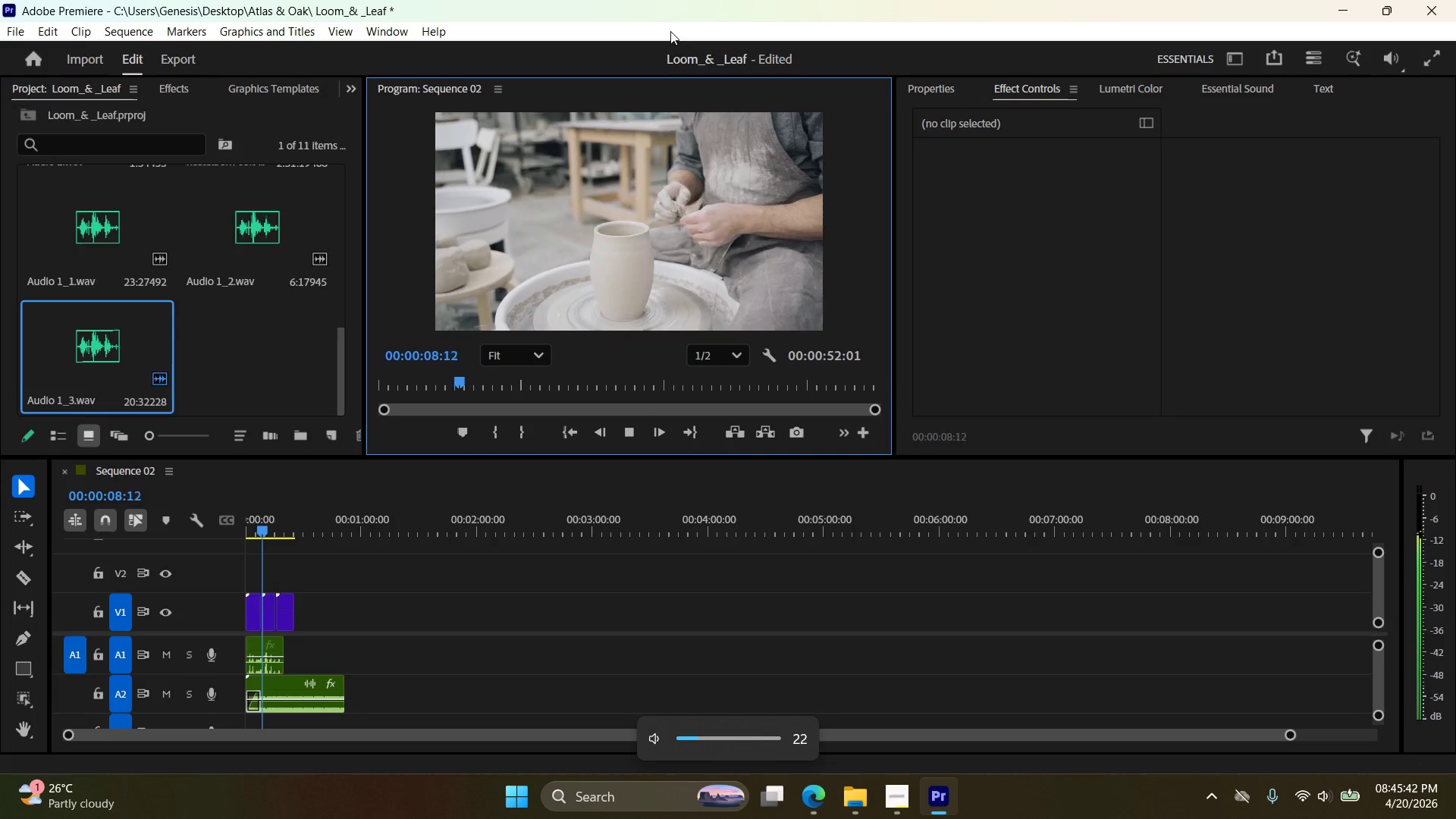 
key(VolumeUp)
 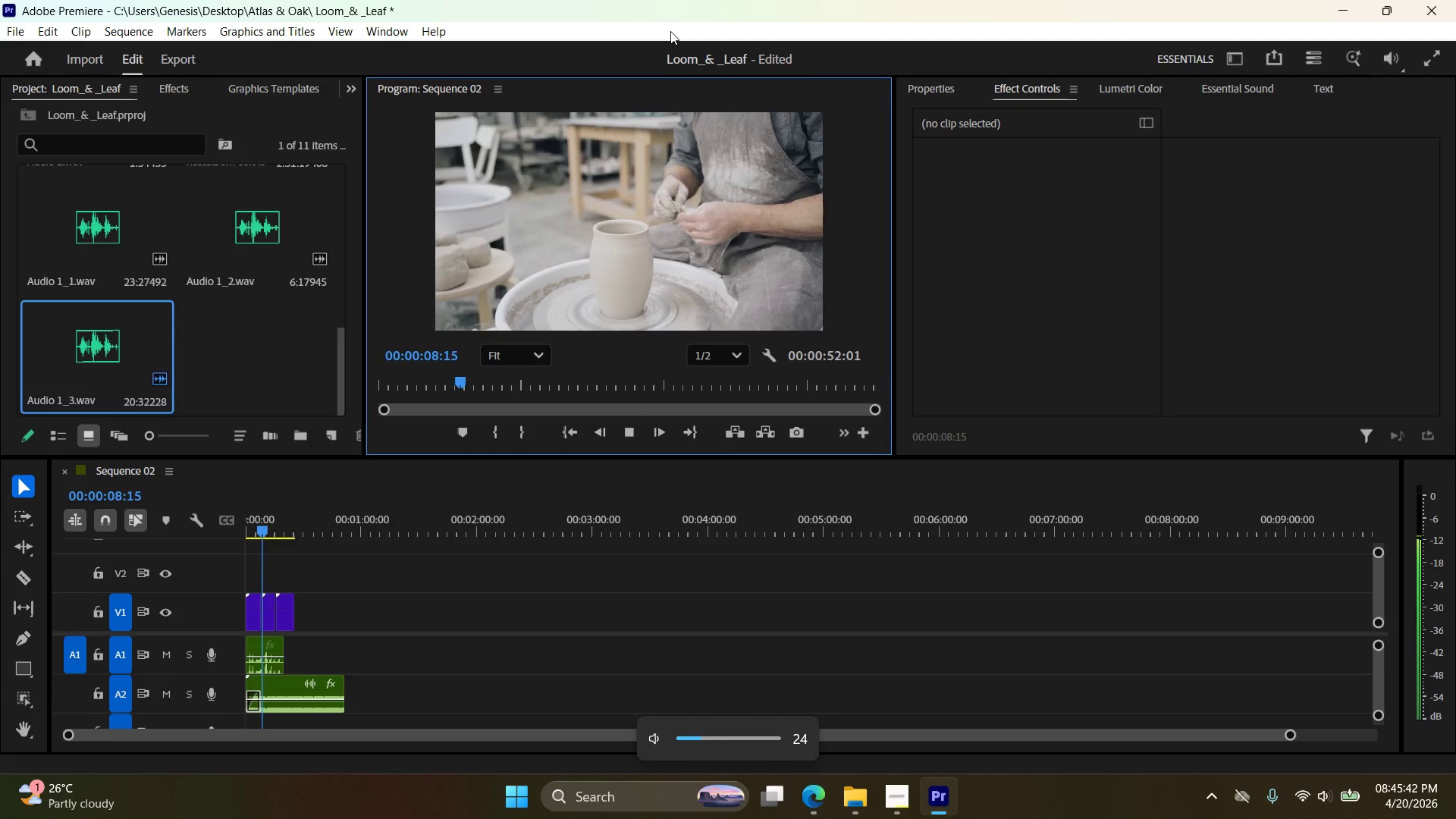 
key(VolumeUp)
 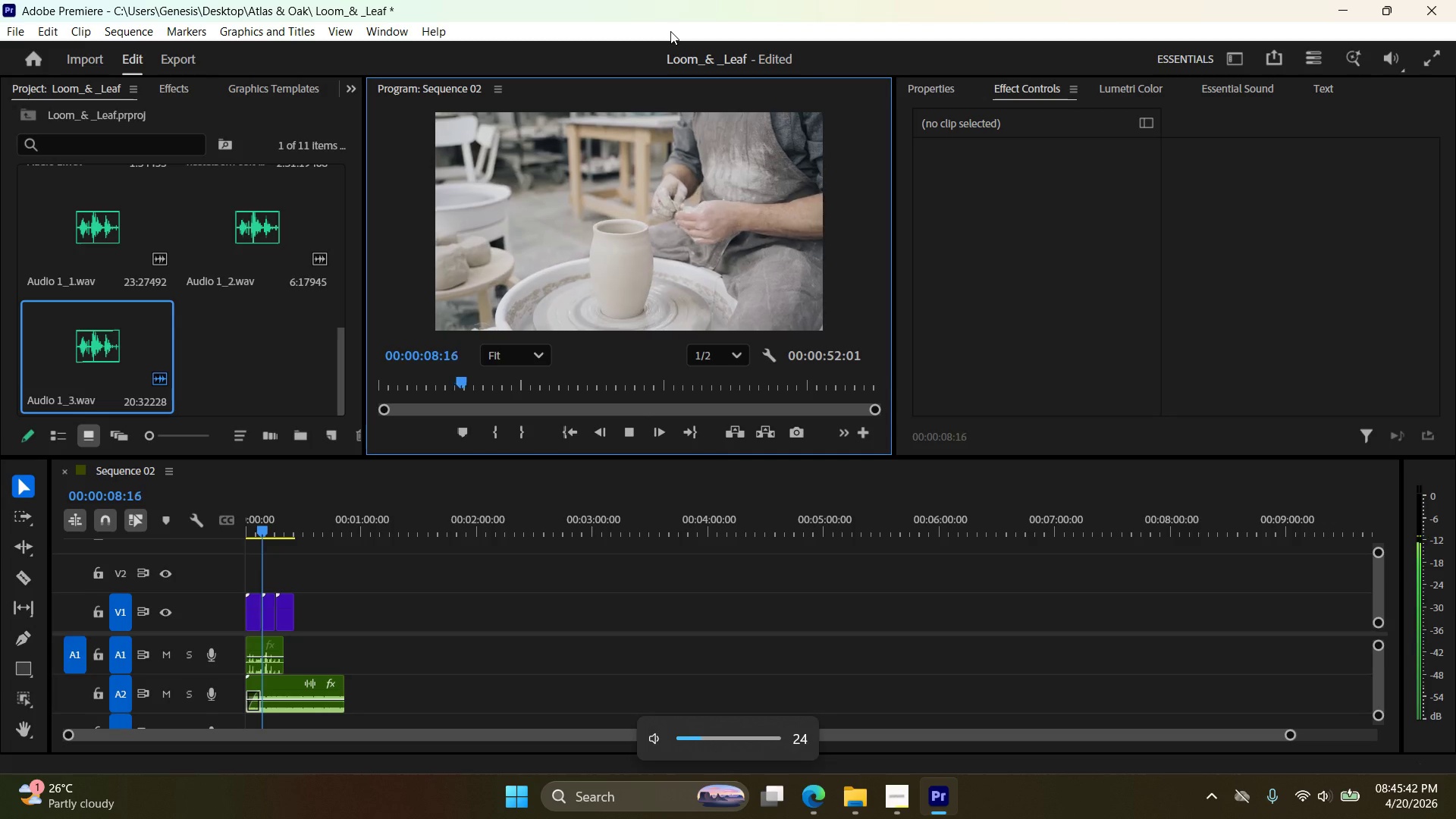 
key(VolumeUp)
 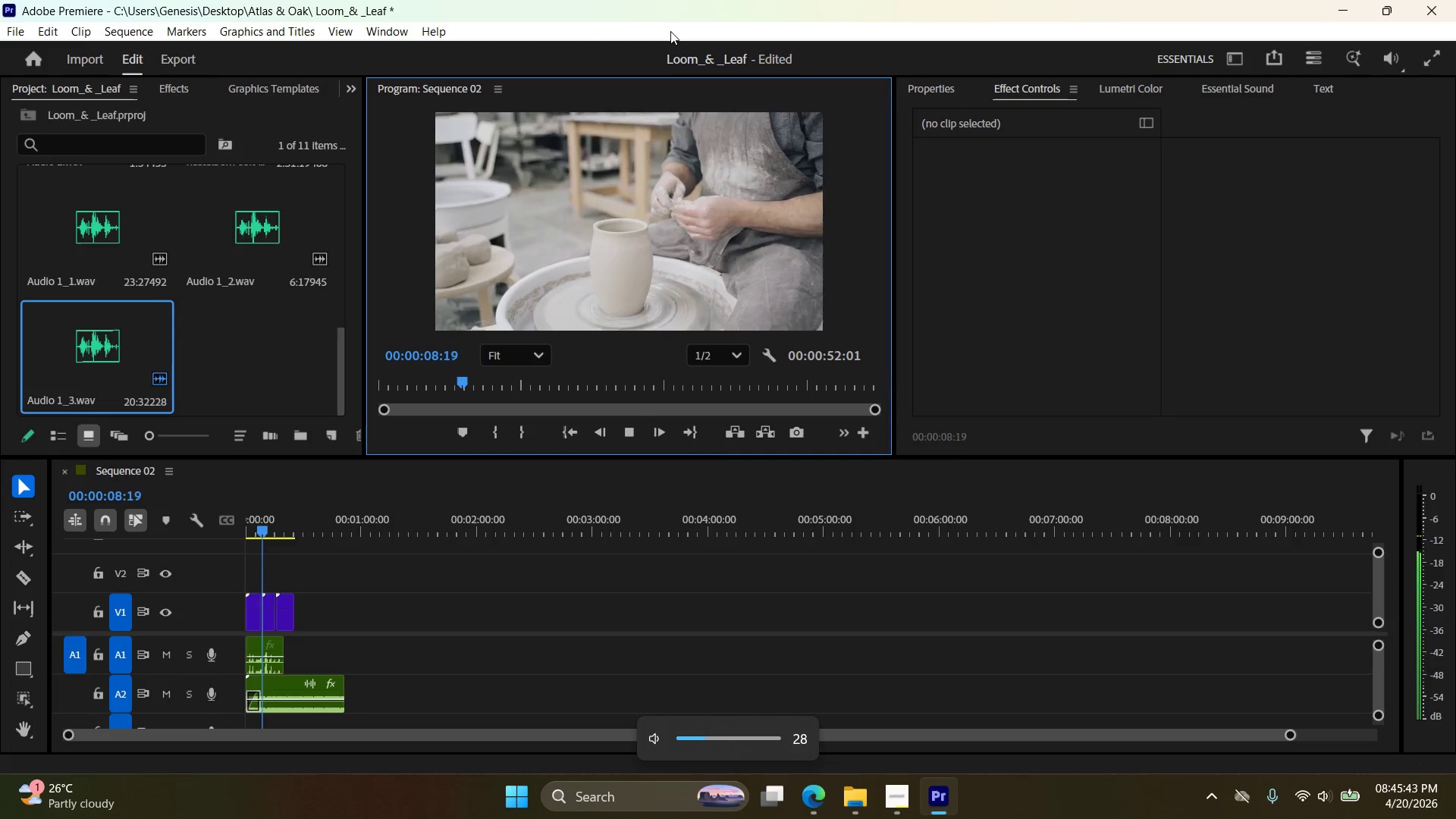 
key(VolumeUp)
 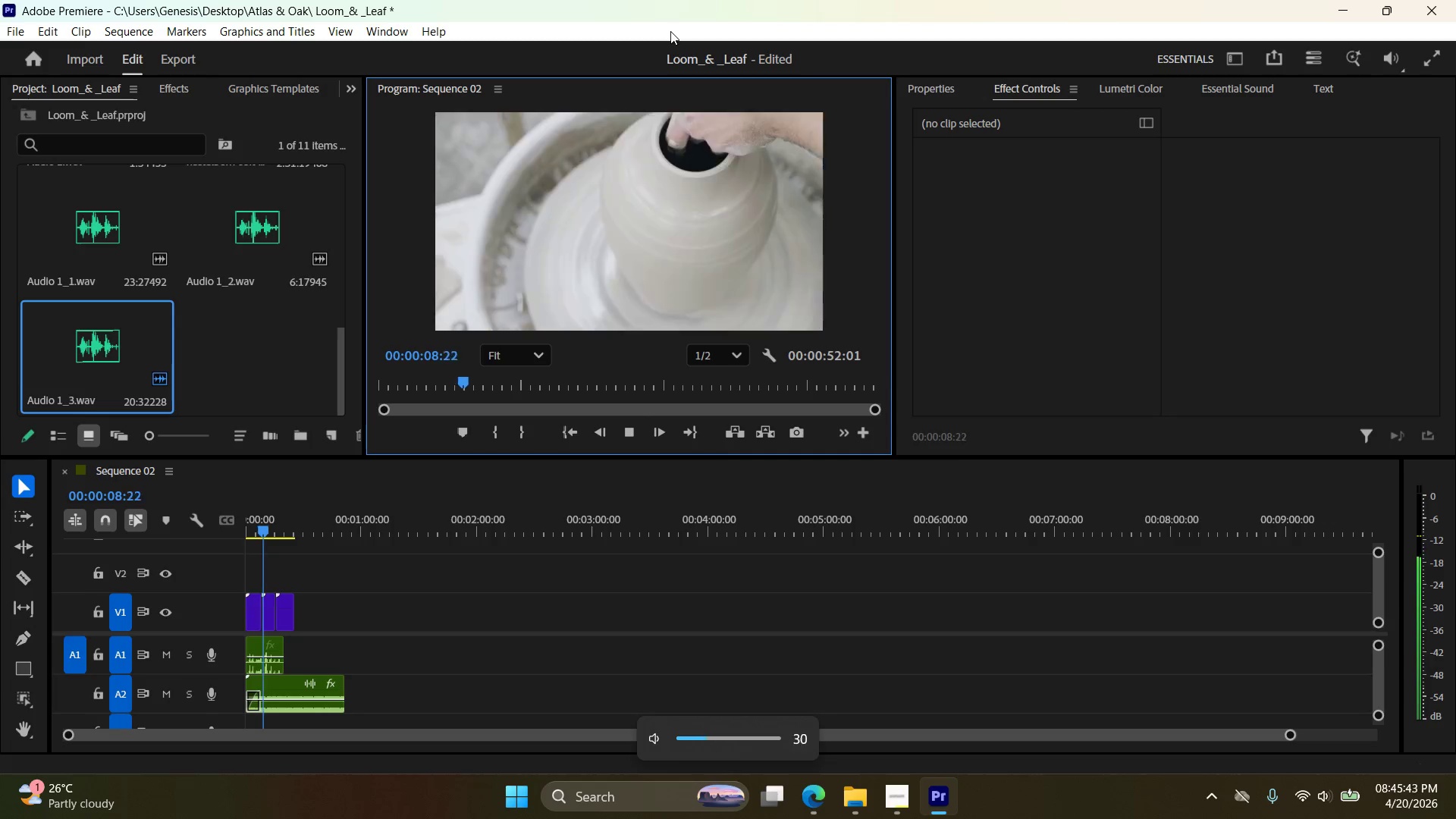 
key(VolumeUp)
 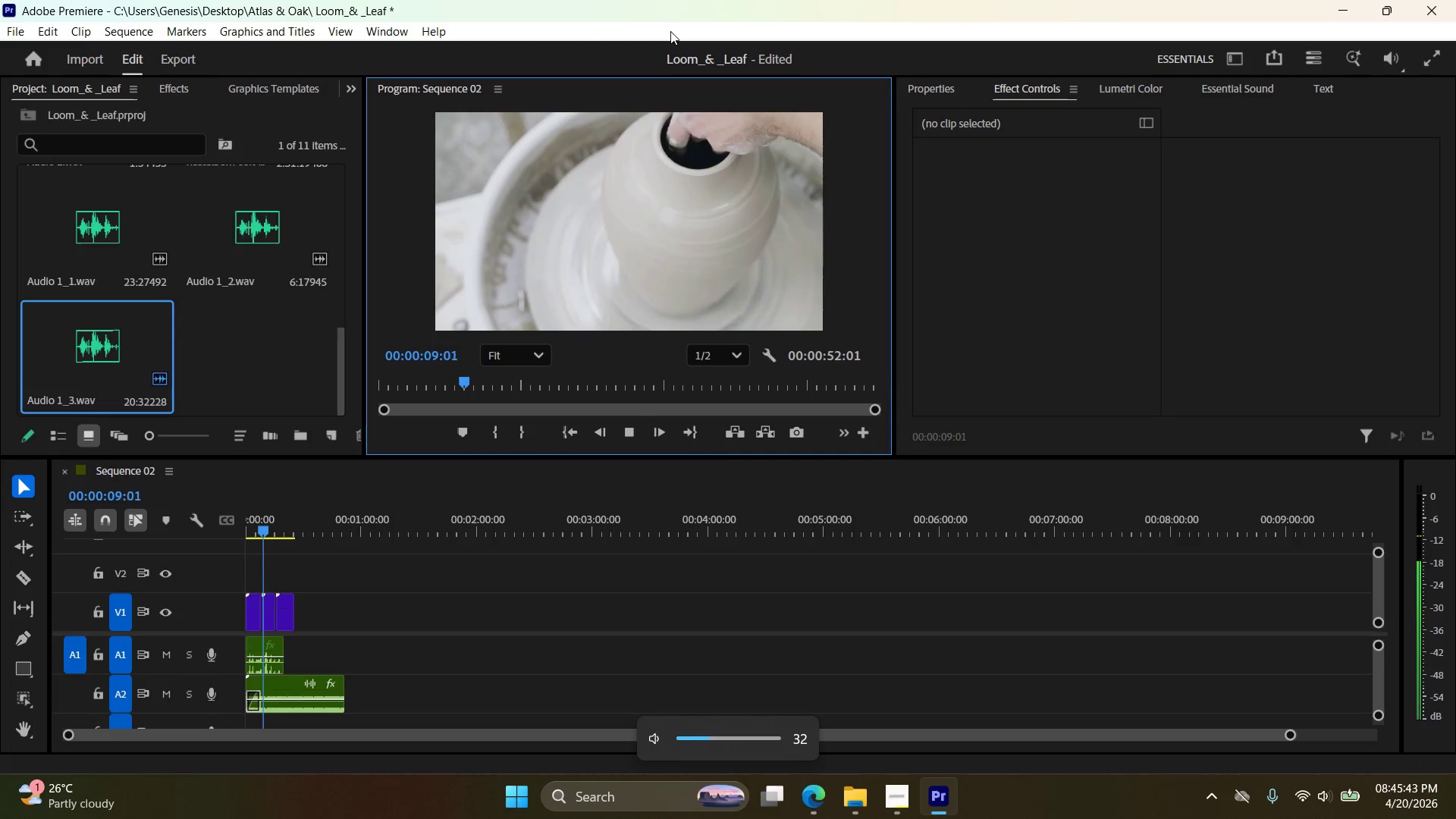 
key(VolumeUp)
 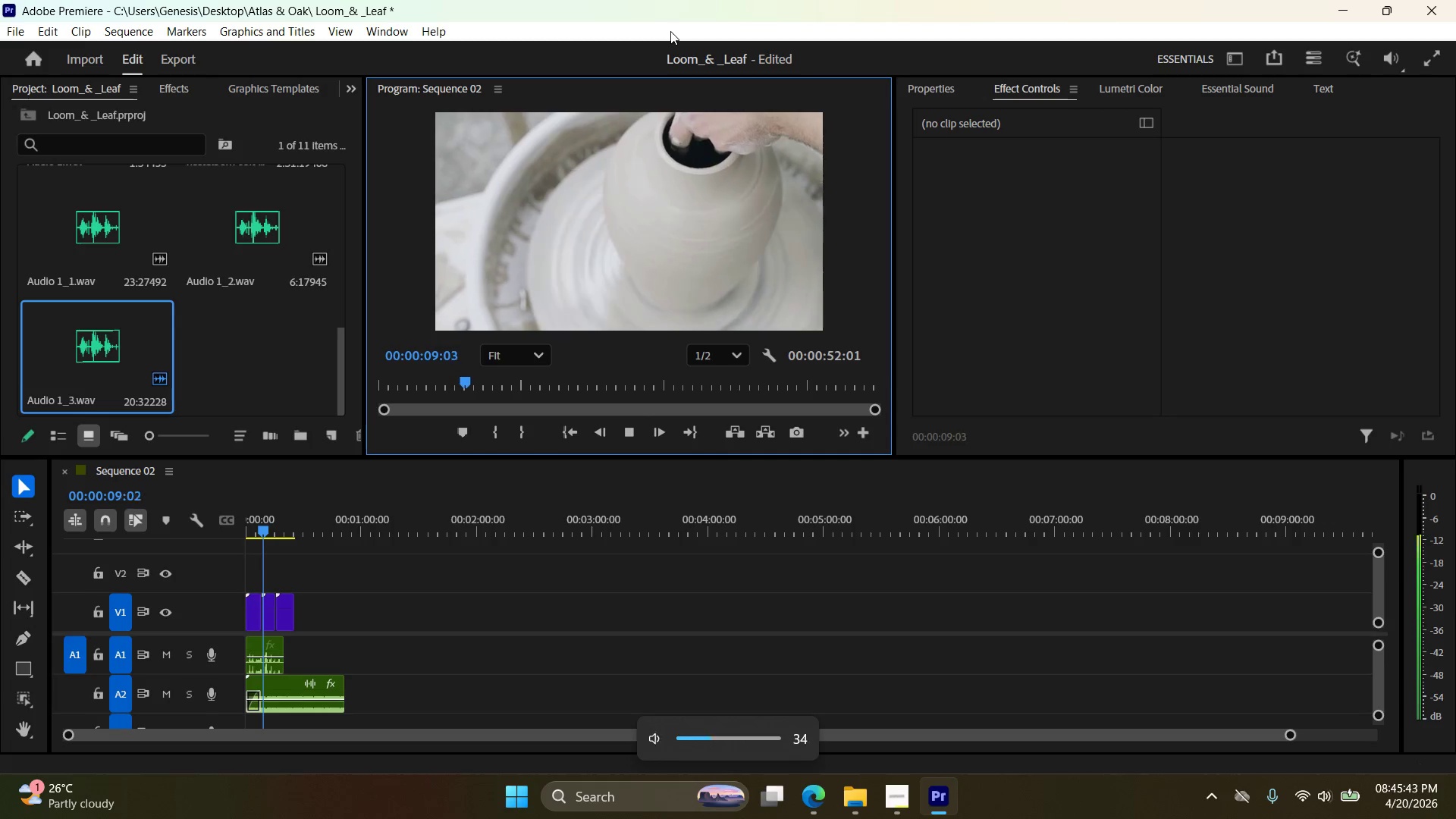 
key(VolumeUp)
 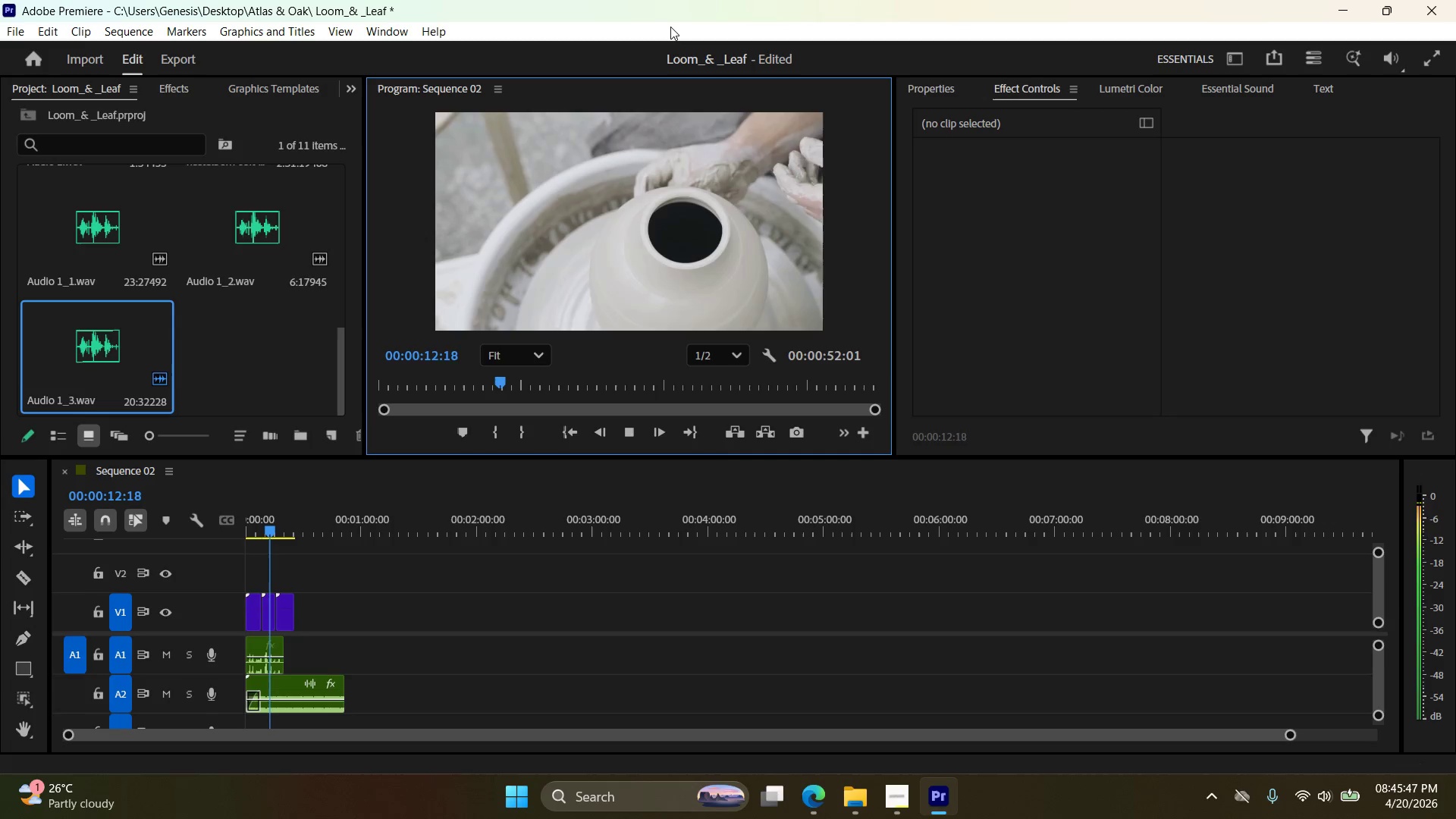 
key(VolumeDown)
 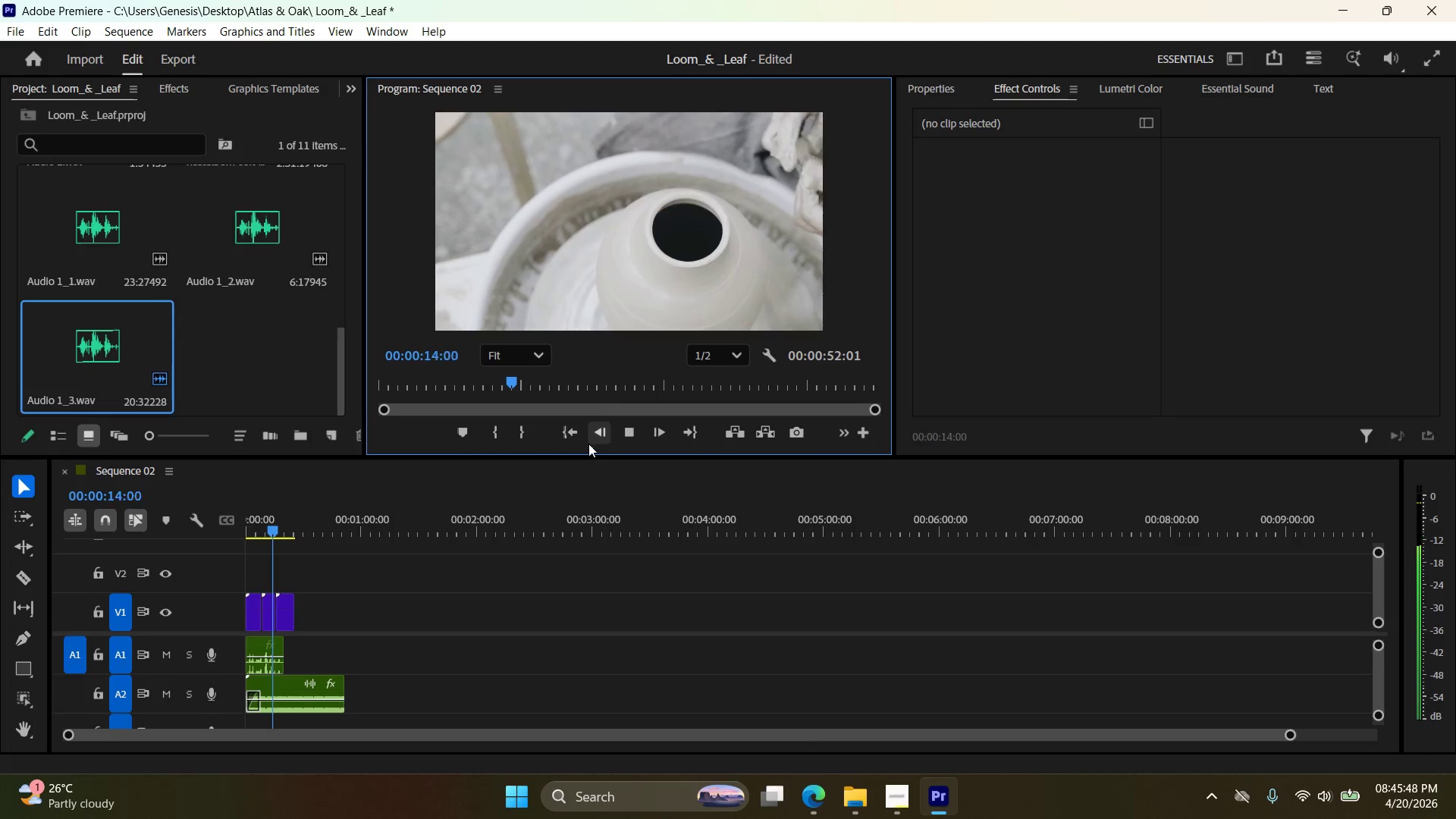 
key(VolumeUp)
 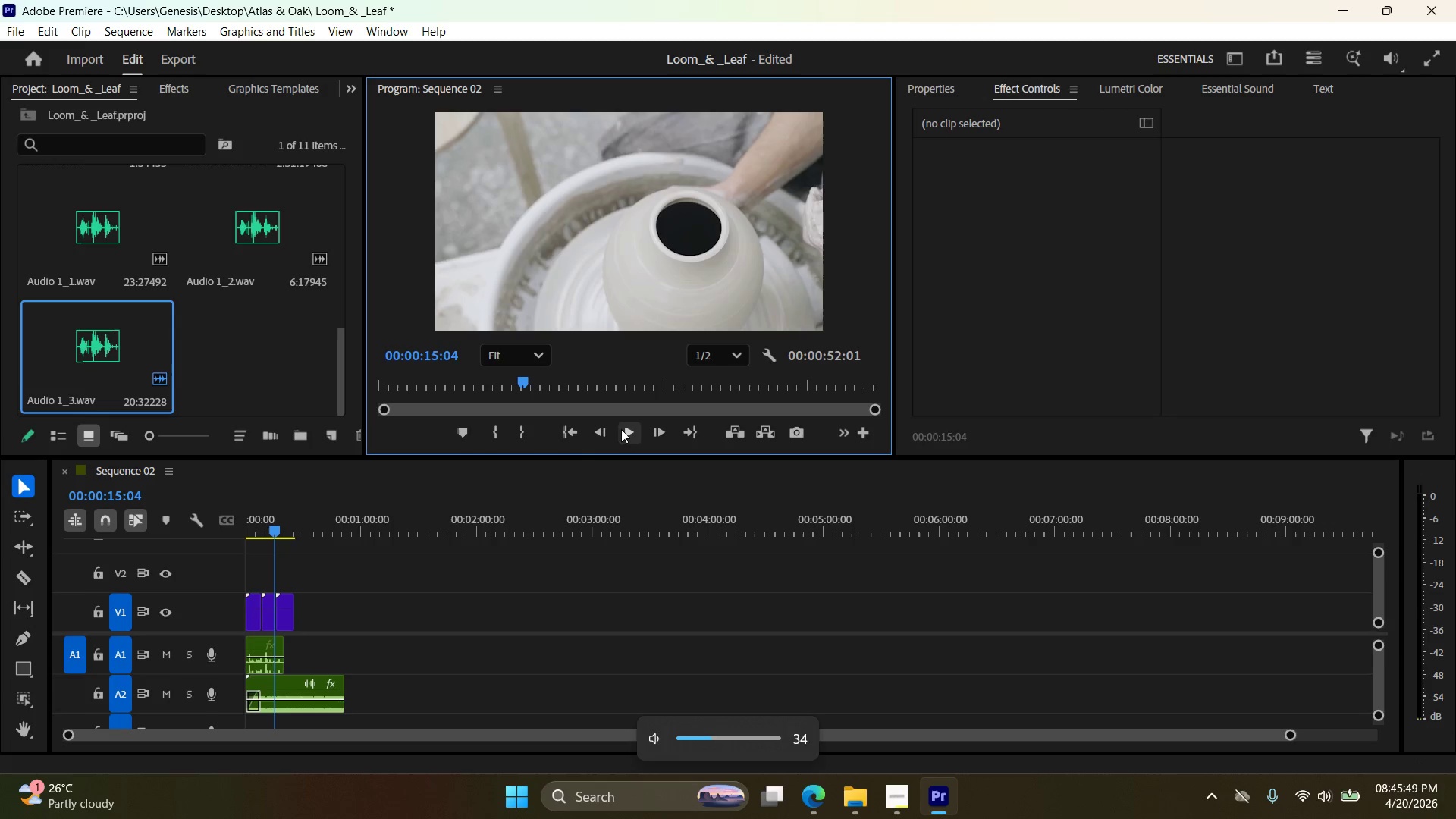 
key(VolumeUp)
 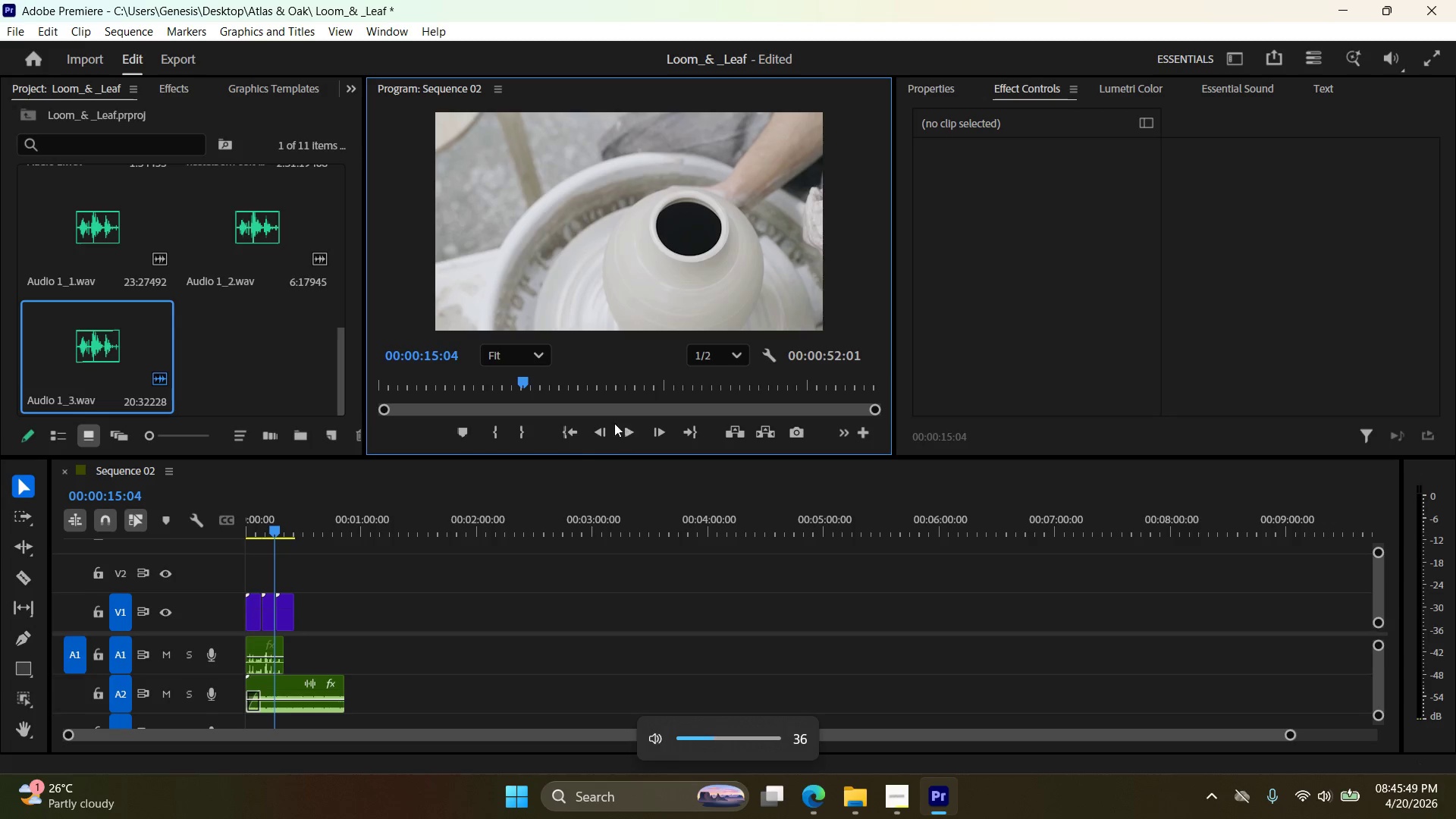 
key(VolumeUp)
 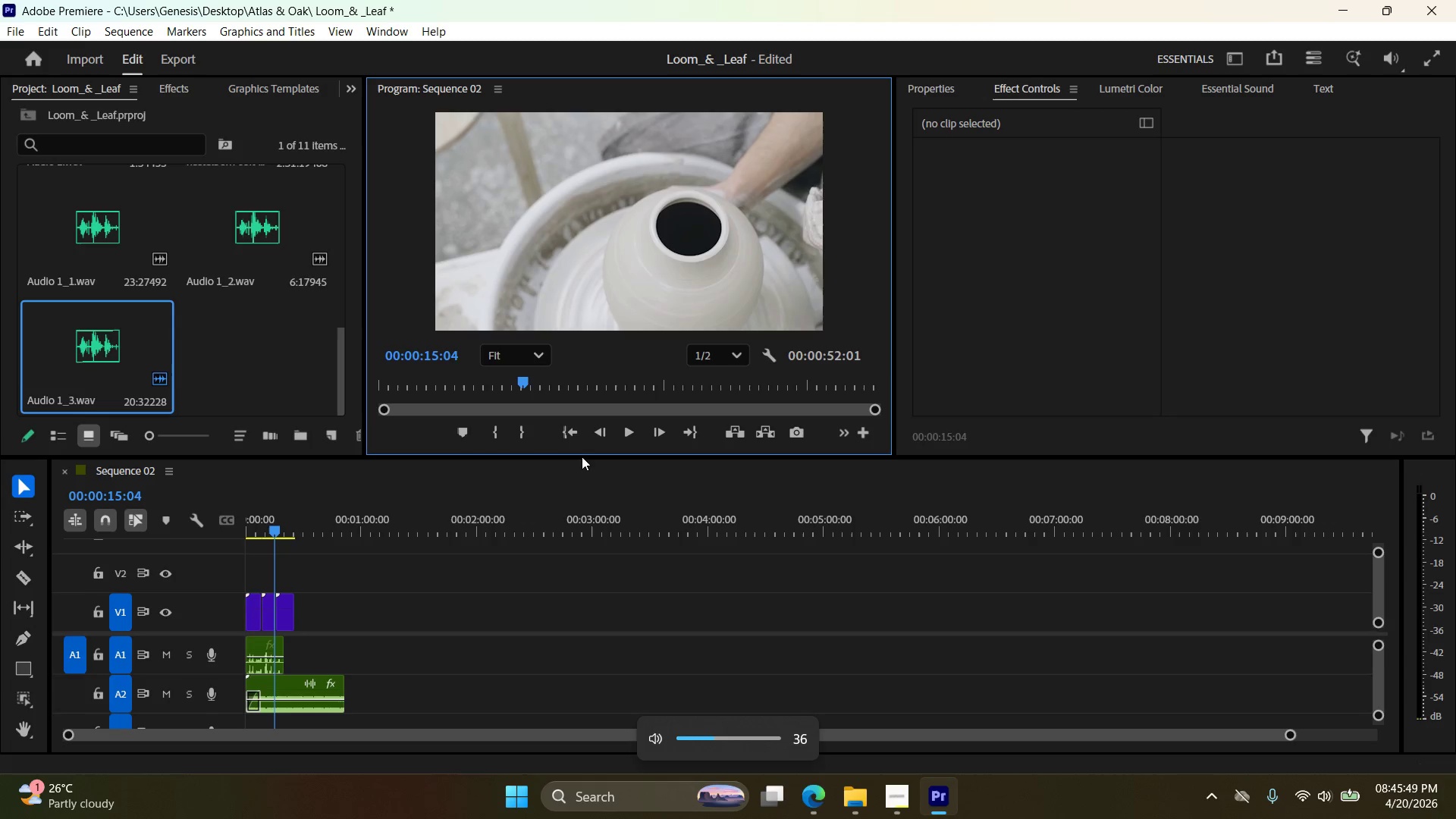 
key(VolumeUp)
 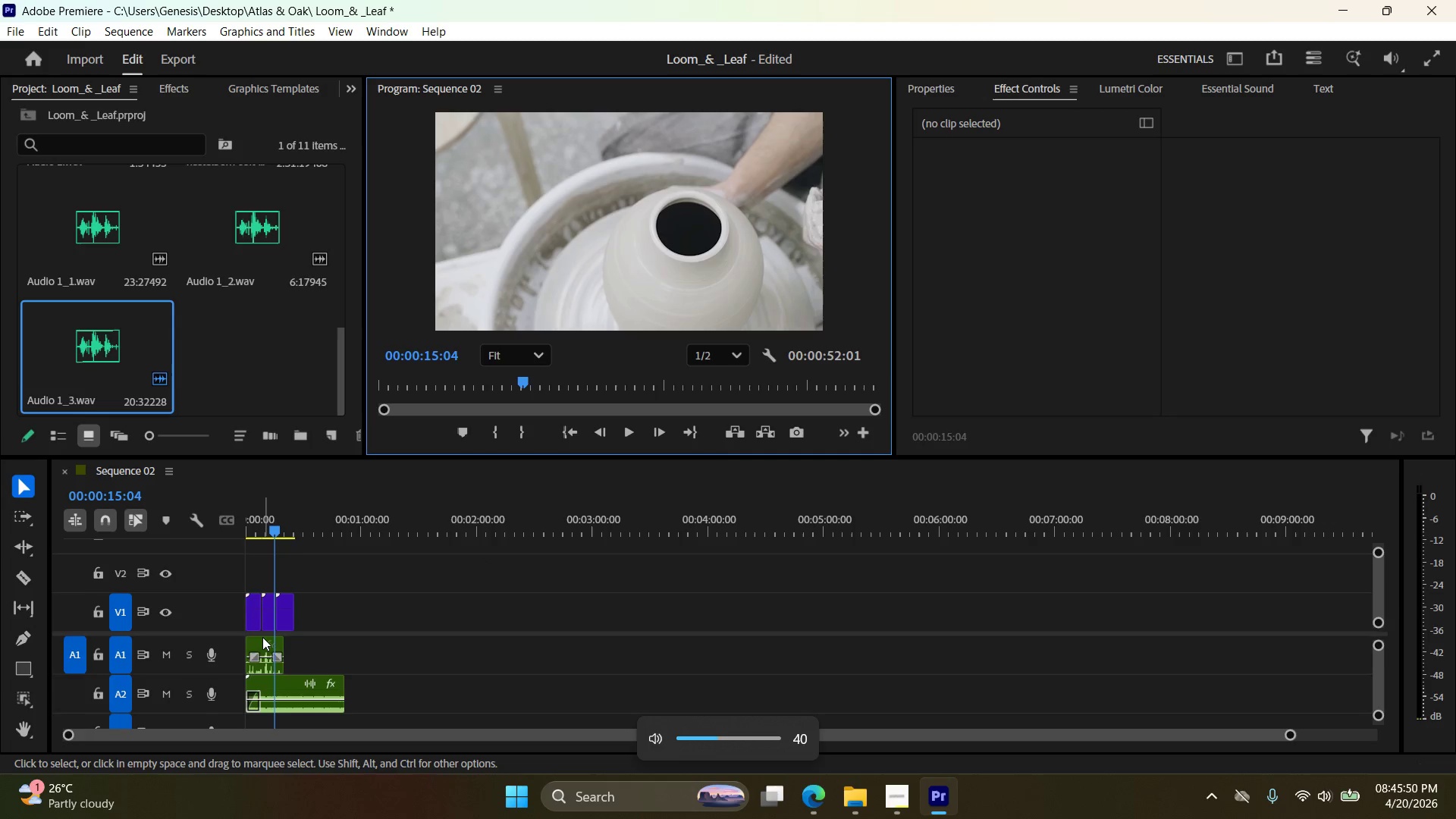 
left_click([260, 638])
 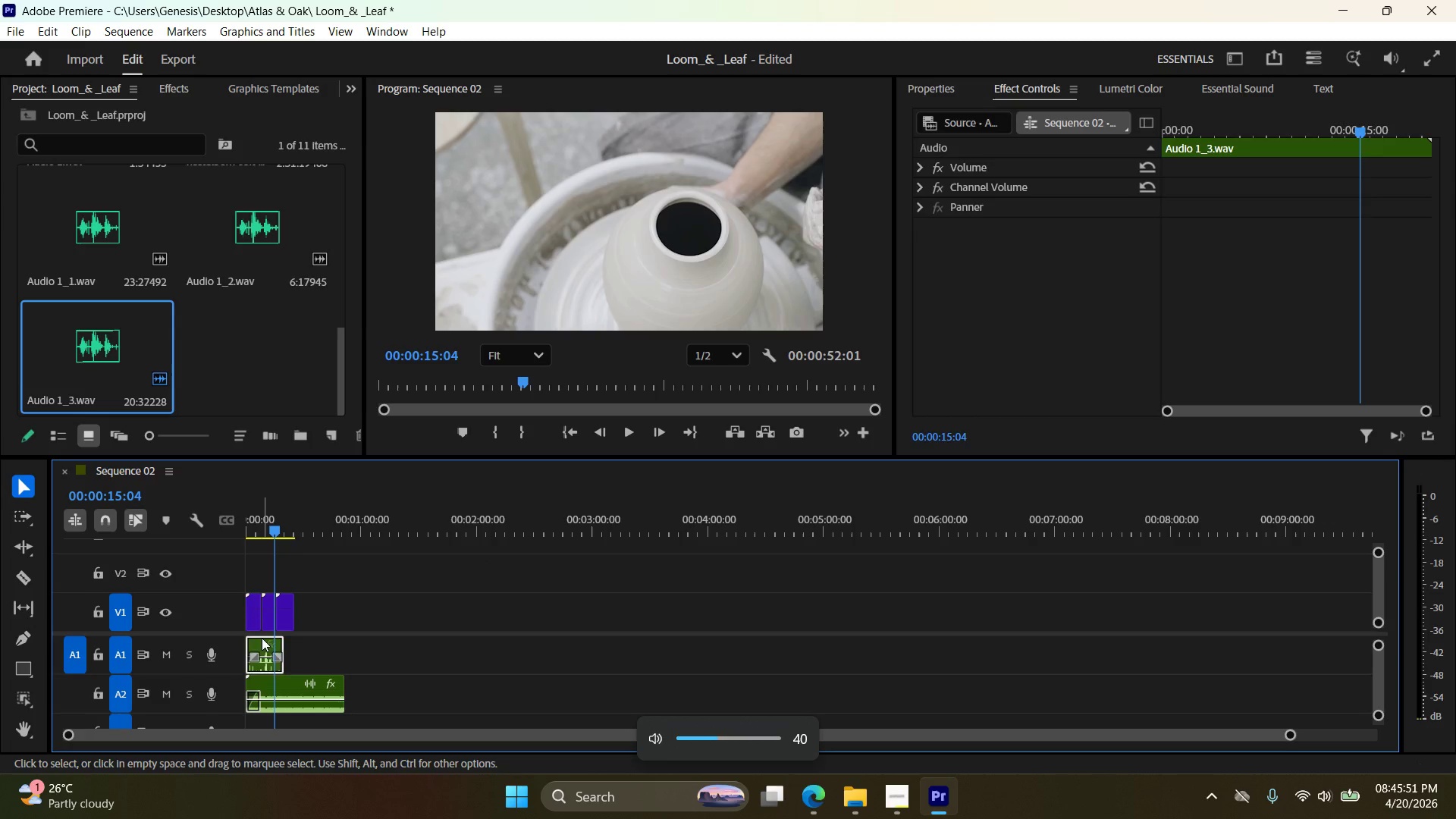 
key(Delete)
 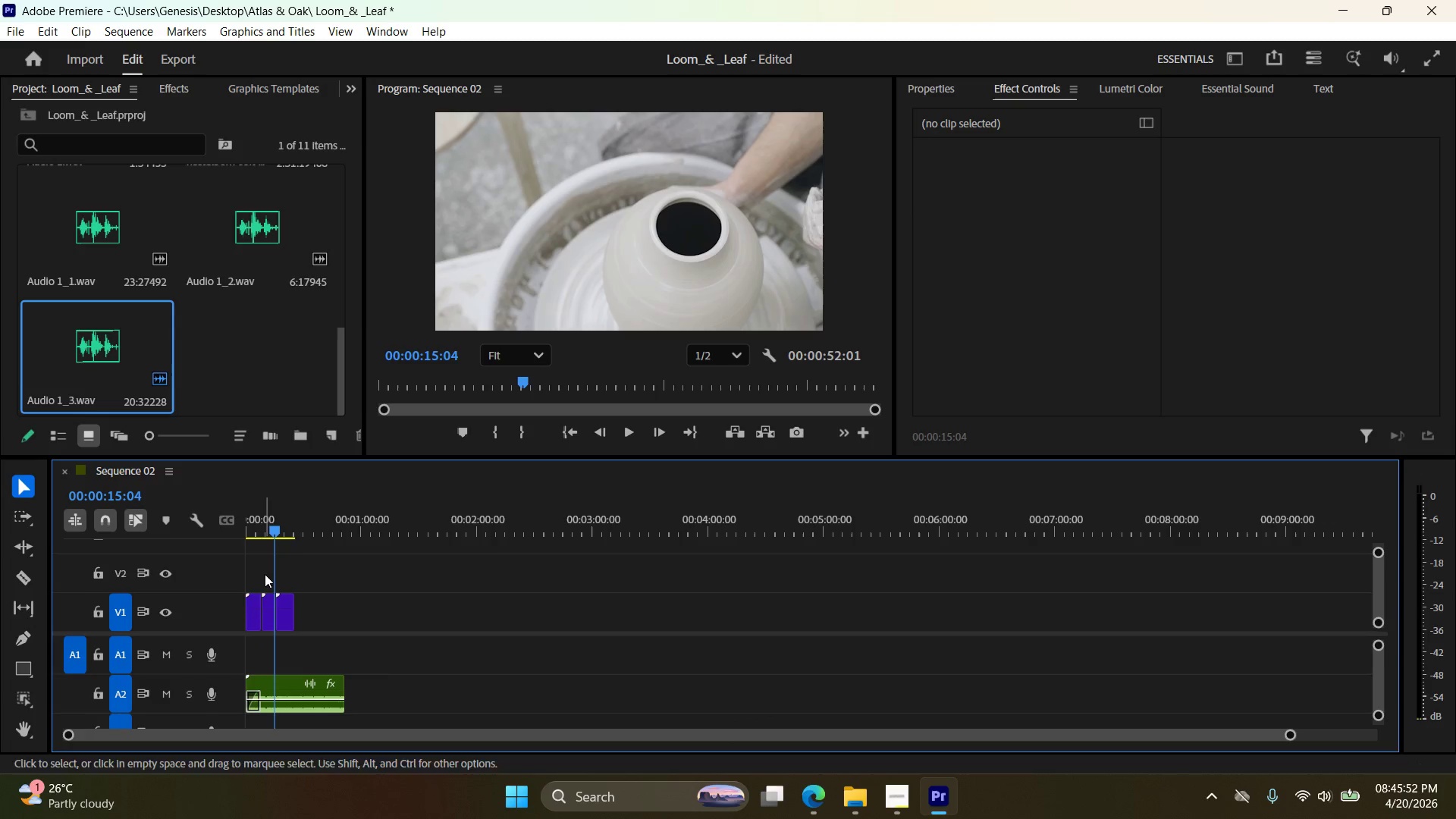 
left_click_drag(start_coordinate=[272, 574], to_coordinate=[159, 582])
 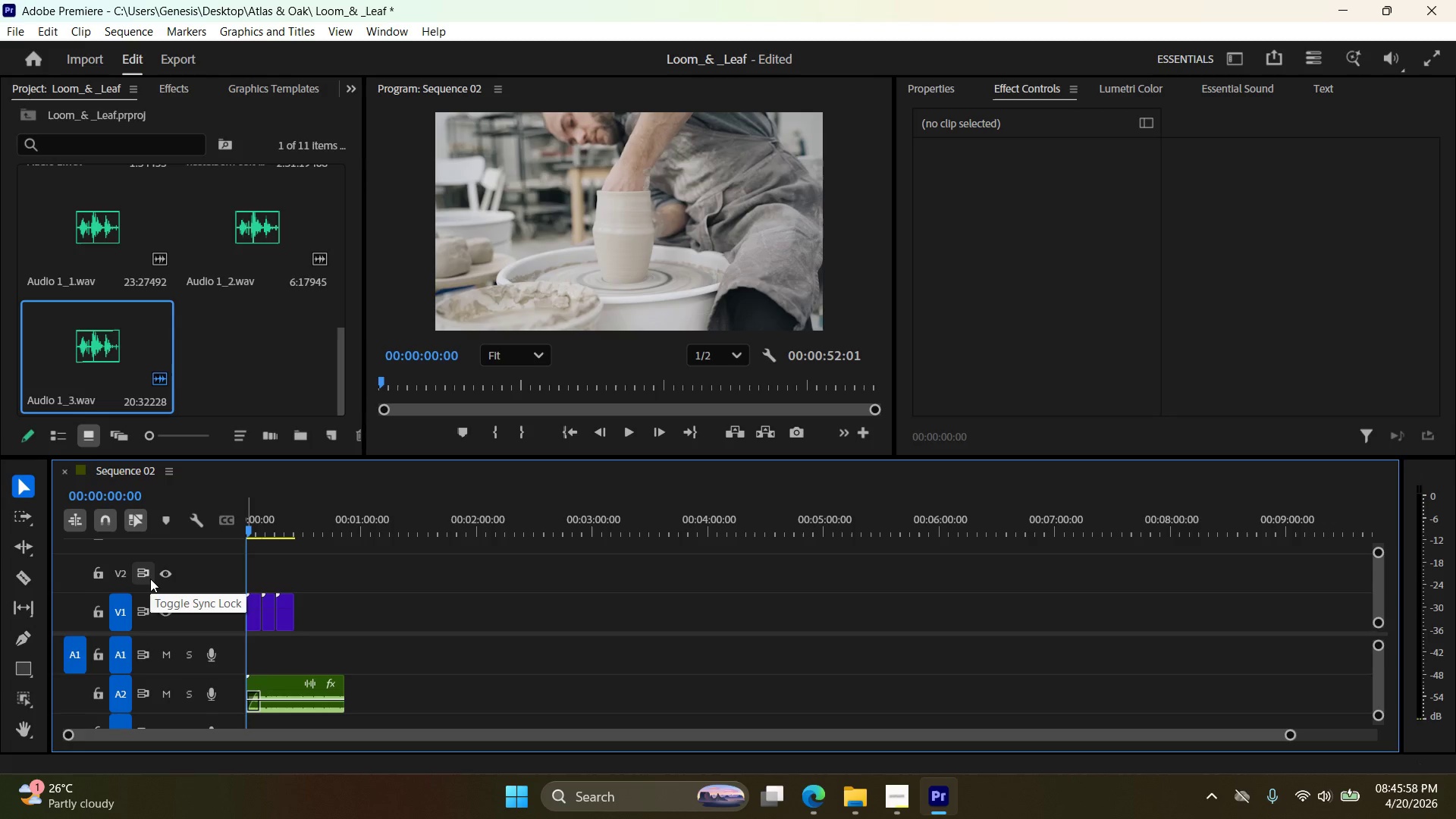 
wait(9.72)
 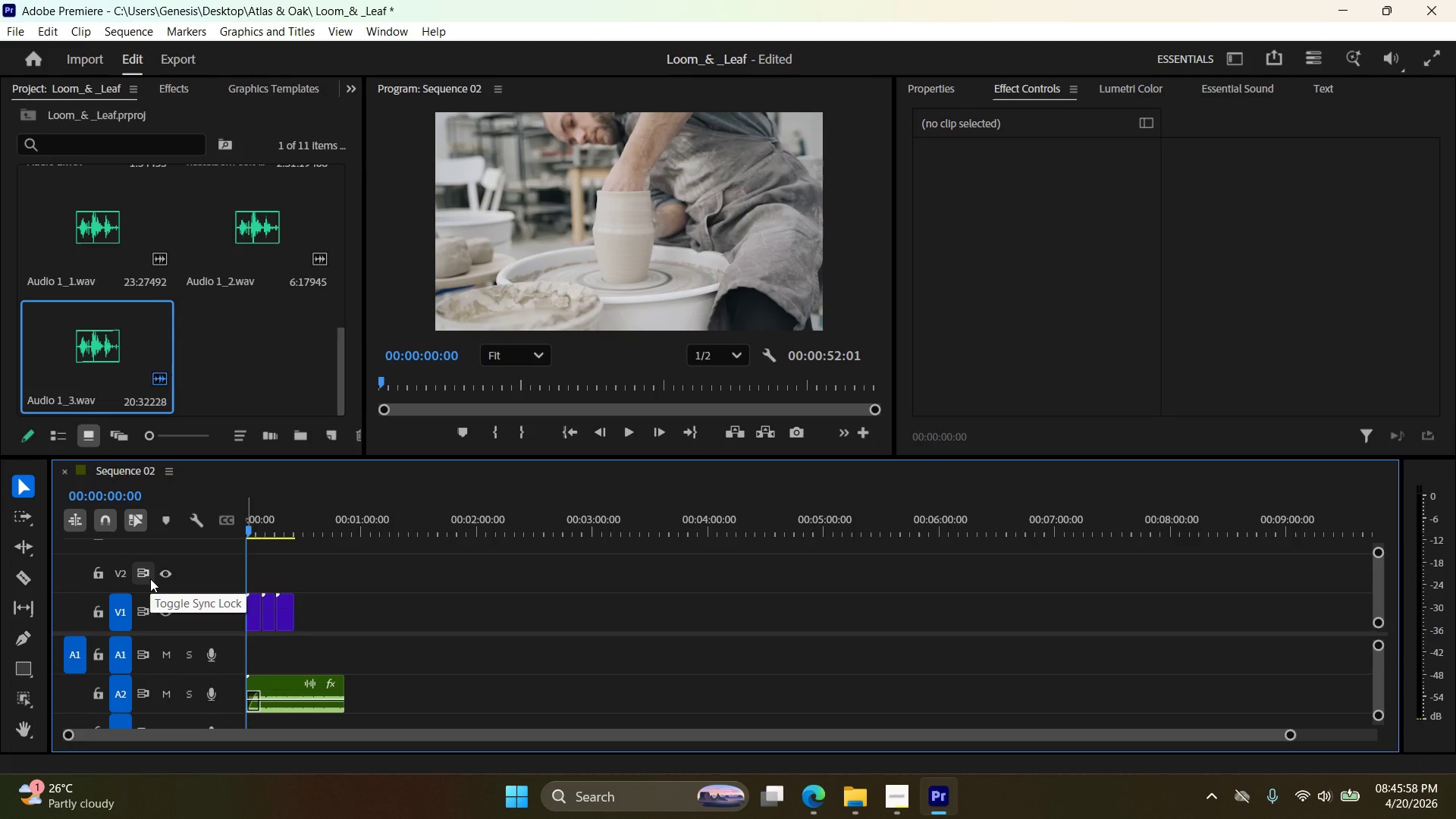 
left_click([218, 664])
 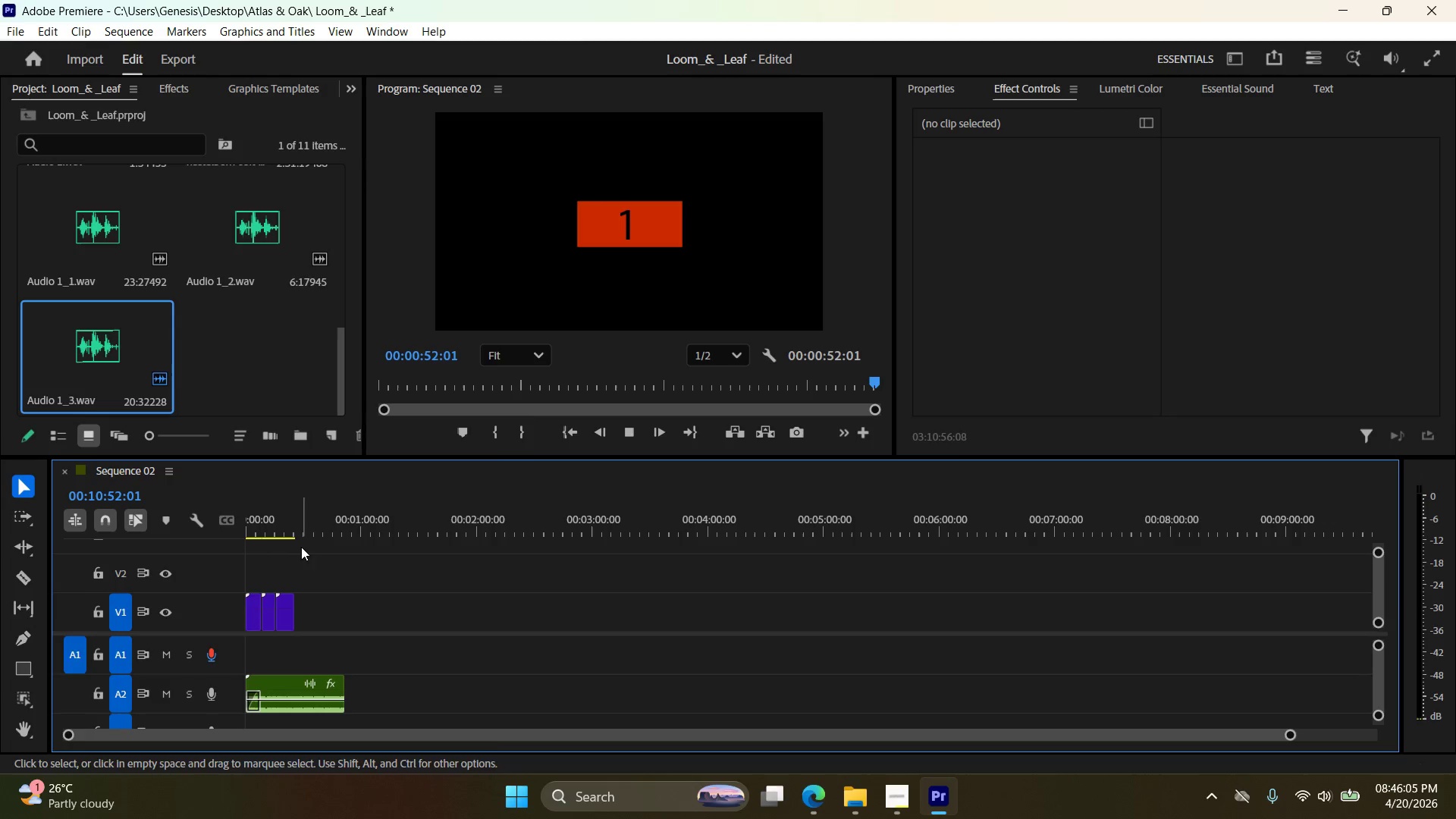 
left_click([629, 431])
 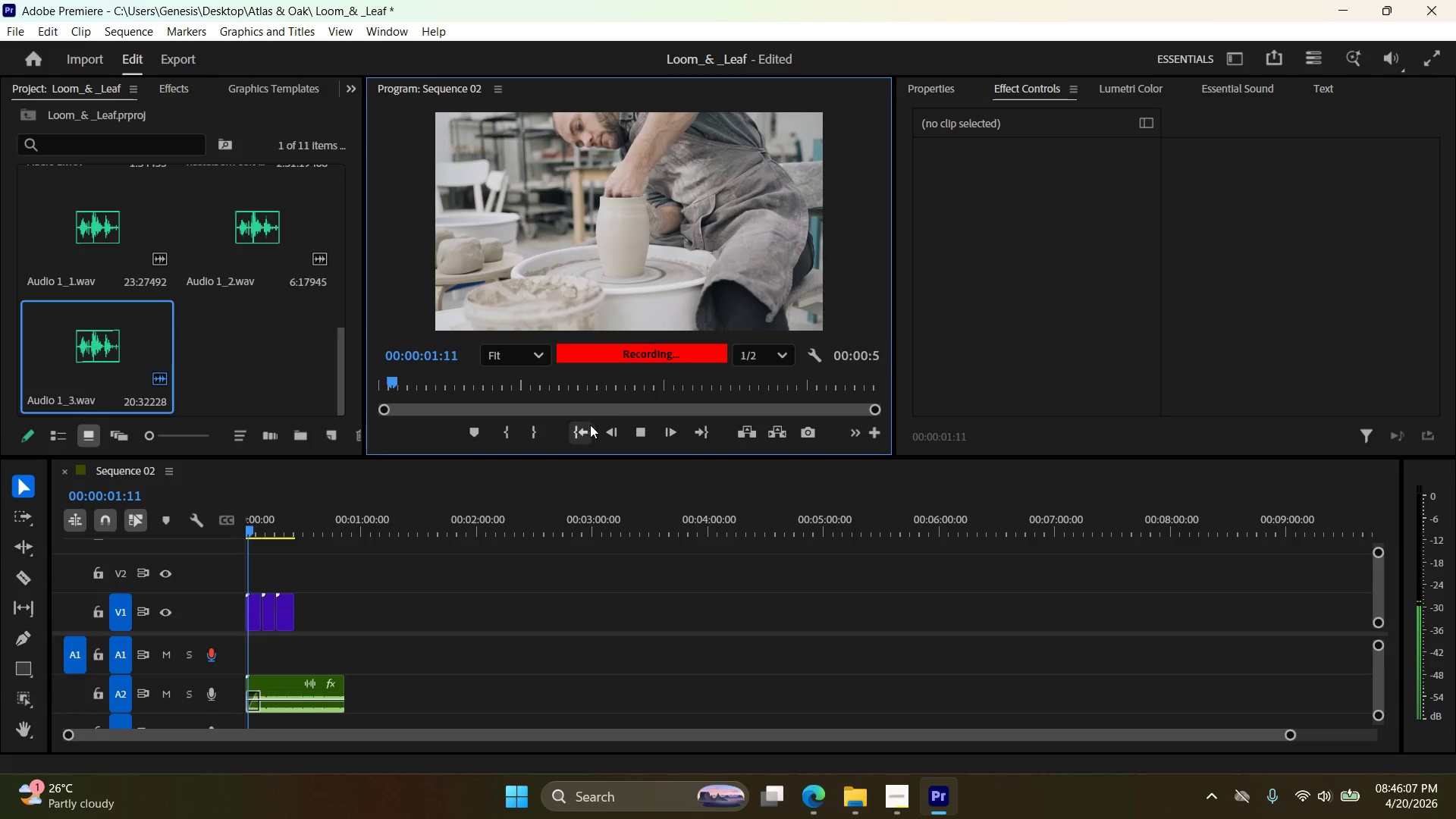 
left_click([632, 428])
 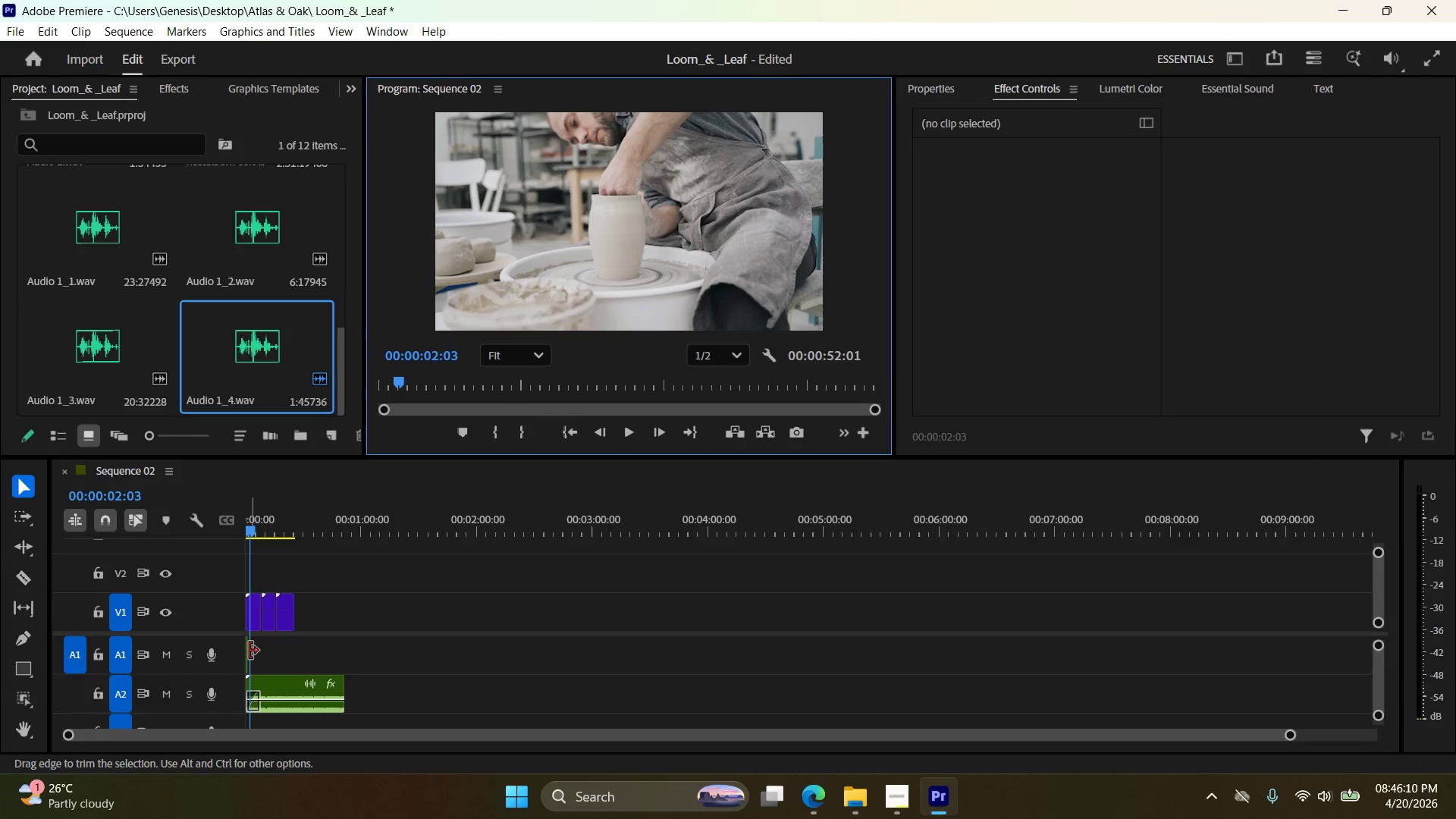 
left_click([246, 651])
 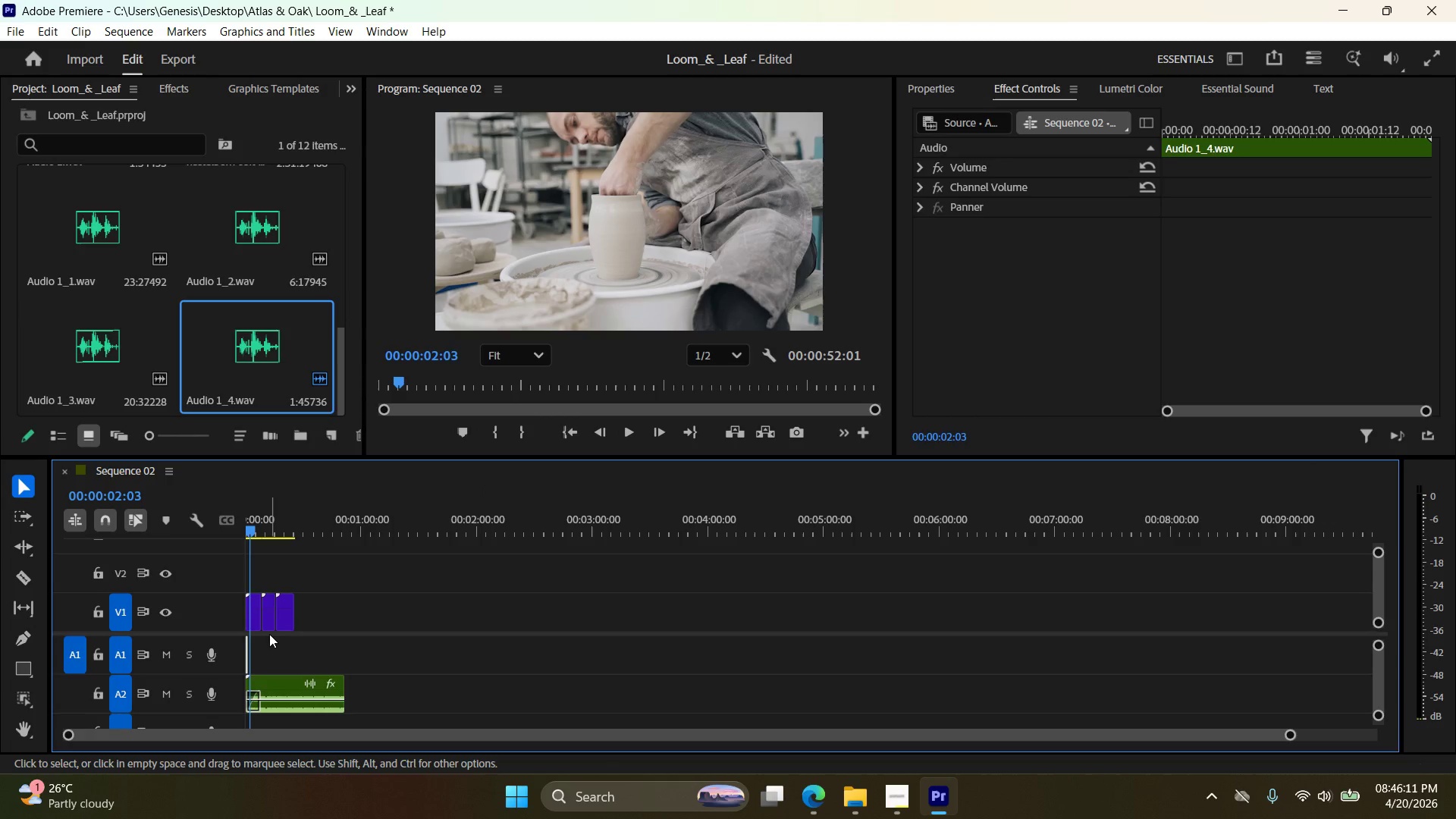 
key(Delete)
 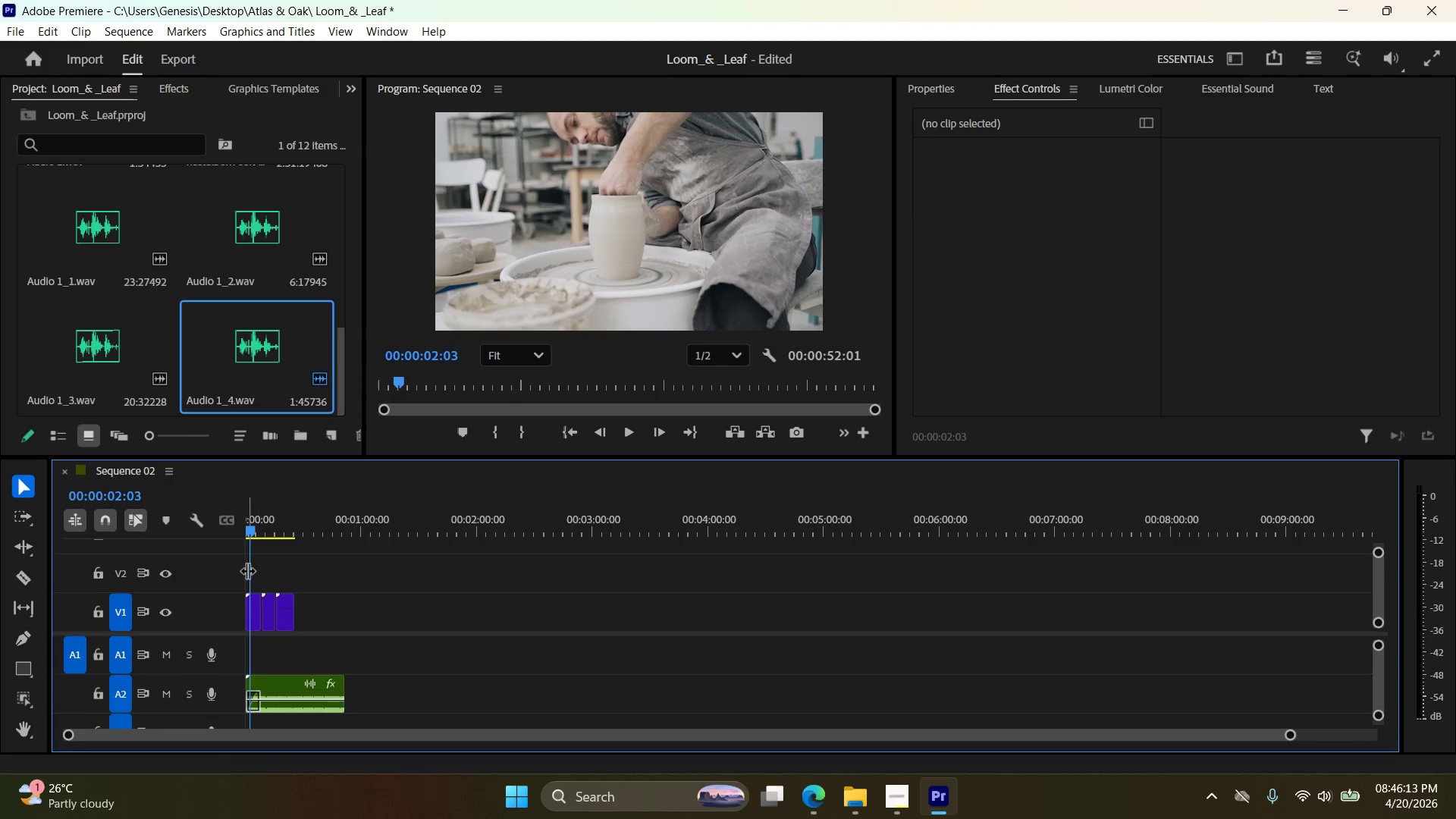 
left_click_drag(start_coordinate=[250, 572], to_coordinate=[195, 579])
 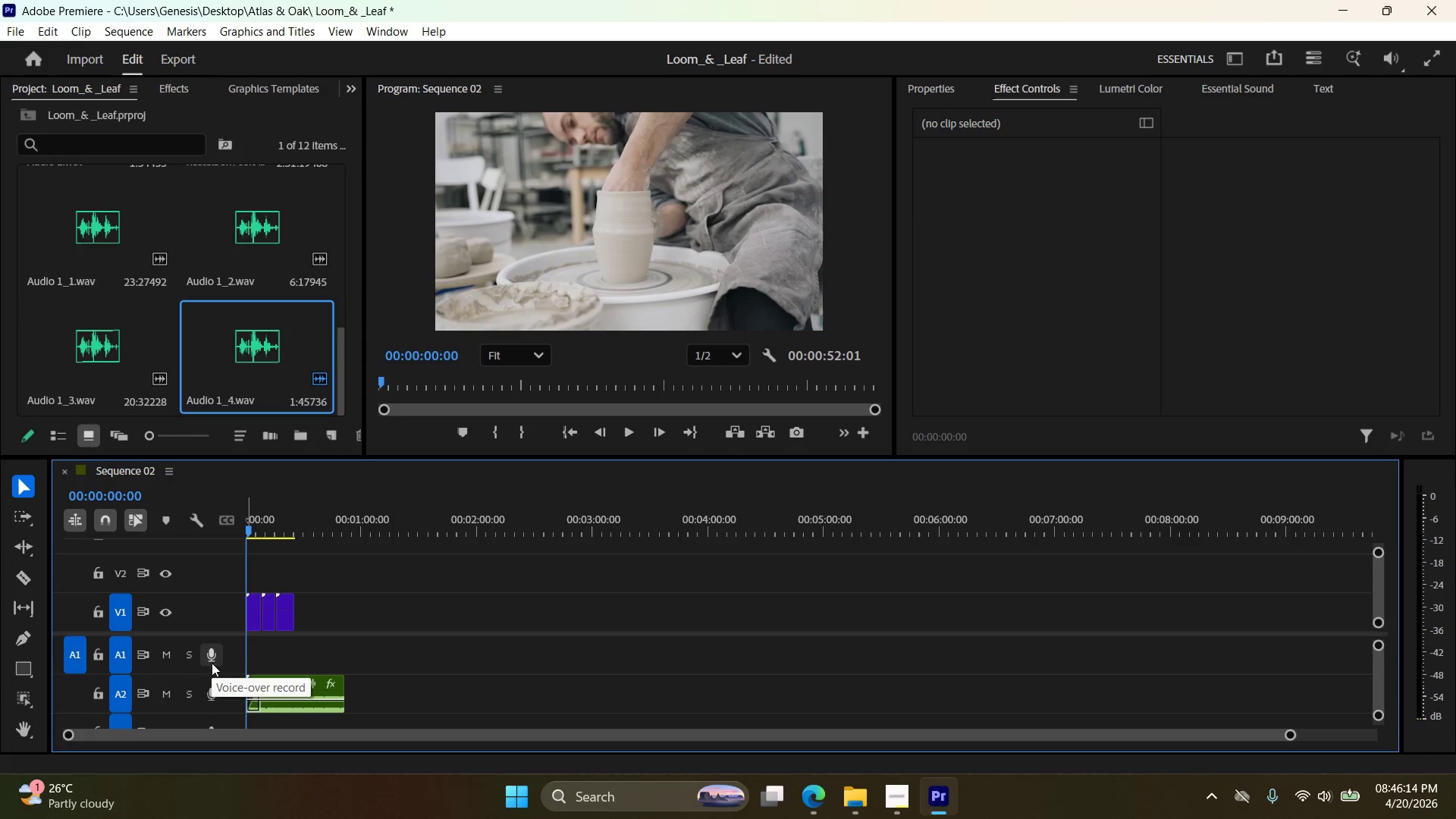 
left_click([212, 662])
 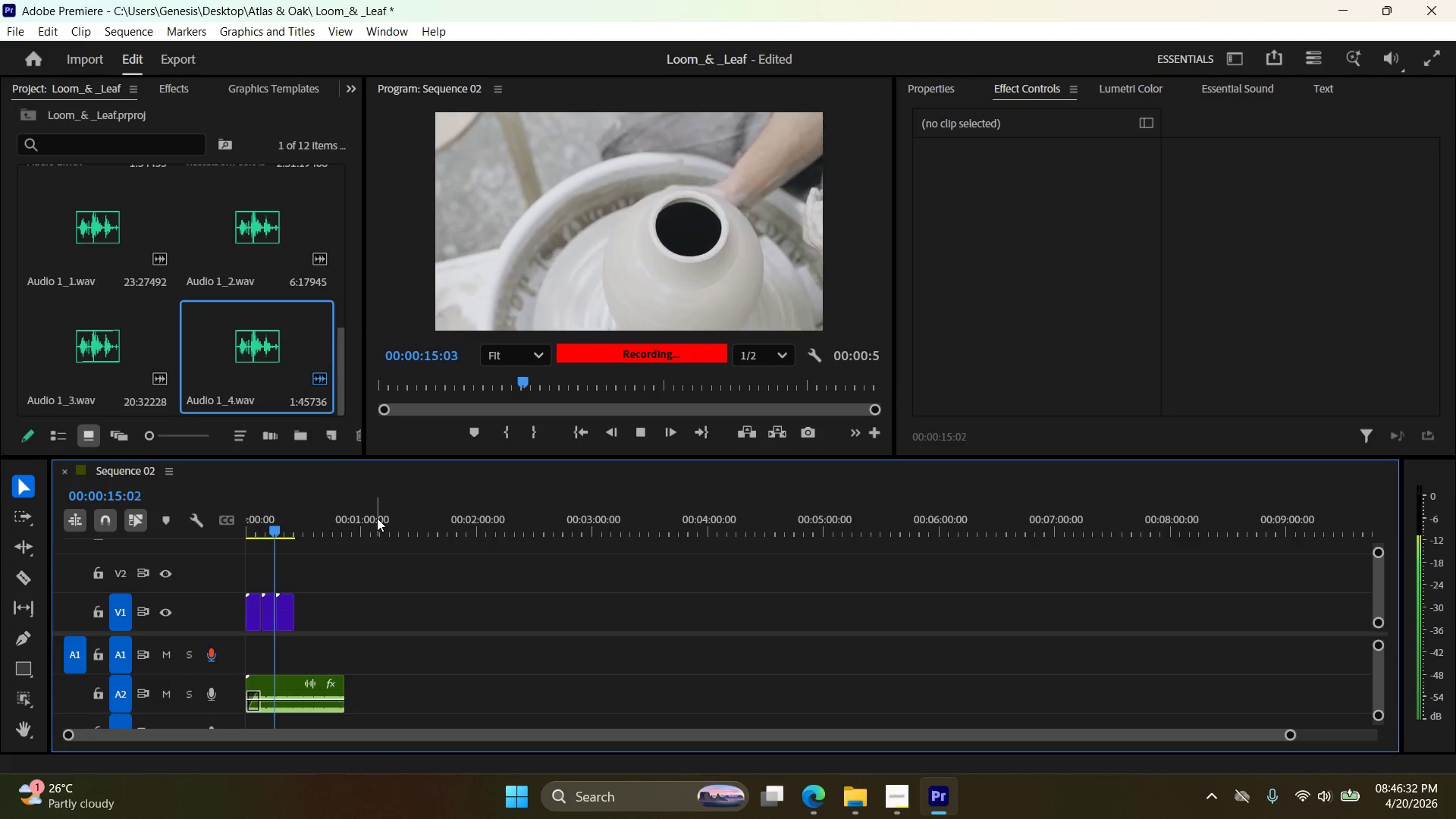 
wait(23.34)
 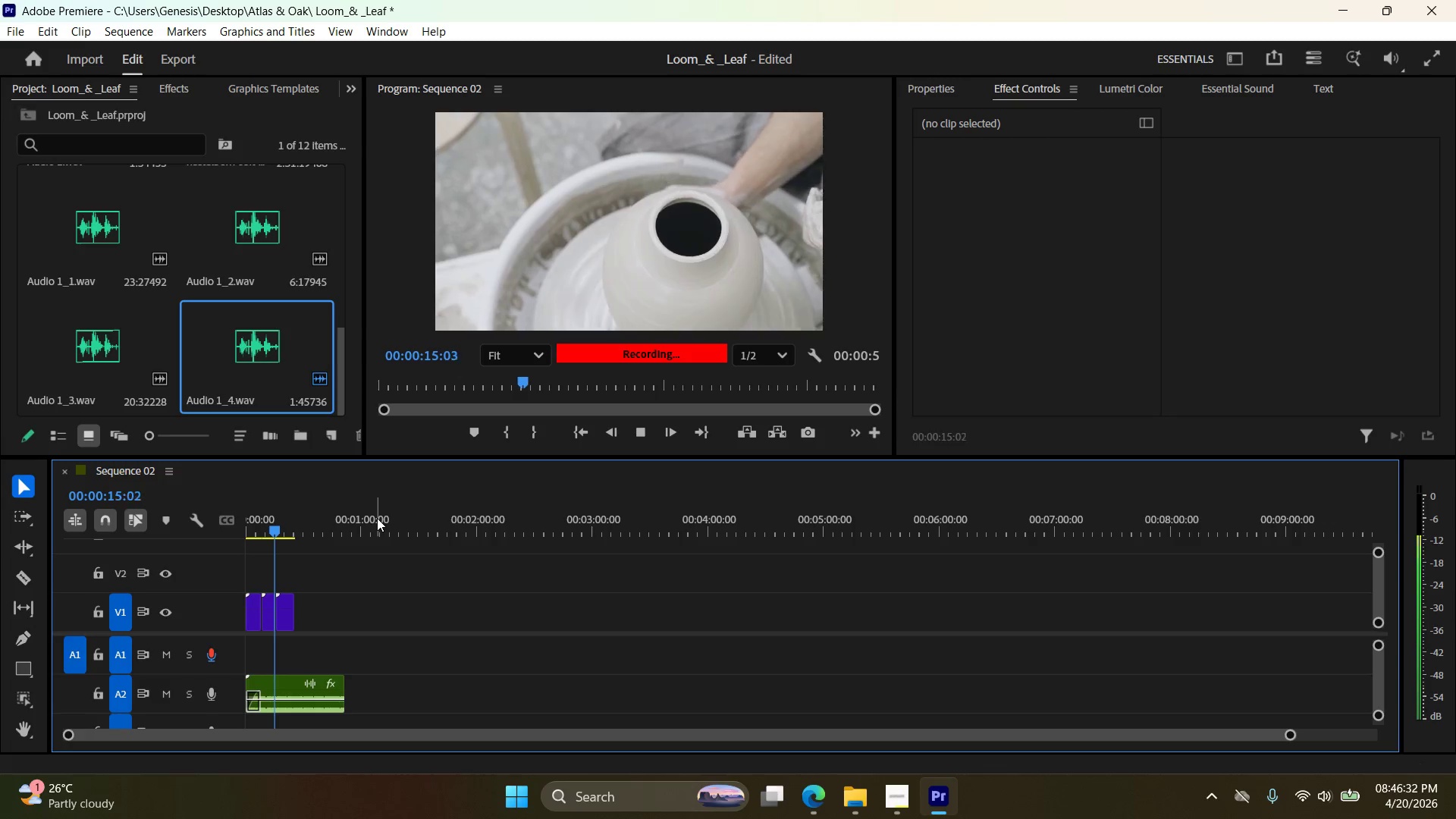 
left_click([639, 433])
 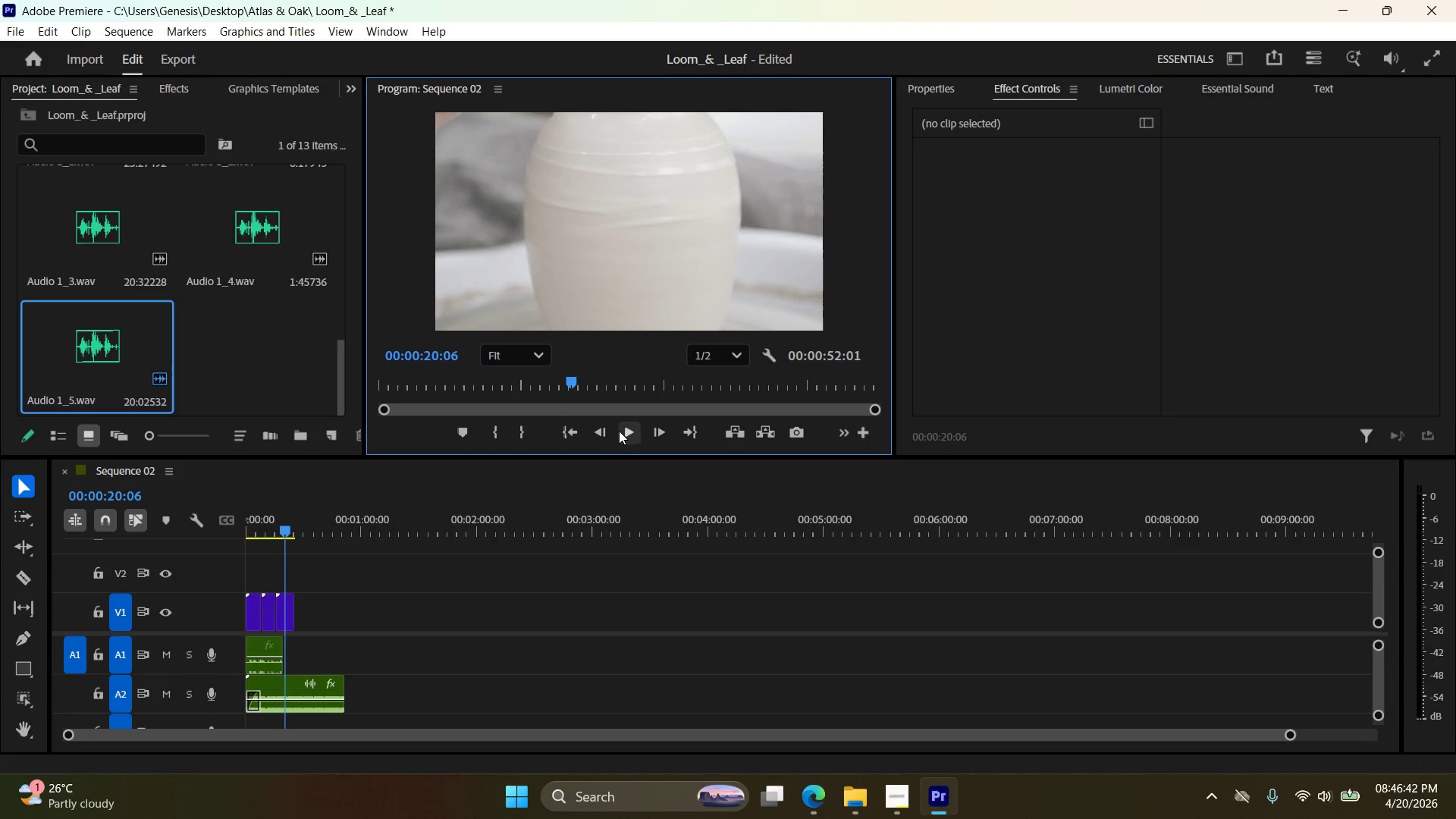 
wait(5.7)
 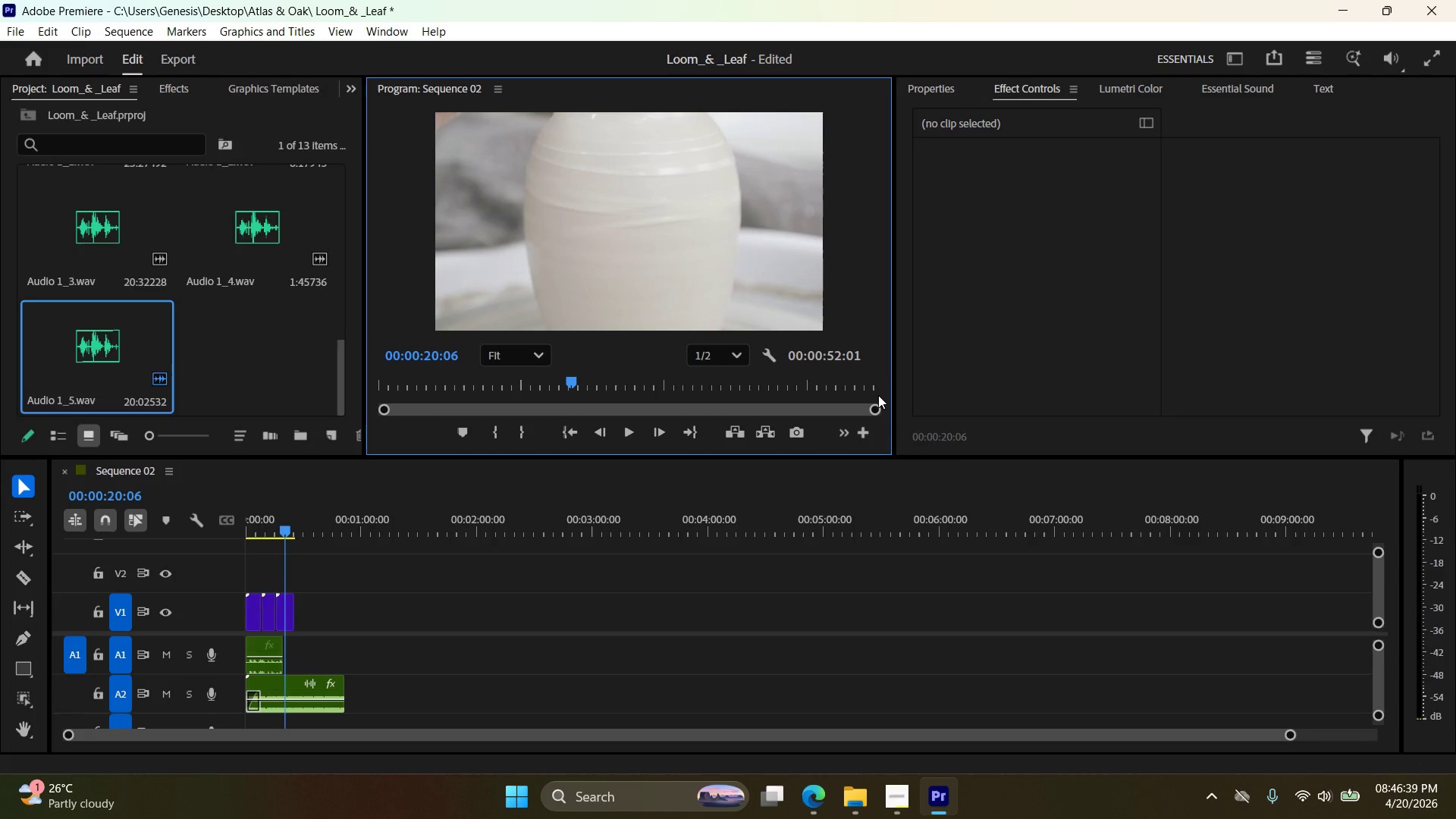 
left_click([579, 432])
 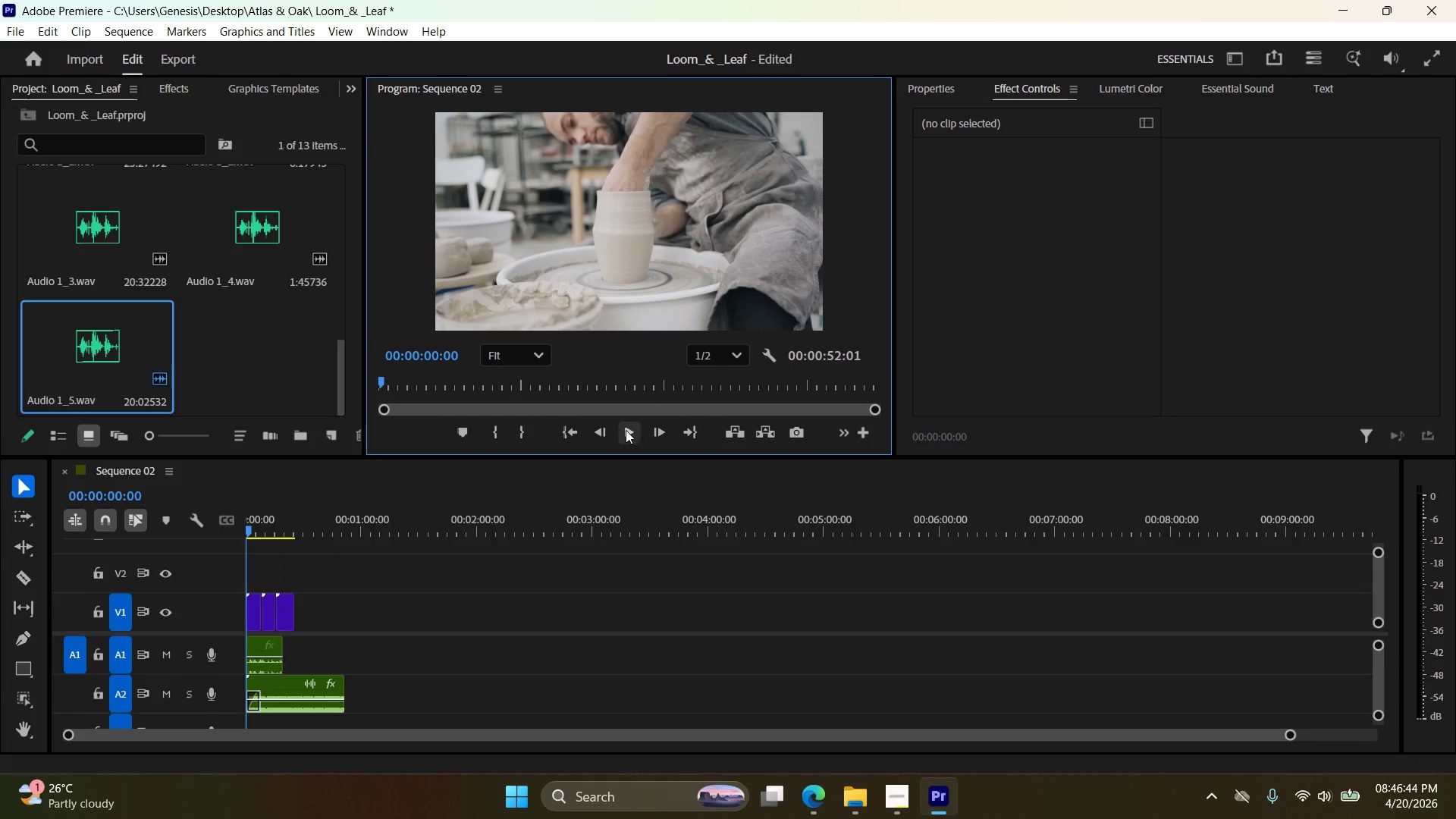 
left_click([635, 431])
 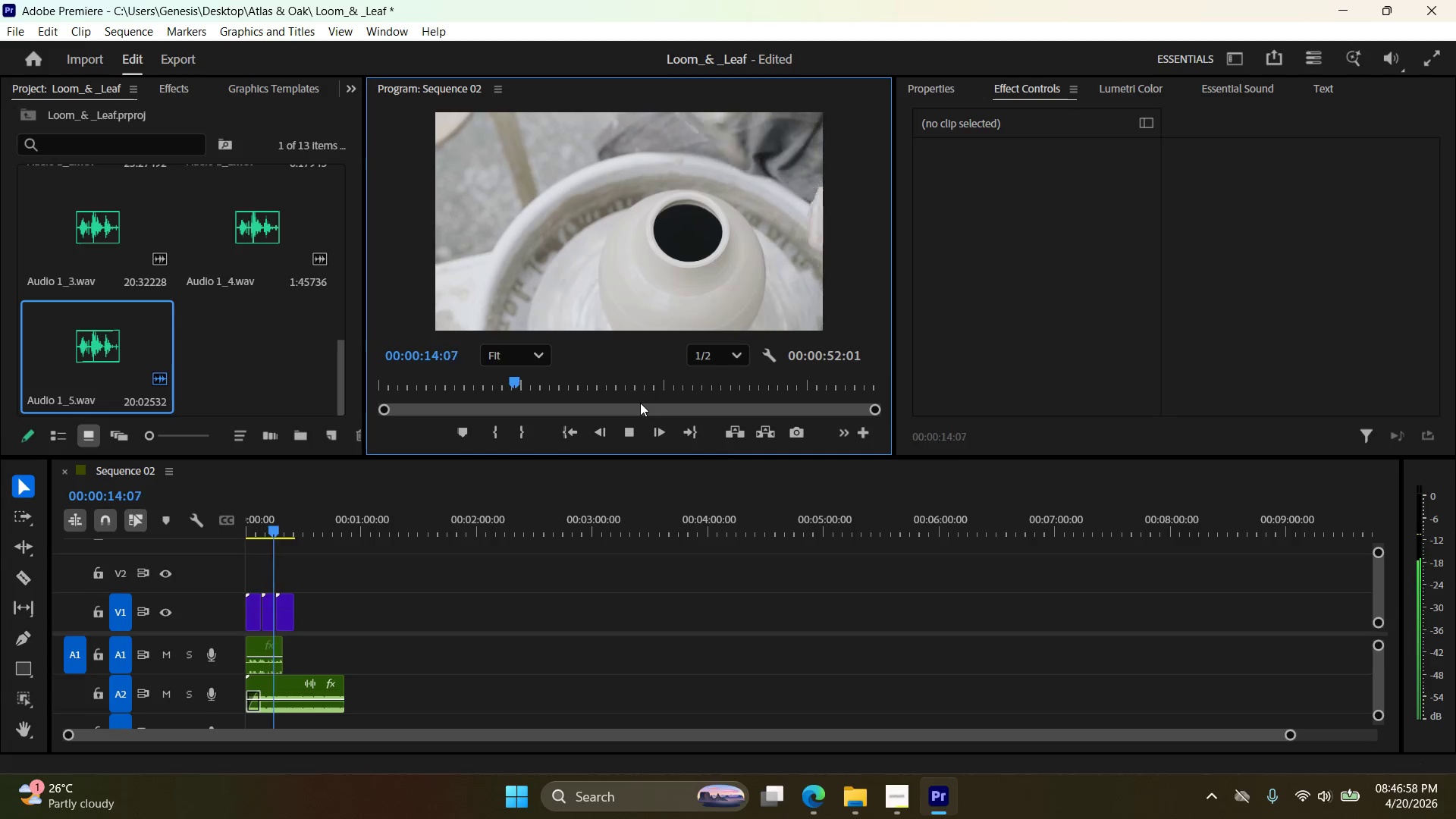 
wait(19.47)
 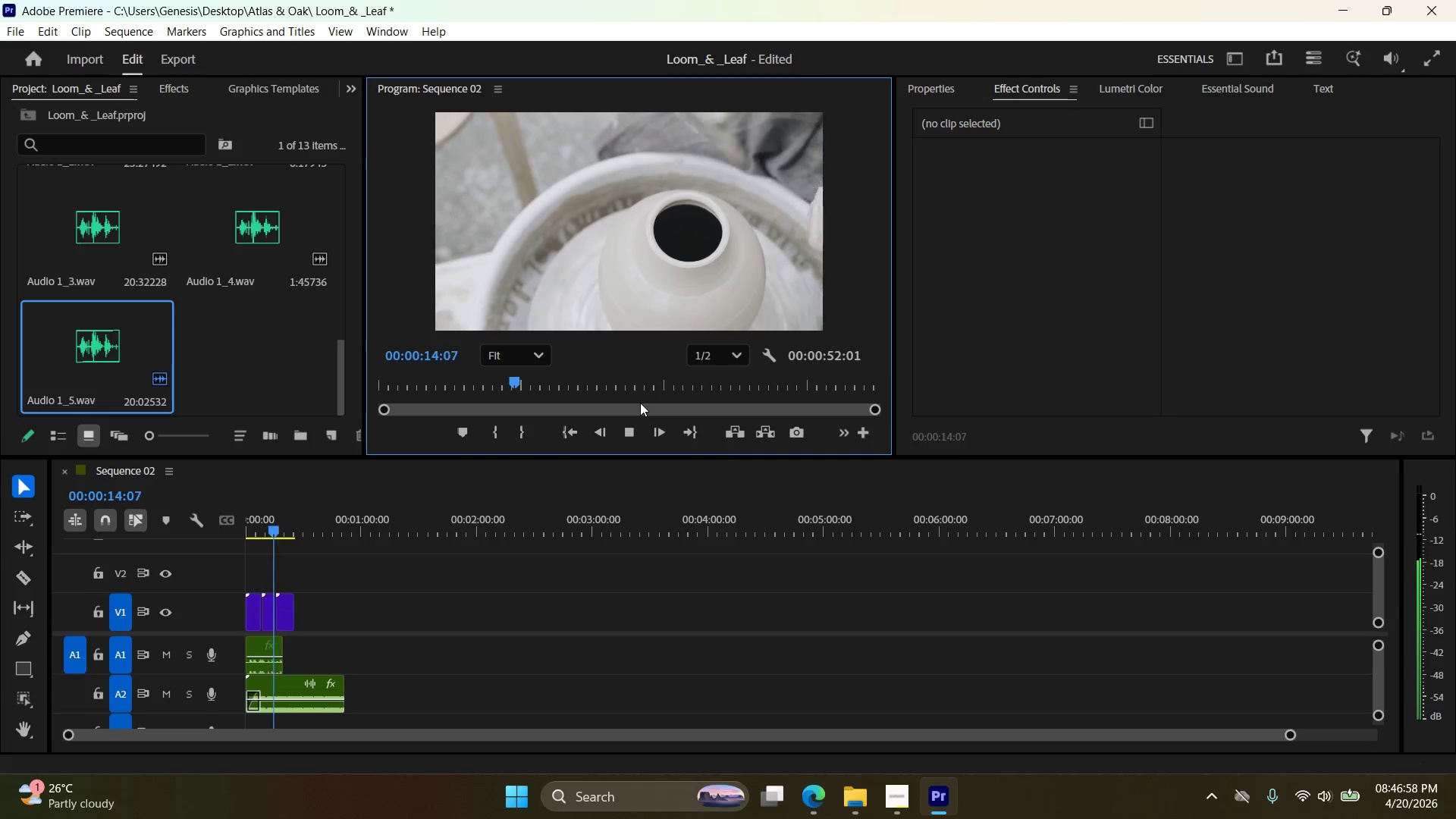 
left_click([635, 438])
 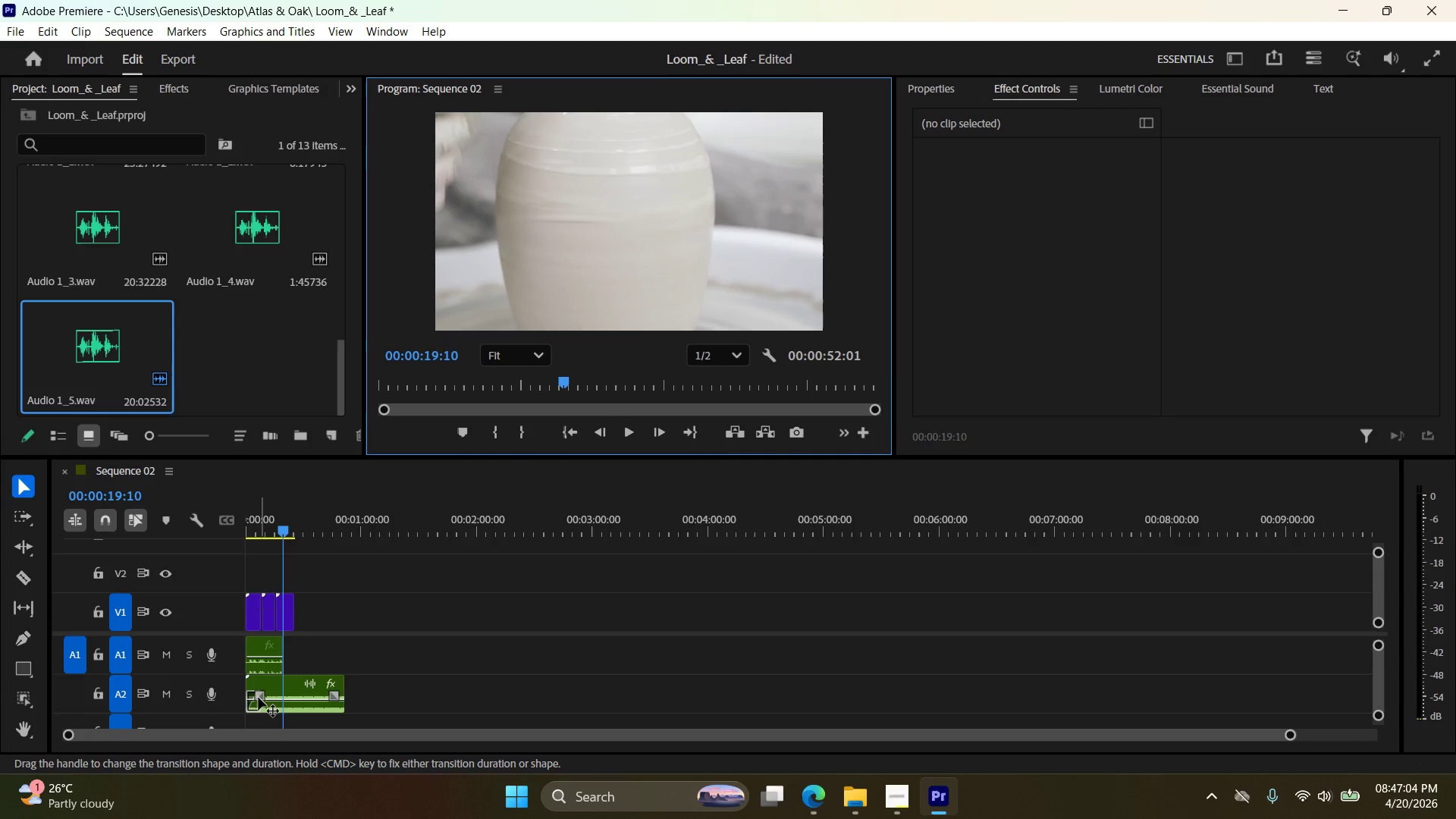 
left_click_drag(start_coordinate=[259, 698], to_coordinate=[256, 704])
 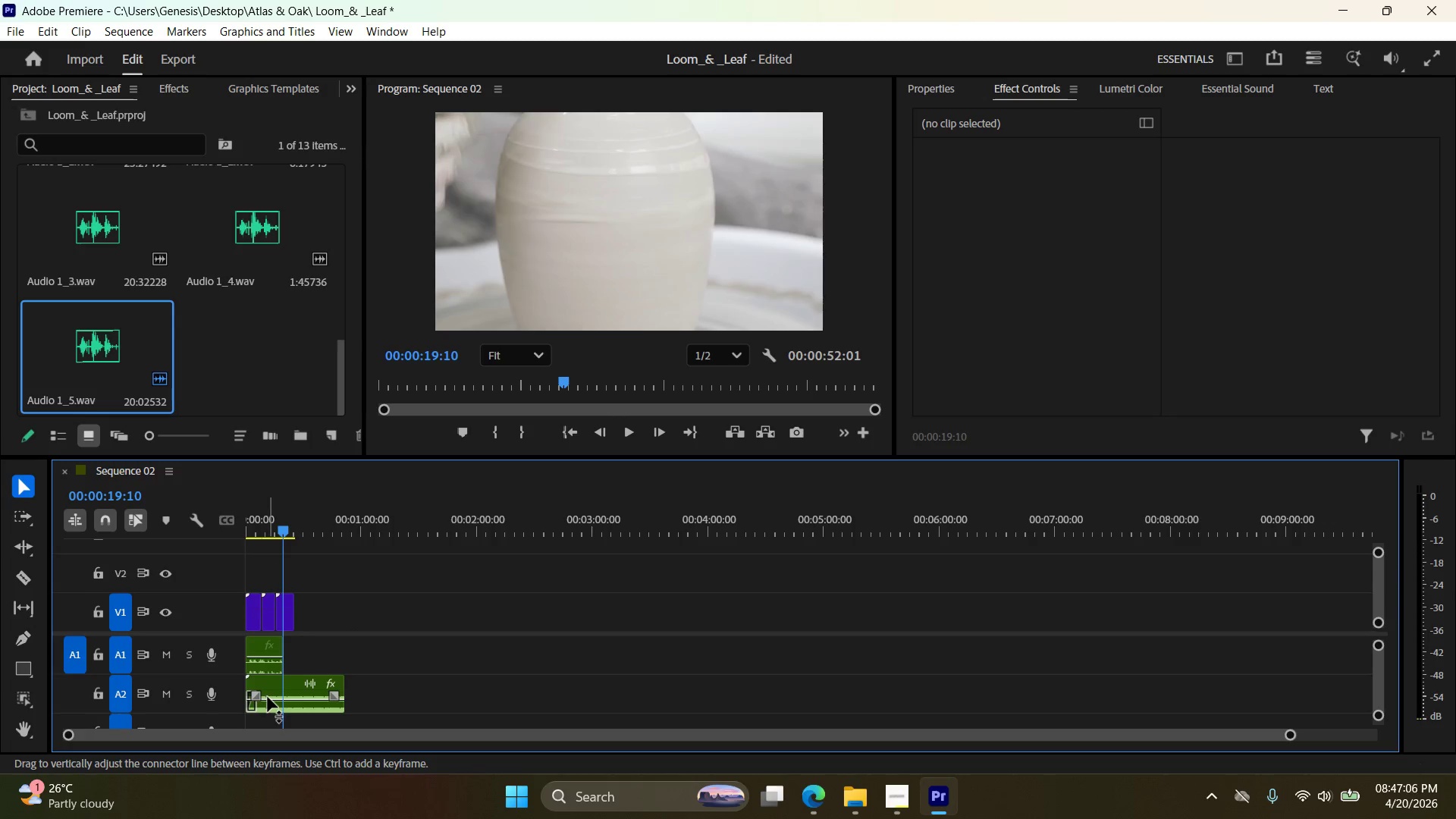 
left_click_drag(start_coordinate=[268, 697], to_coordinate=[272, 699])
 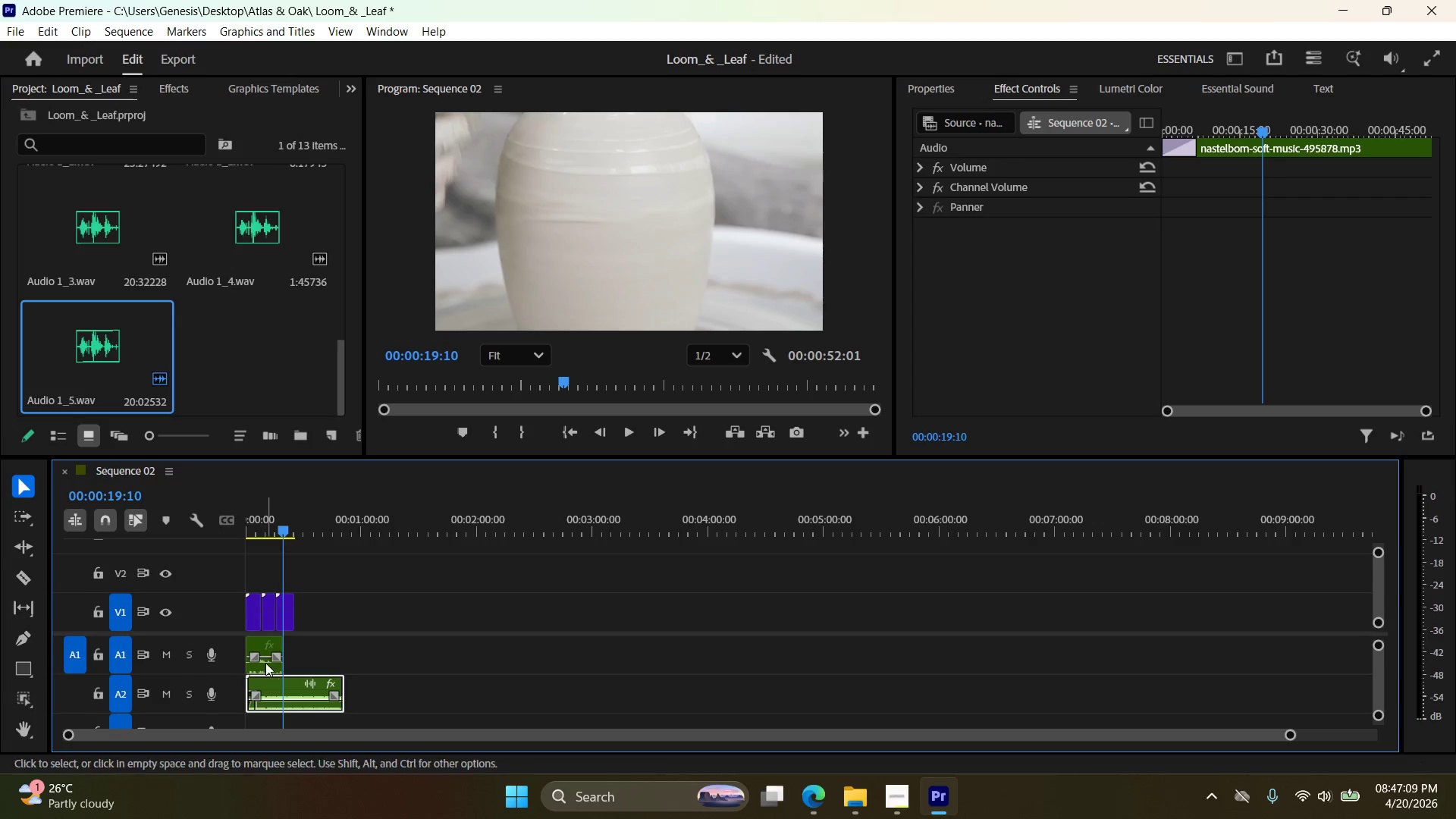 
left_click_drag(start_coordinate=[265, 663], to_coordinate=[265, 657])
 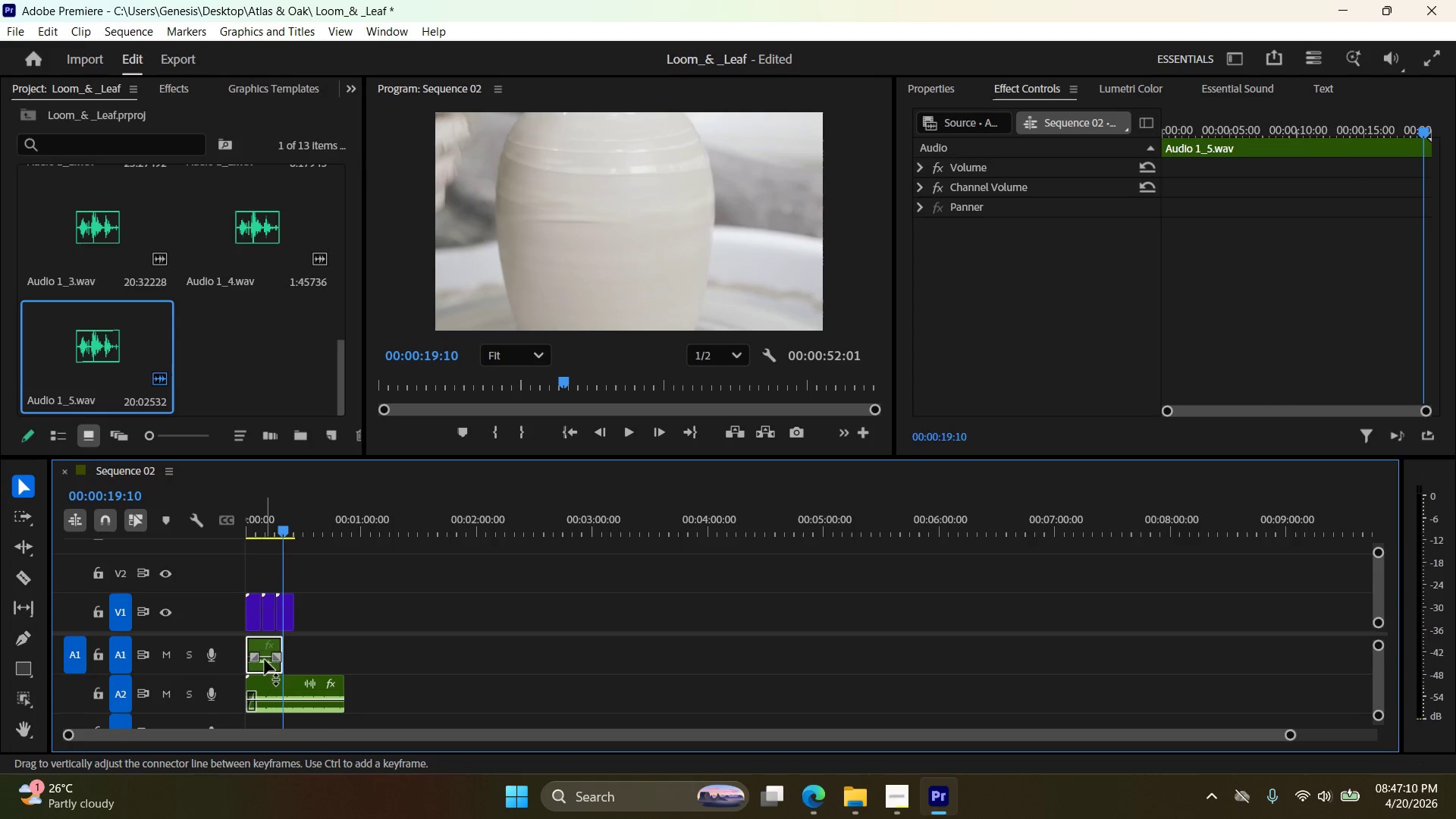 
left_click_drag(start_coordinate=[265, 660], to_coordinate=[262, 655])
 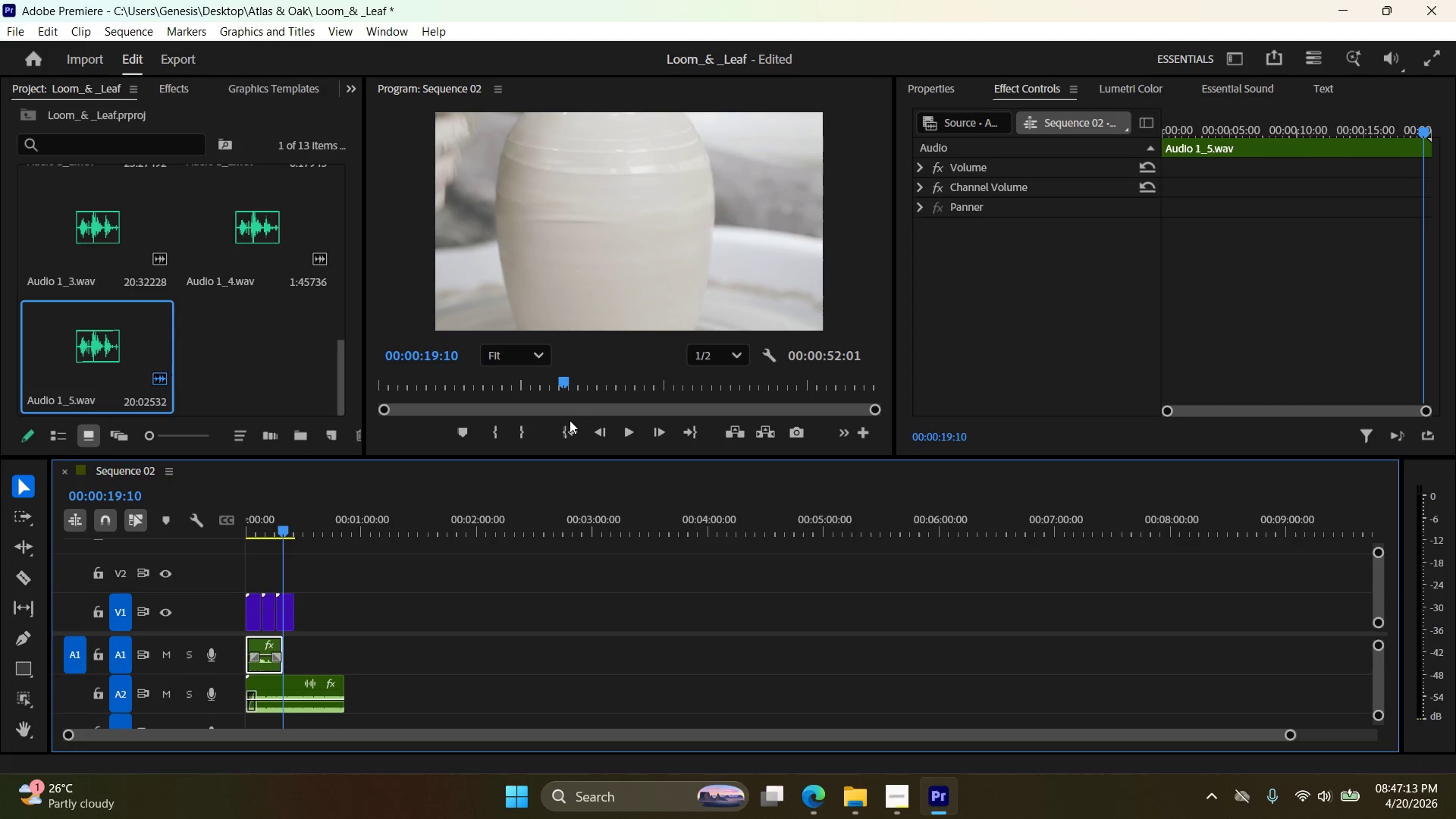 
left_click([570, 427])
 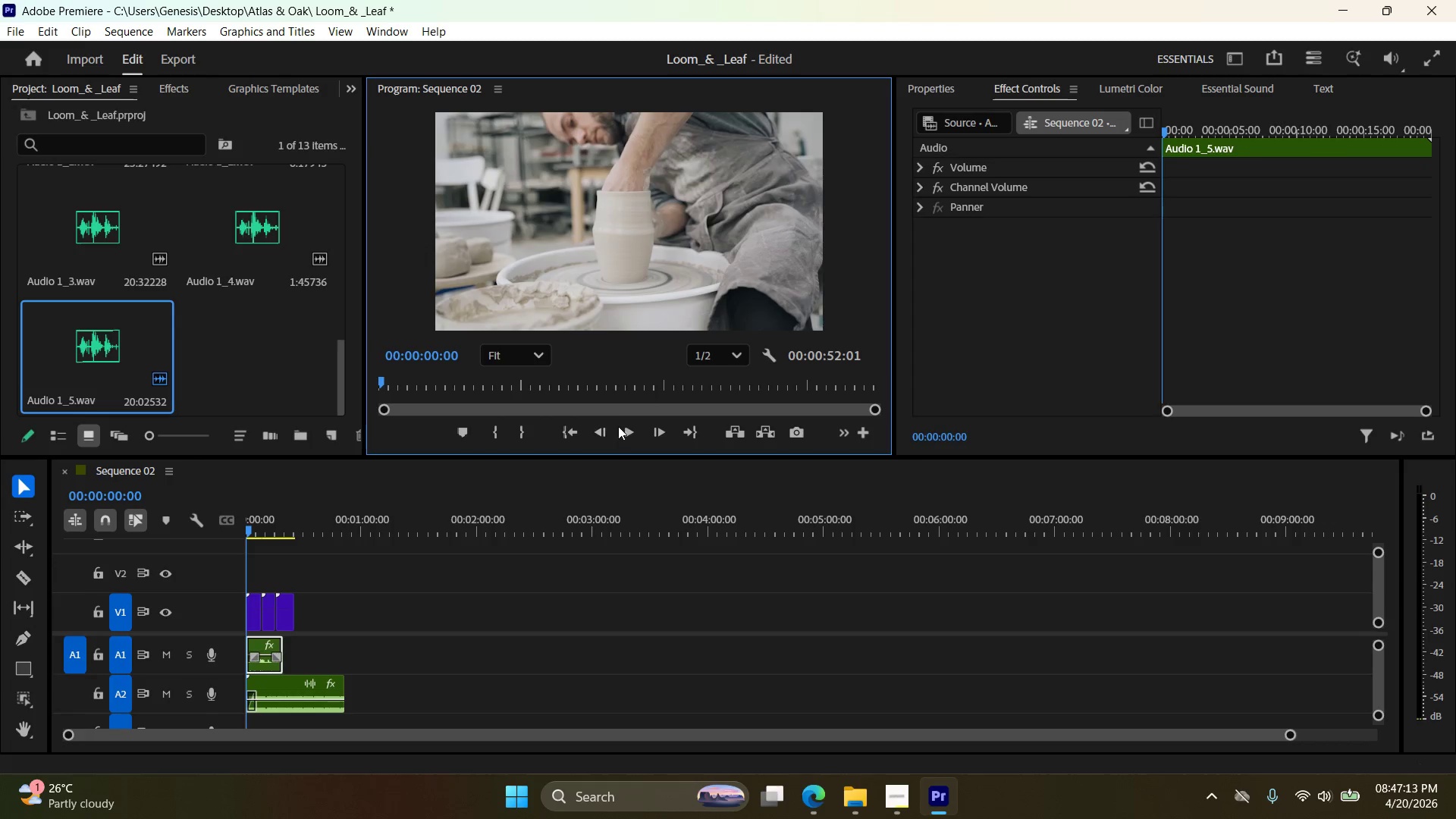 
left_click([628, 429])
 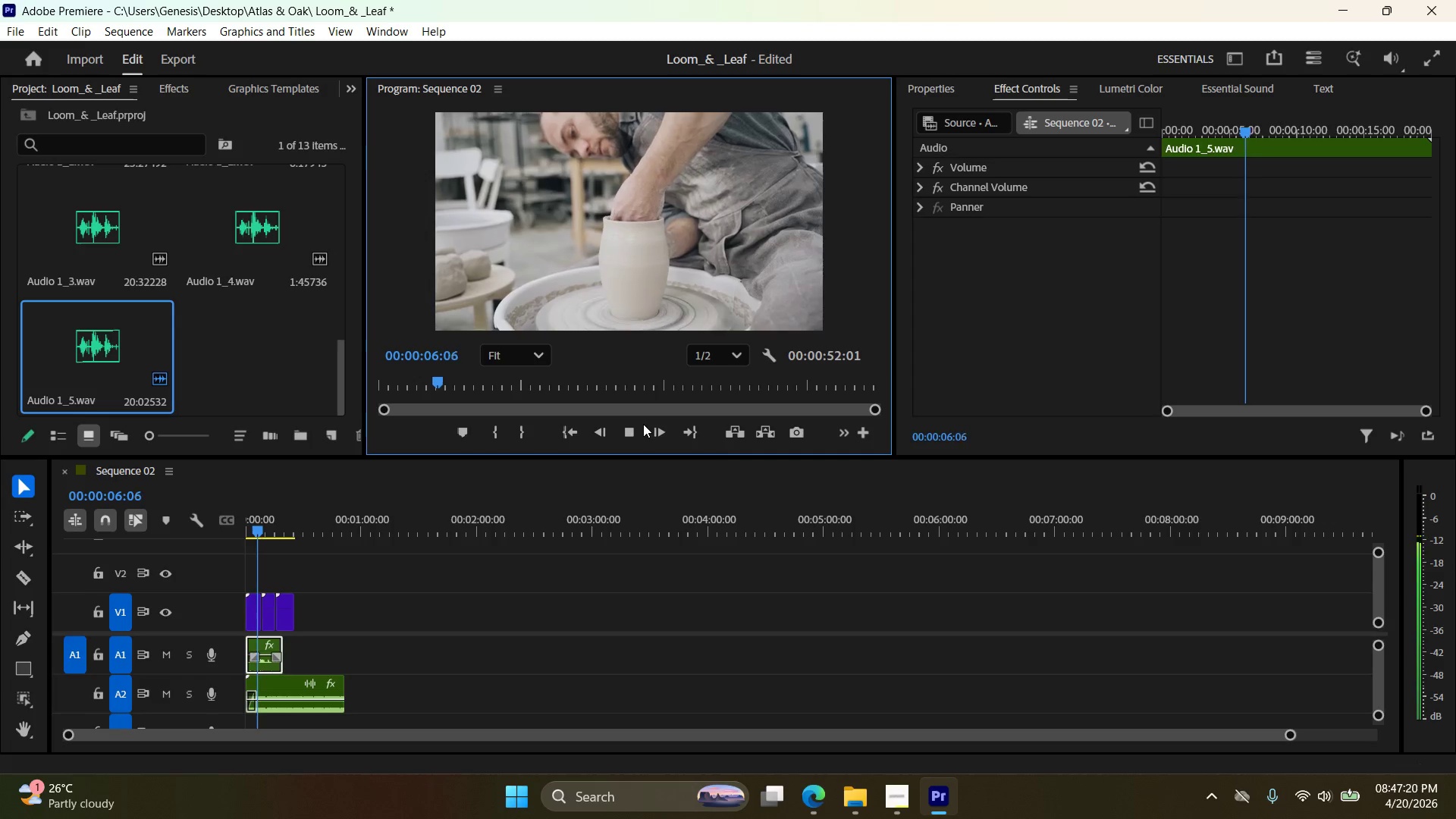 
wait(11.44)
 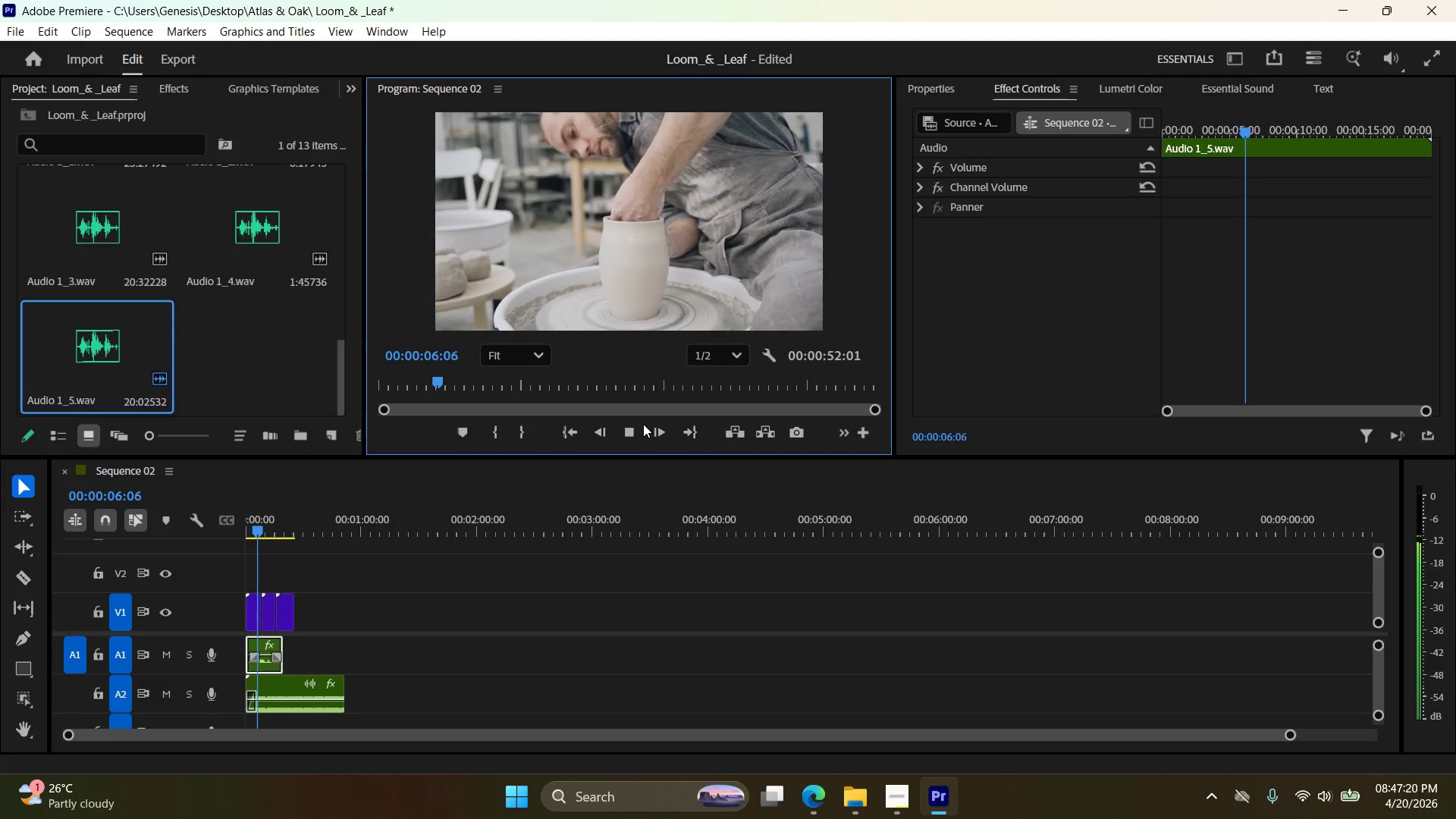 
left_click([627, 438])
 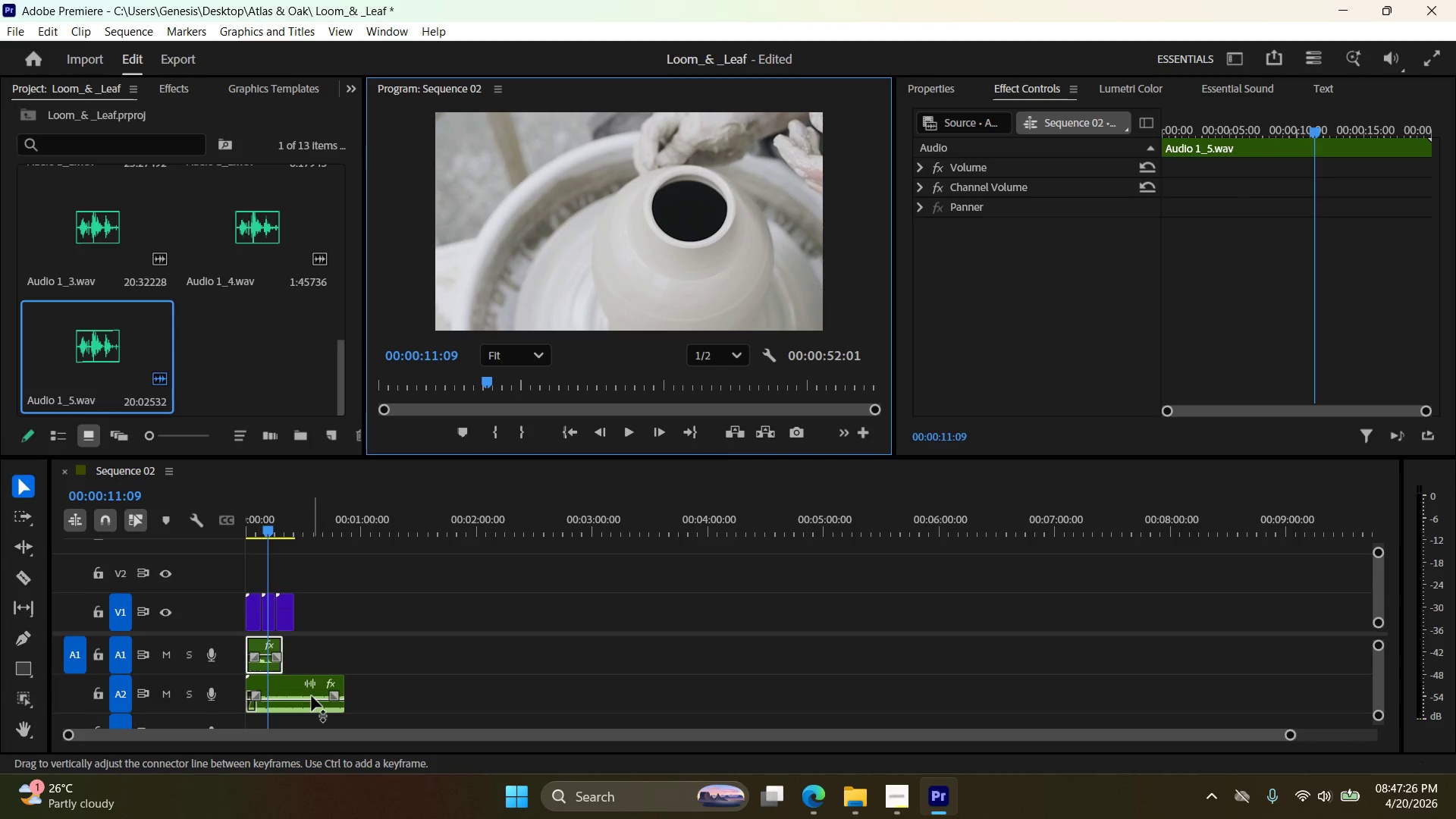 
left_click([309, 701])
 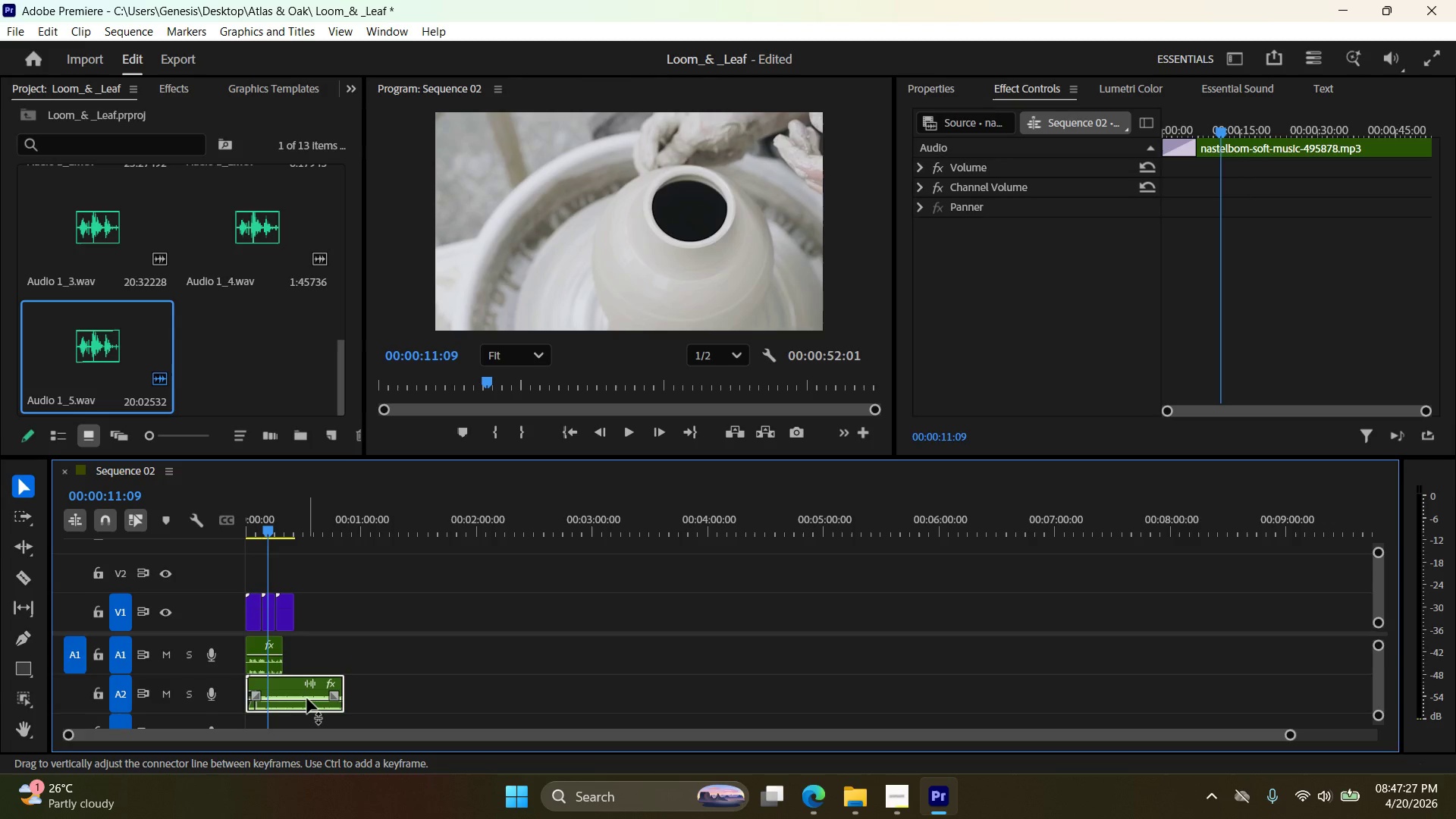 
left_click_drag(start_coordinate=[308, 698], to_coordinate=[309, 703])
 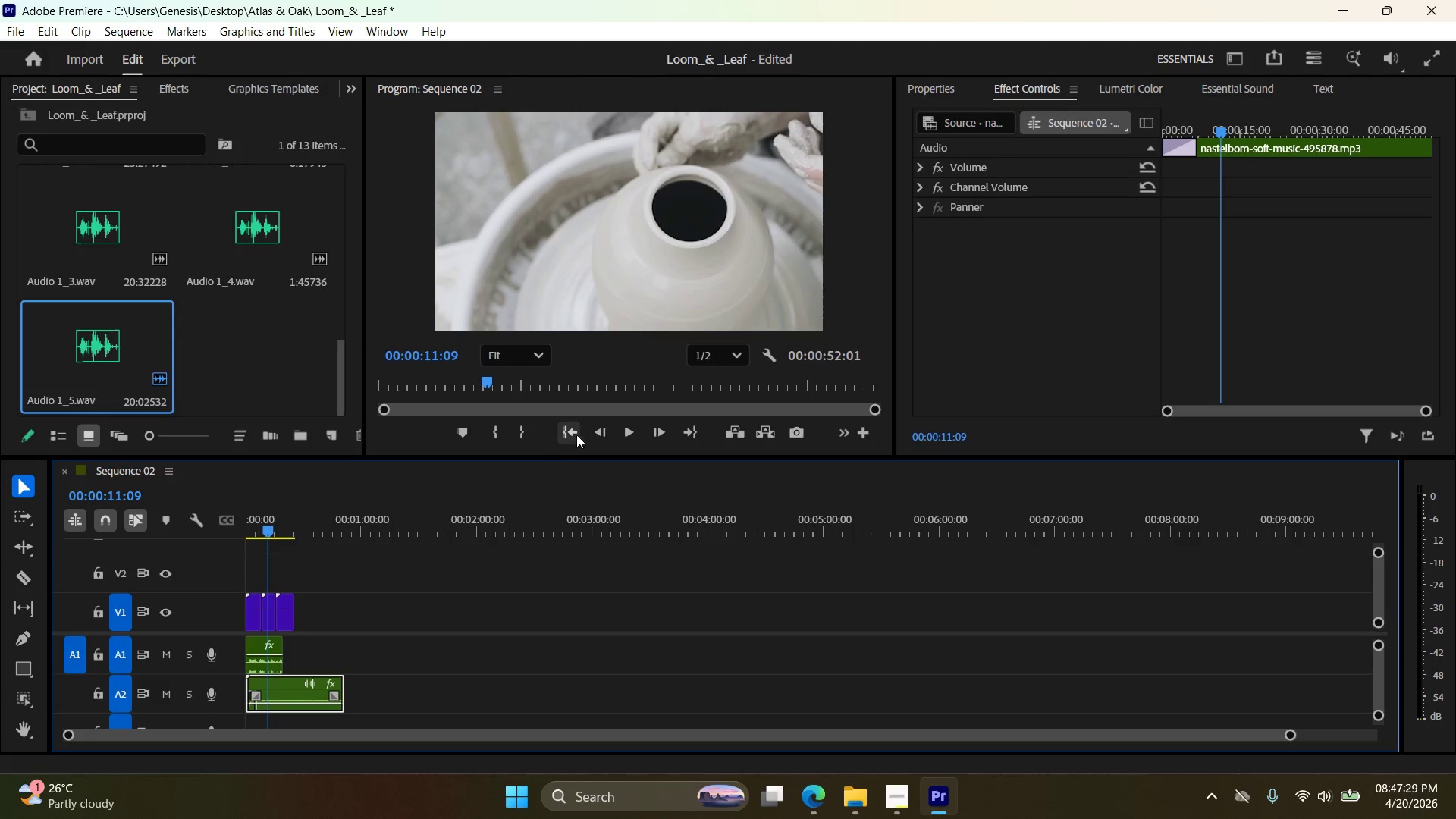 
left_click([567, 434])
 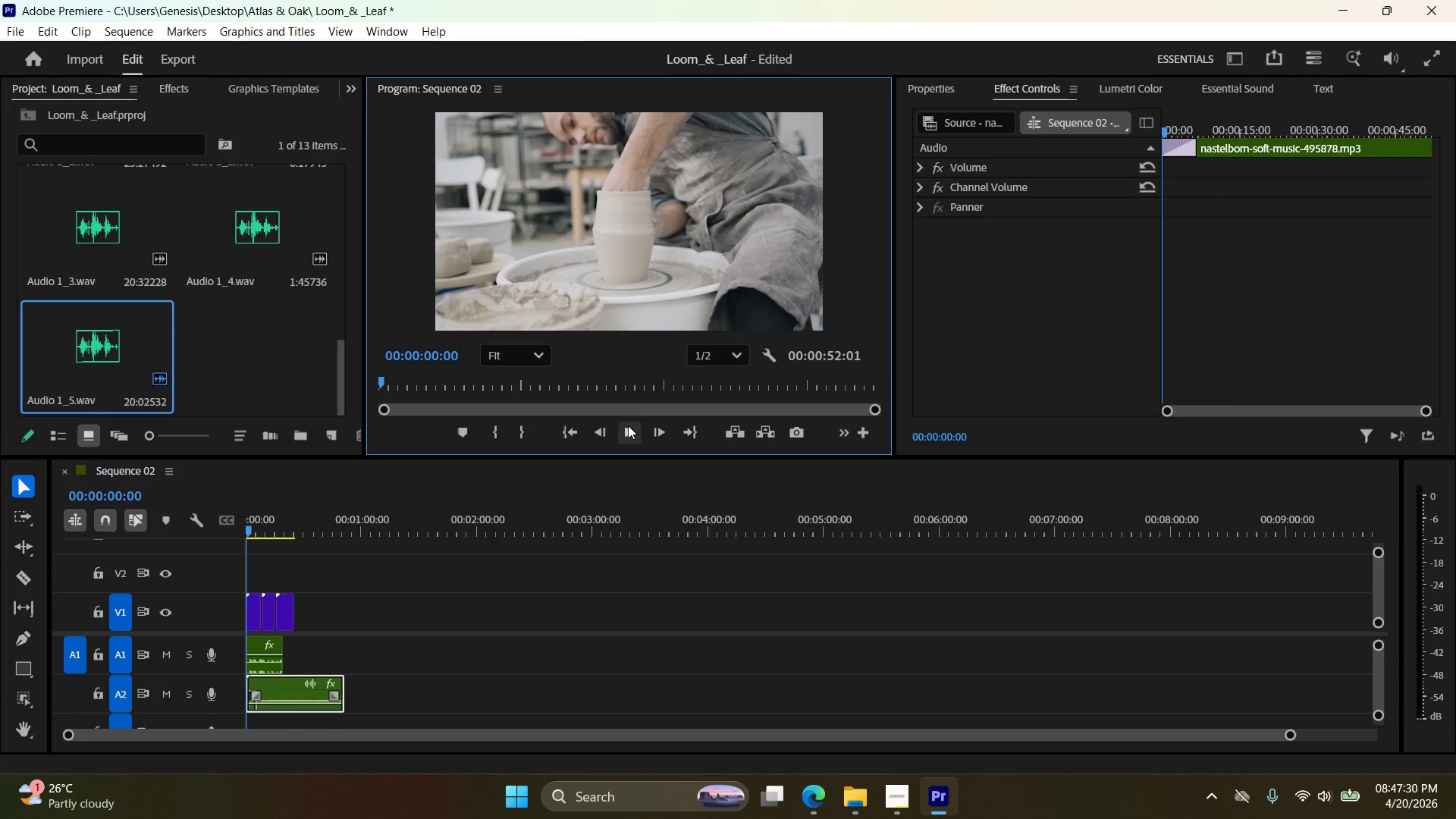 
left_click([633, 433])
 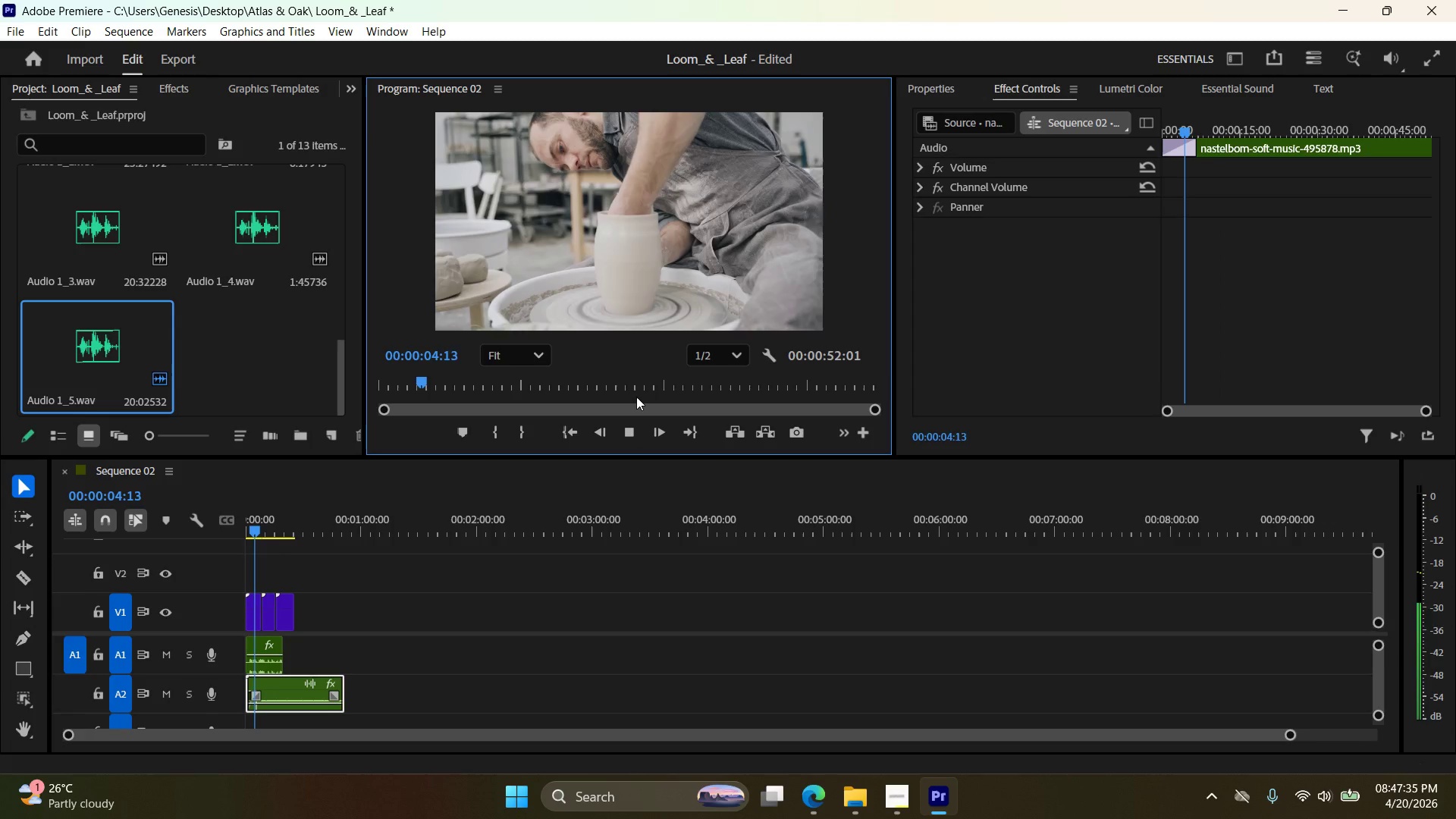 
wait(9.69)
 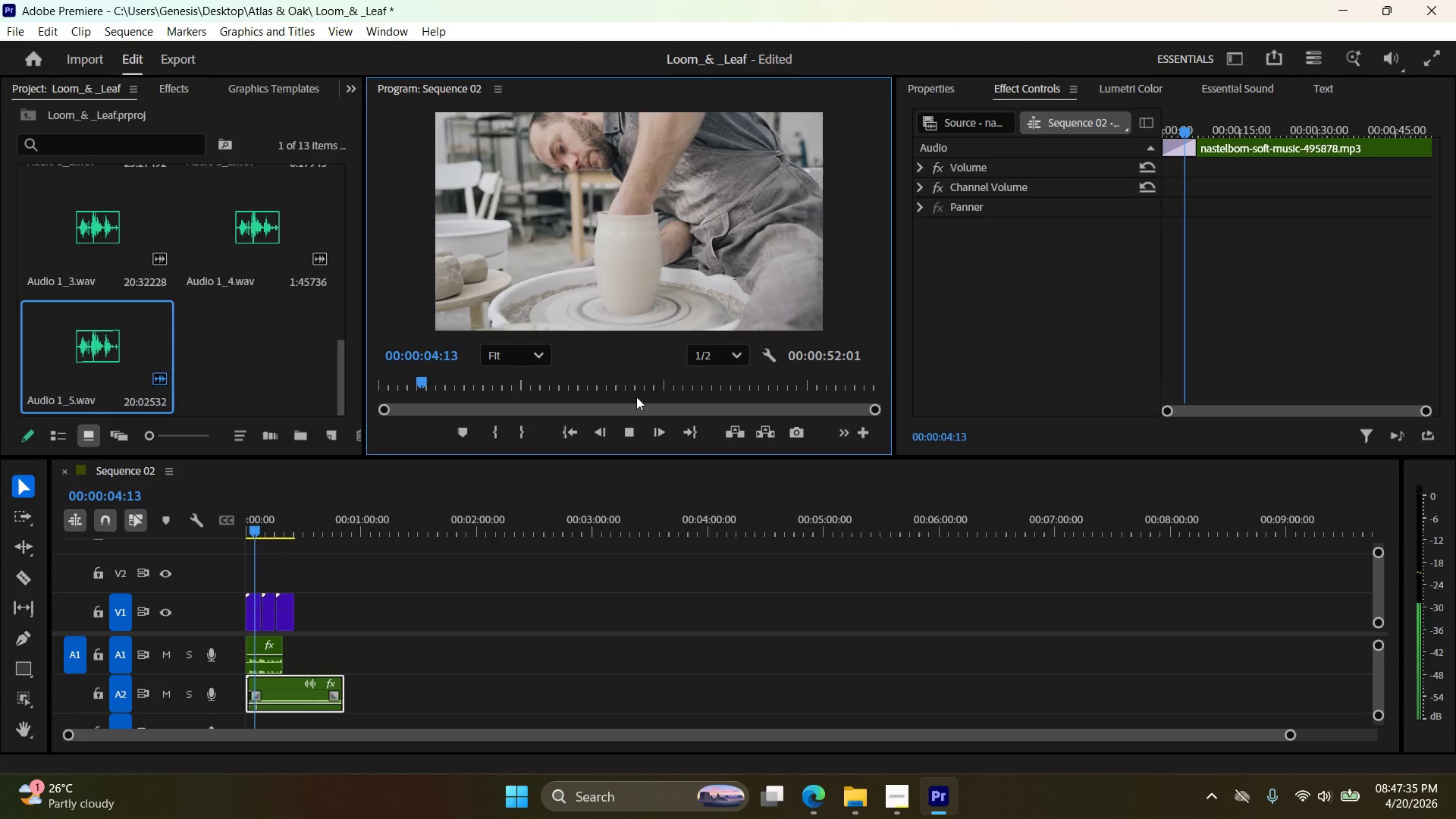 
left_click_drag(start_coordinate=[256, 698], to_coordinate=[221, 698])
 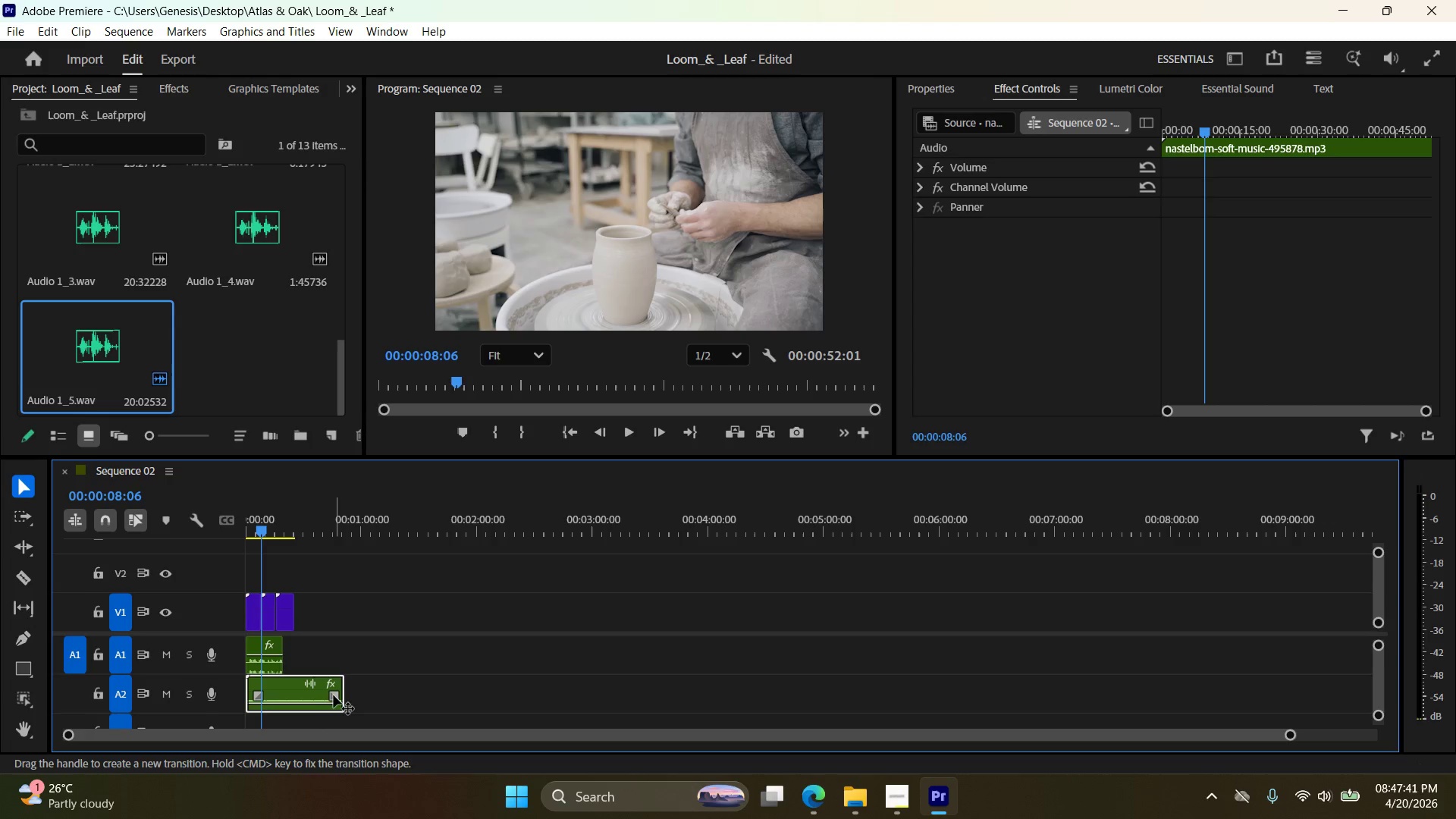 
left_click_drag(start_coordinate=[335, 693], to_coordinate=[419, 688])
 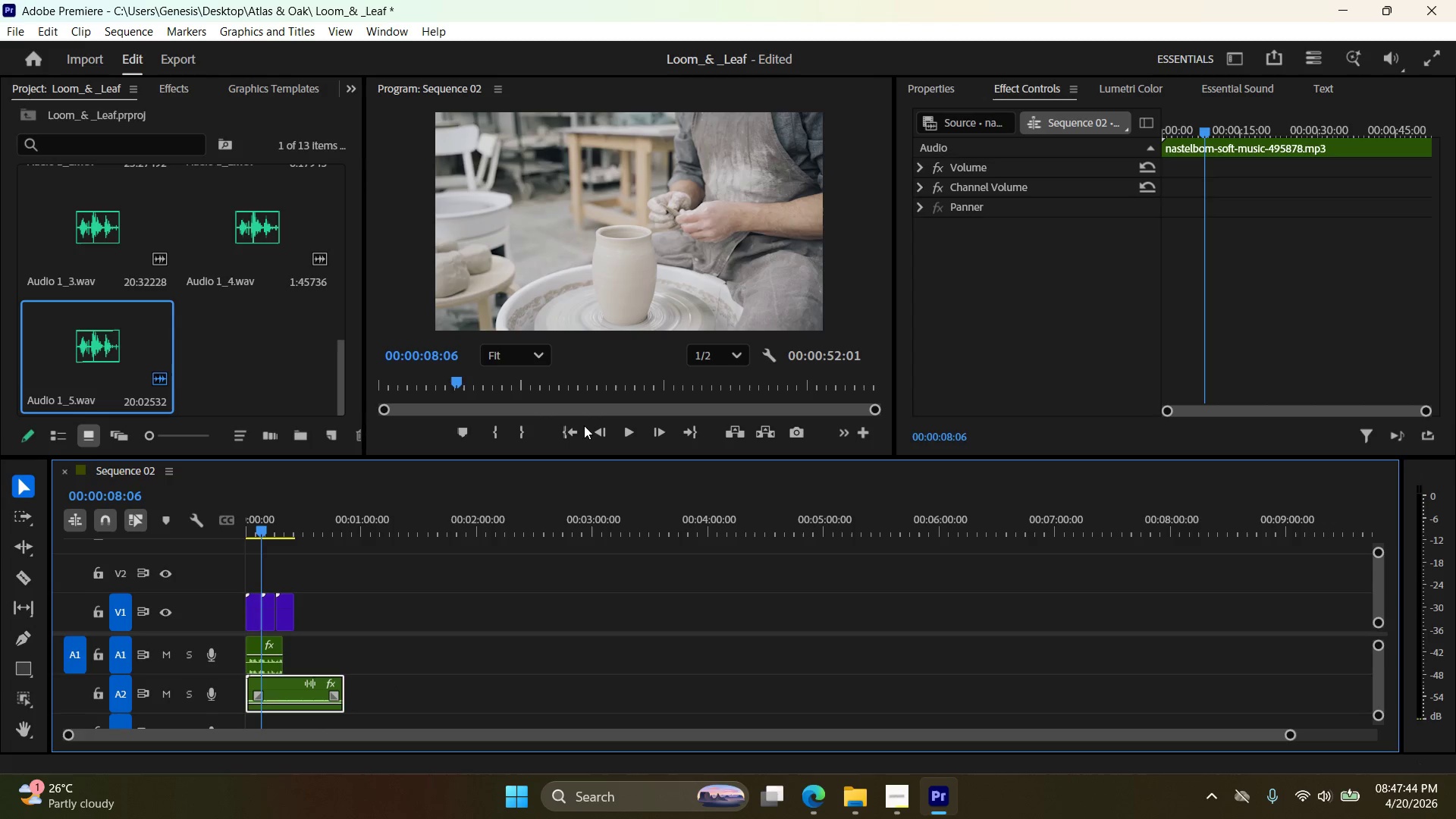 
double_click([629, 429])
 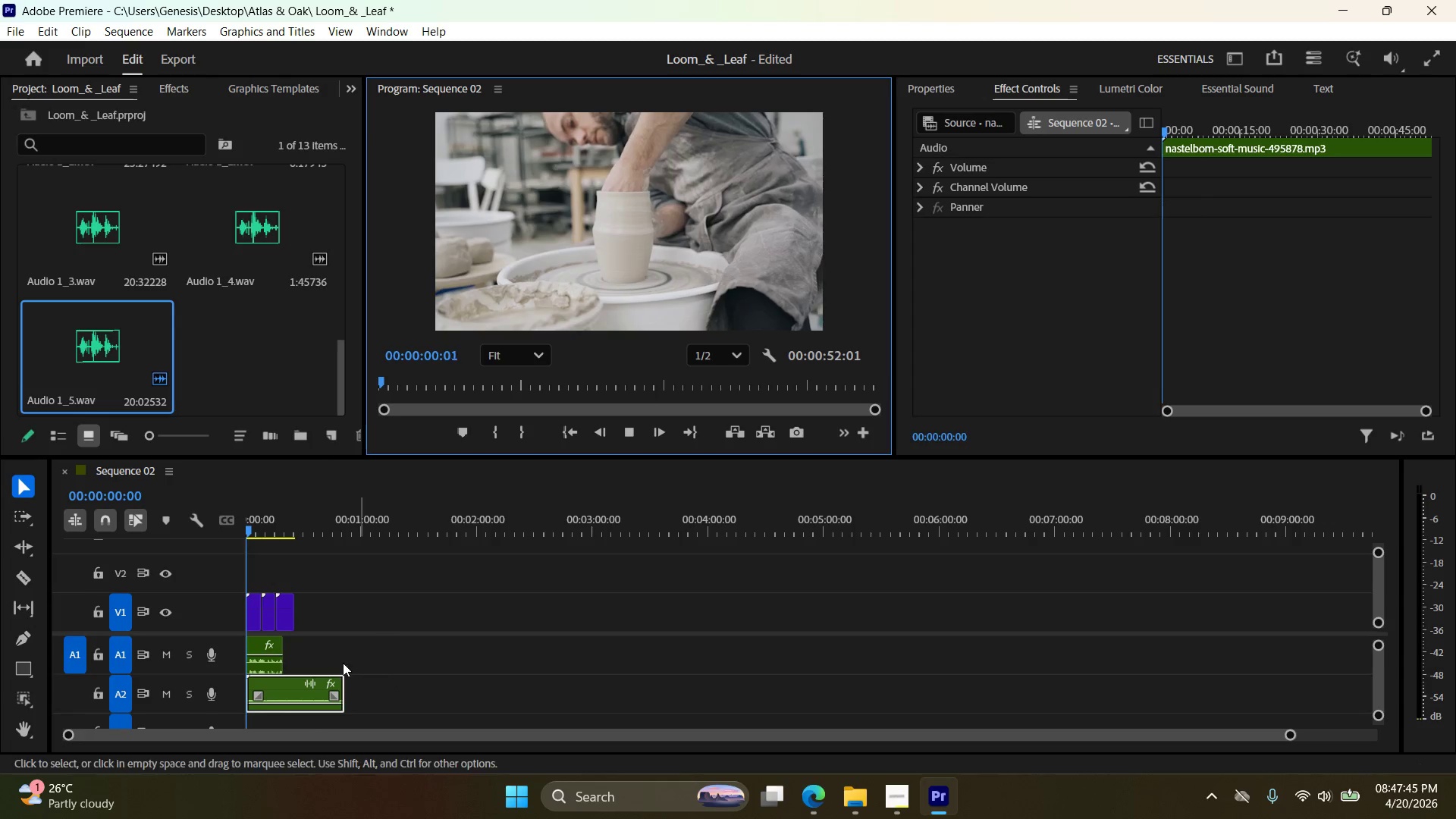 
mouse_move([315, 679])
 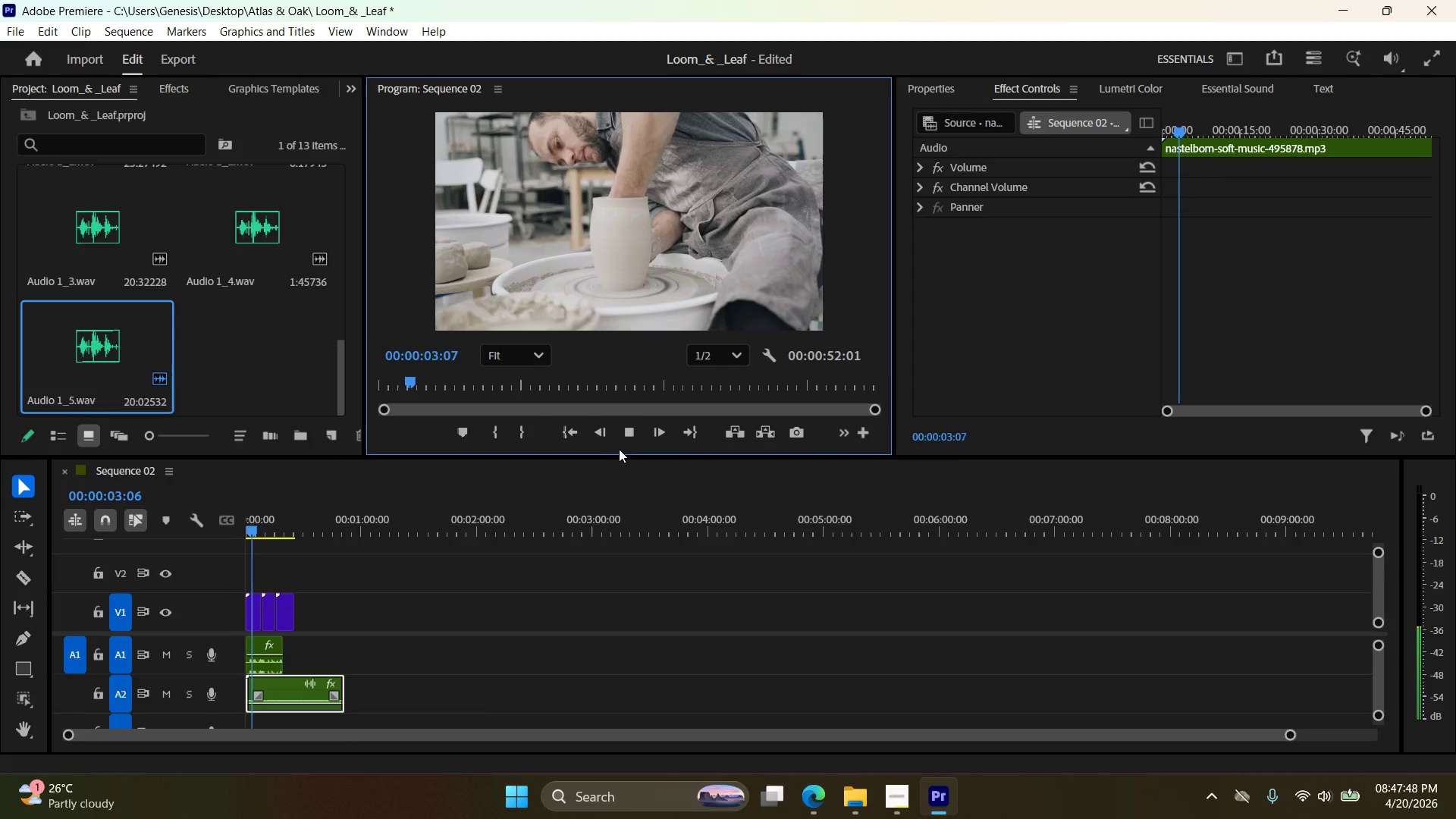 
left_click([632, 437])
 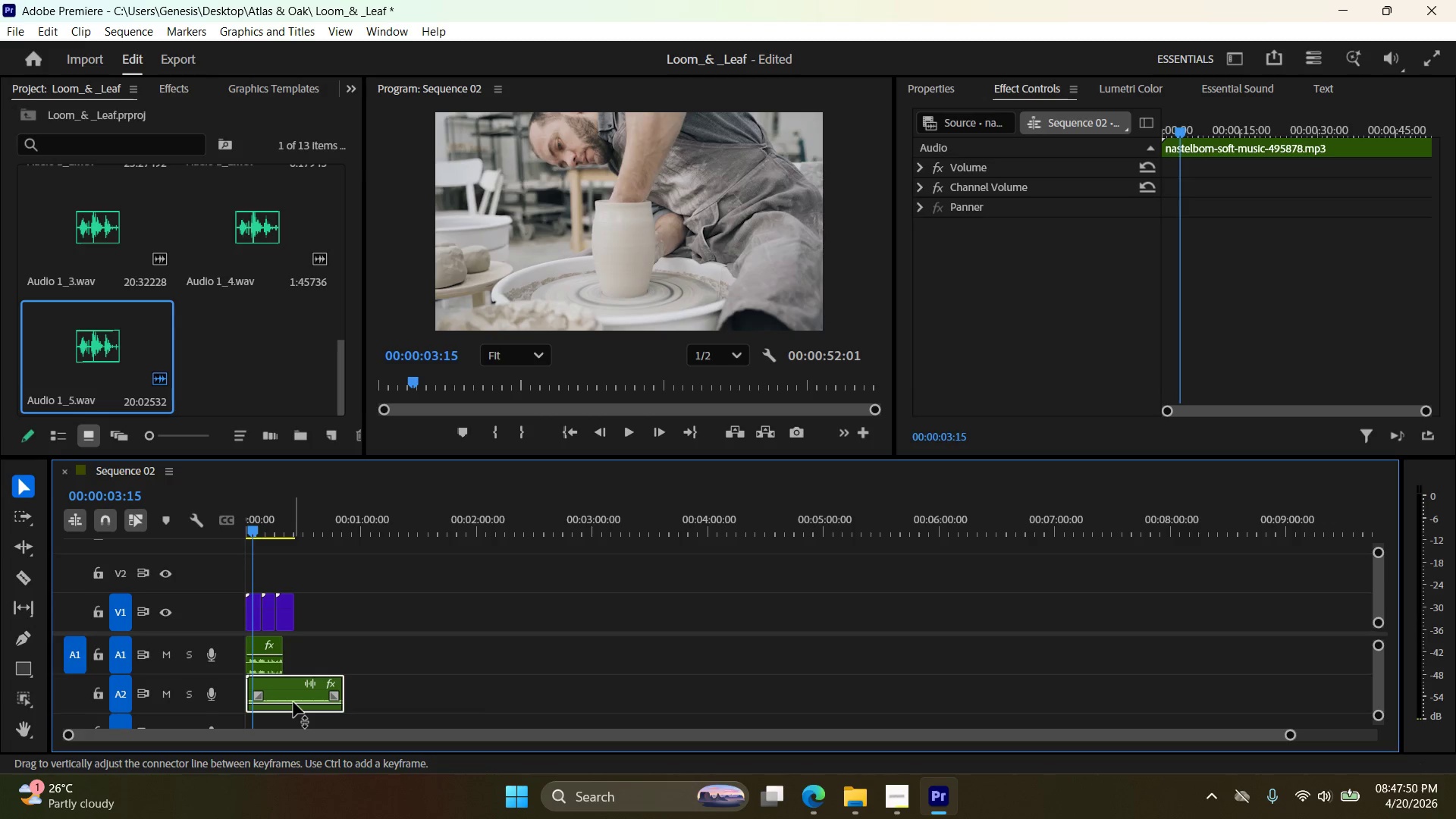 
scroll: coordinate [293, 702], scroll_direction: up, amount: 3.0
 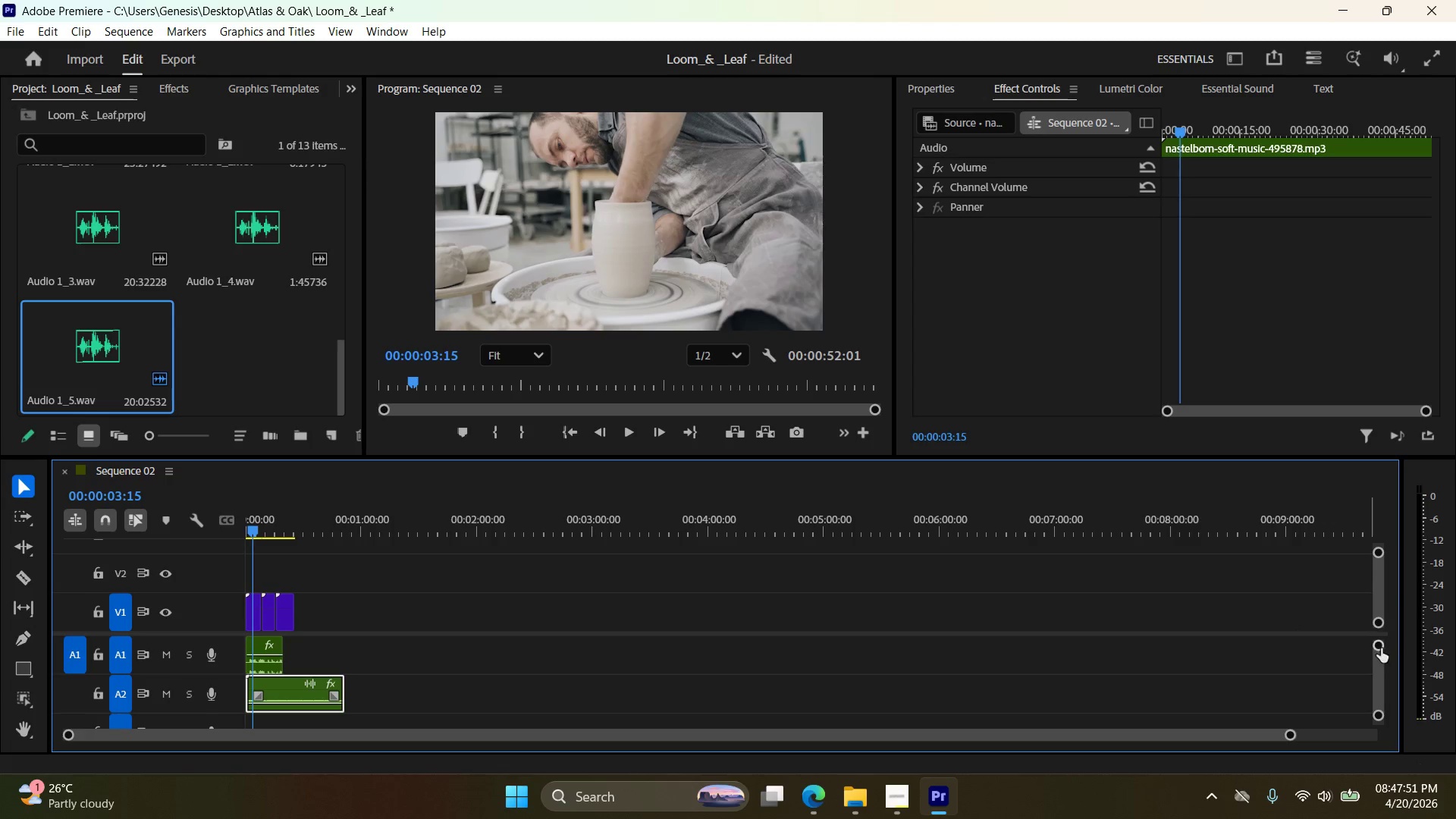 
left_click_drag(start_coordinate=[1379, 645], to_coordinate=[1376, 632])
 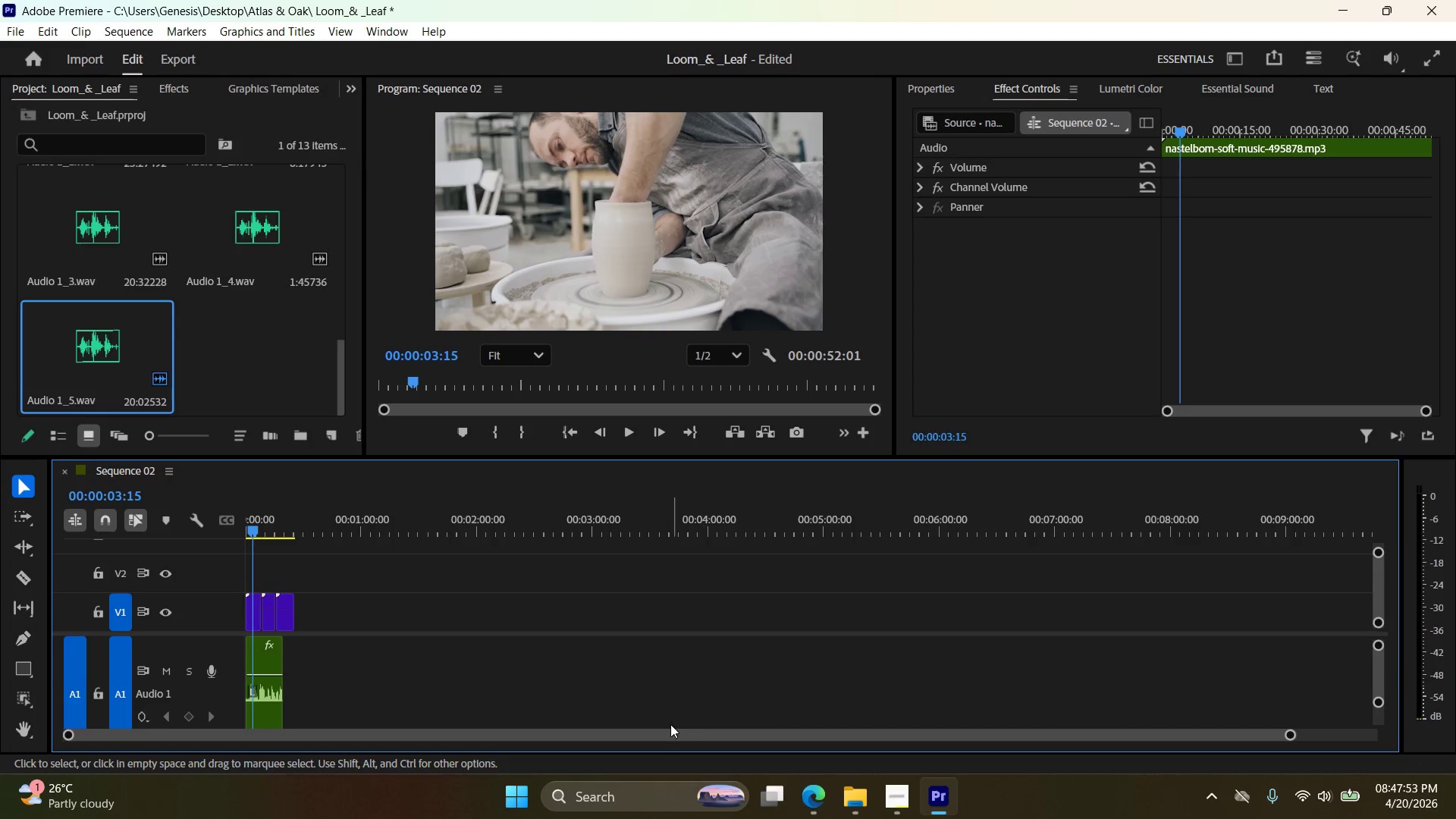 
scroll: coordinate [654, 736], scroll_direction: down, amount: 2.0
 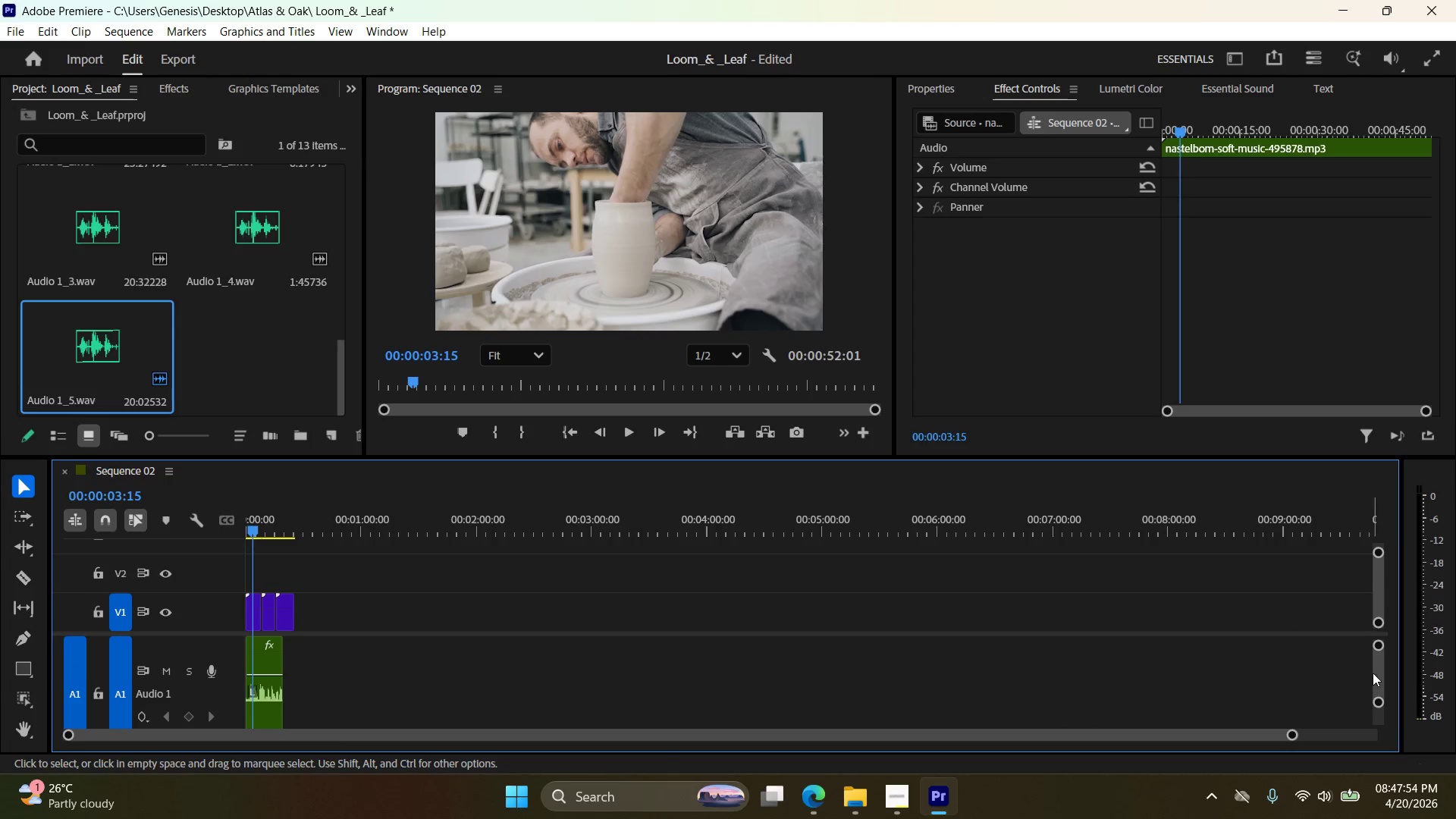 
left_click_drag(start_coordinate=[1378, 669], to_coordinate=[1375, 674])
 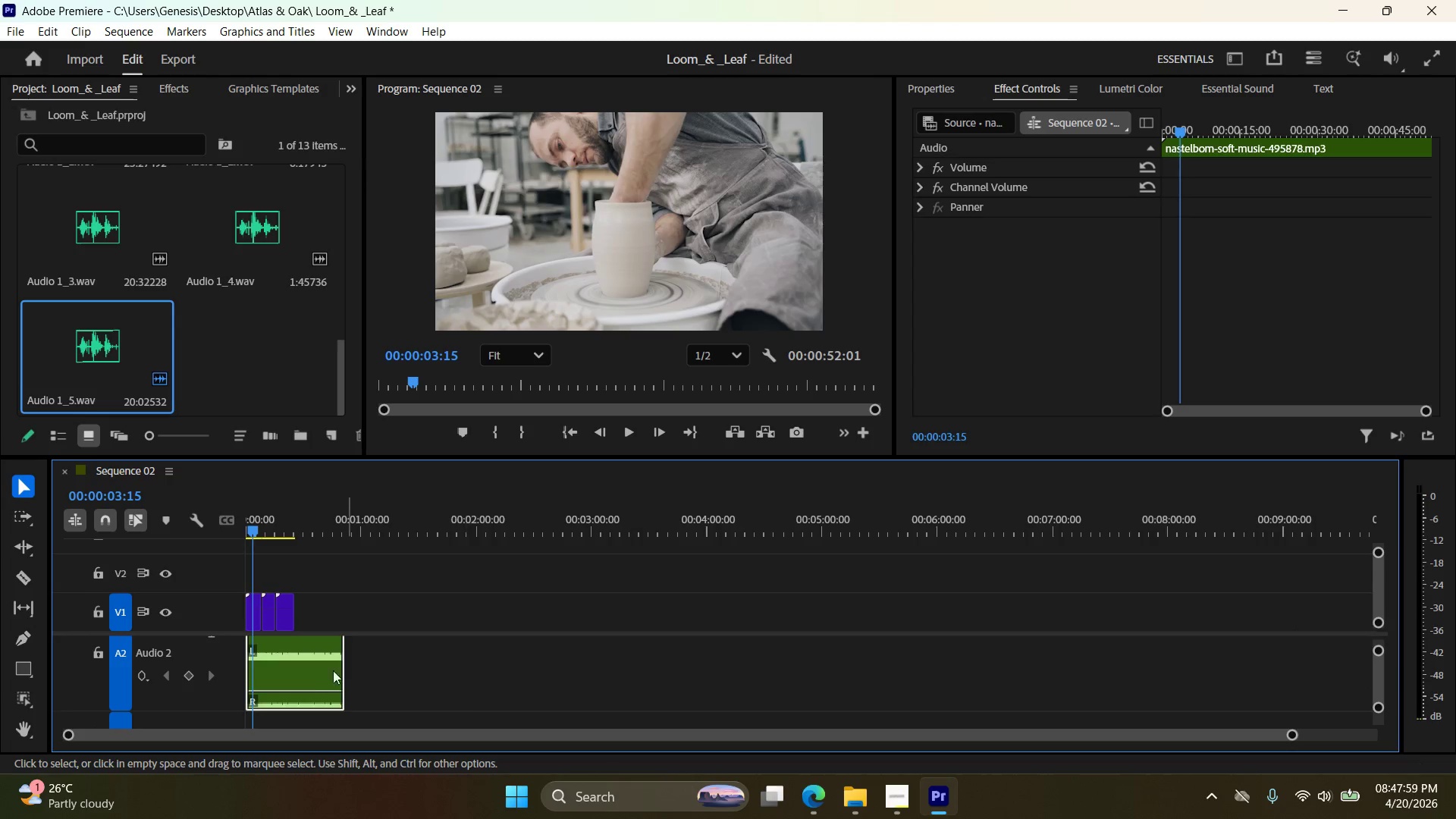 
mouse_move([320, 669])
 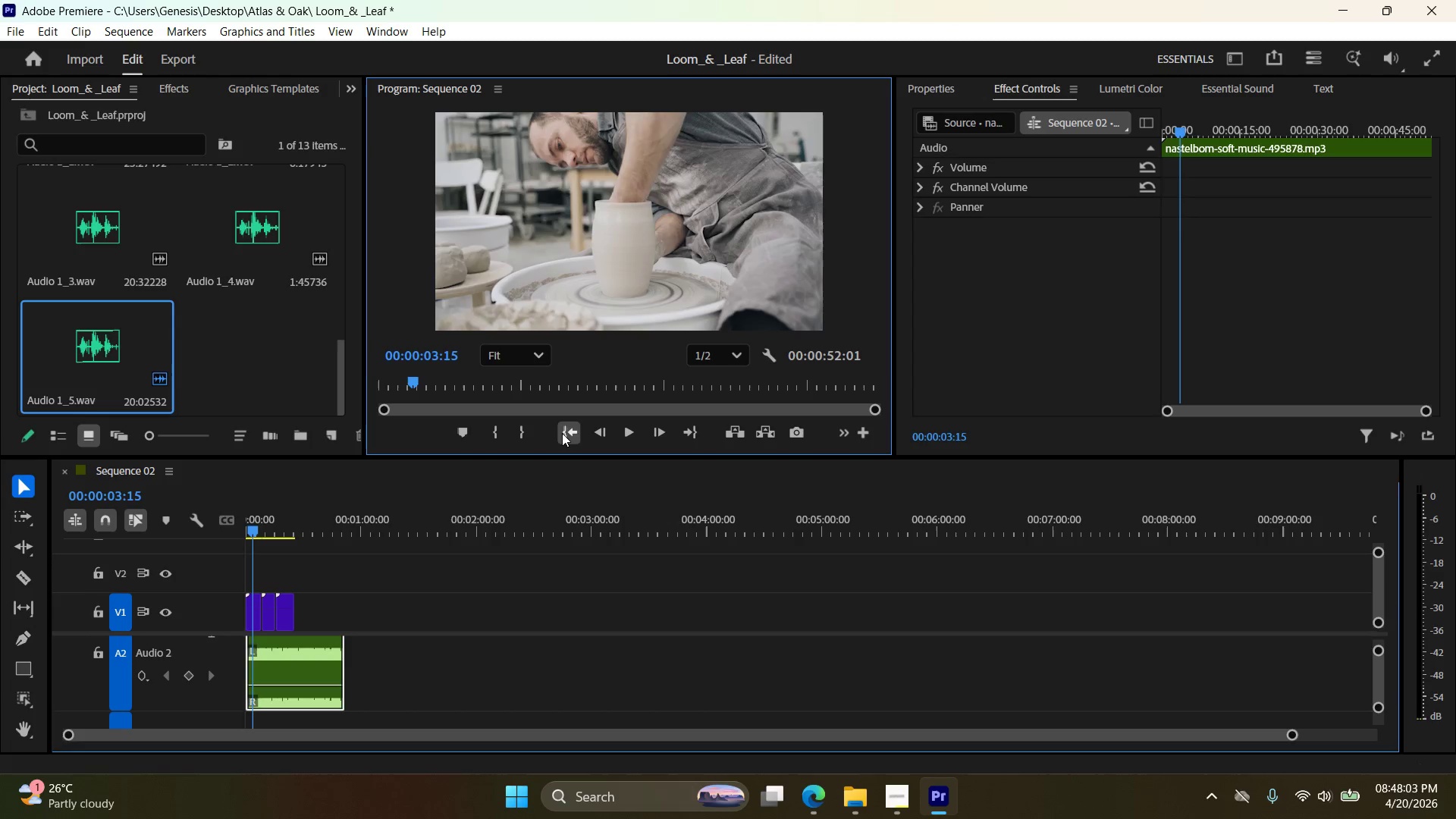 
double_click([631, 432])
 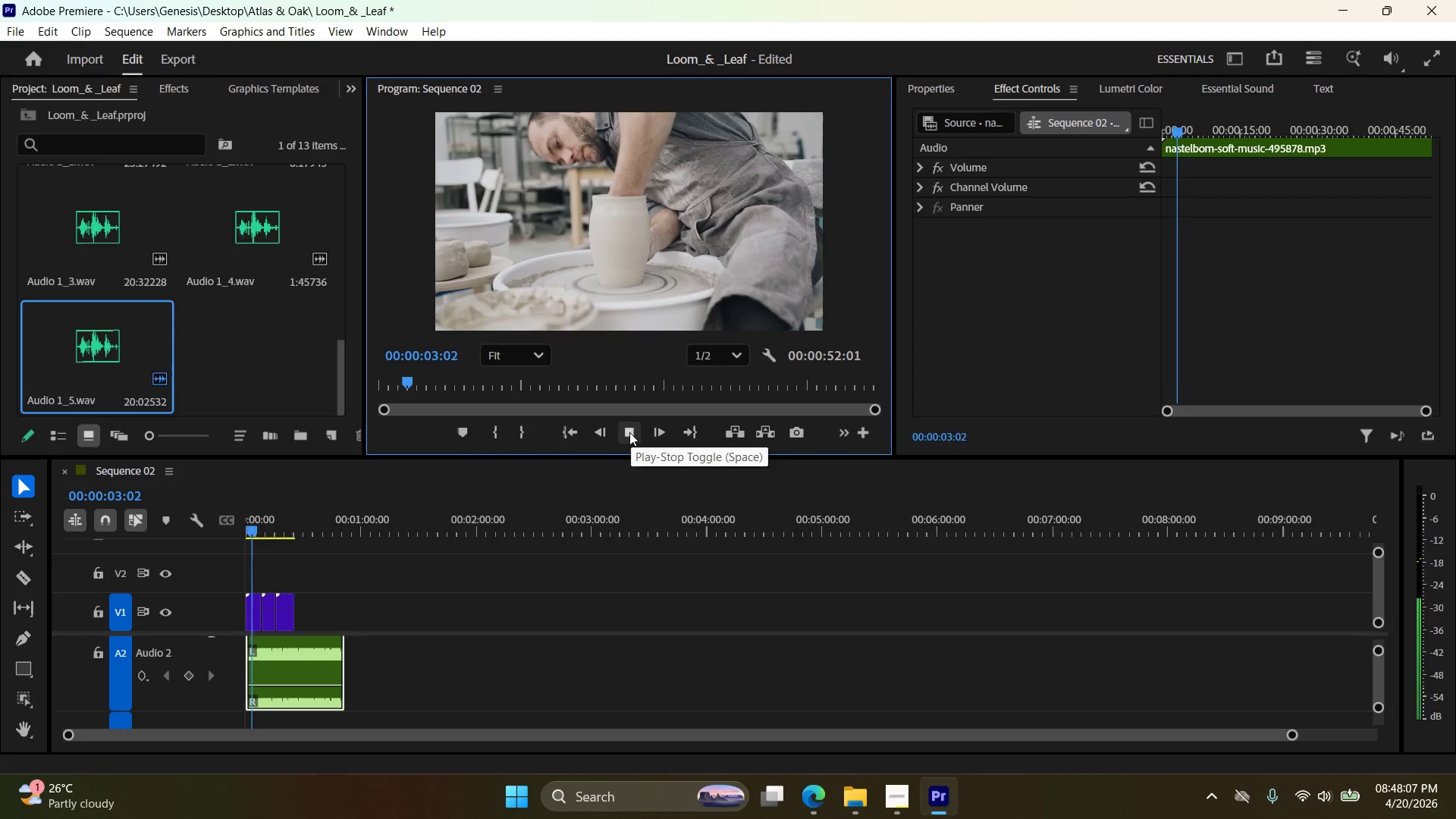 
scroll: coordinate [887, 579], scroll_direction: down, amount: 1.0
 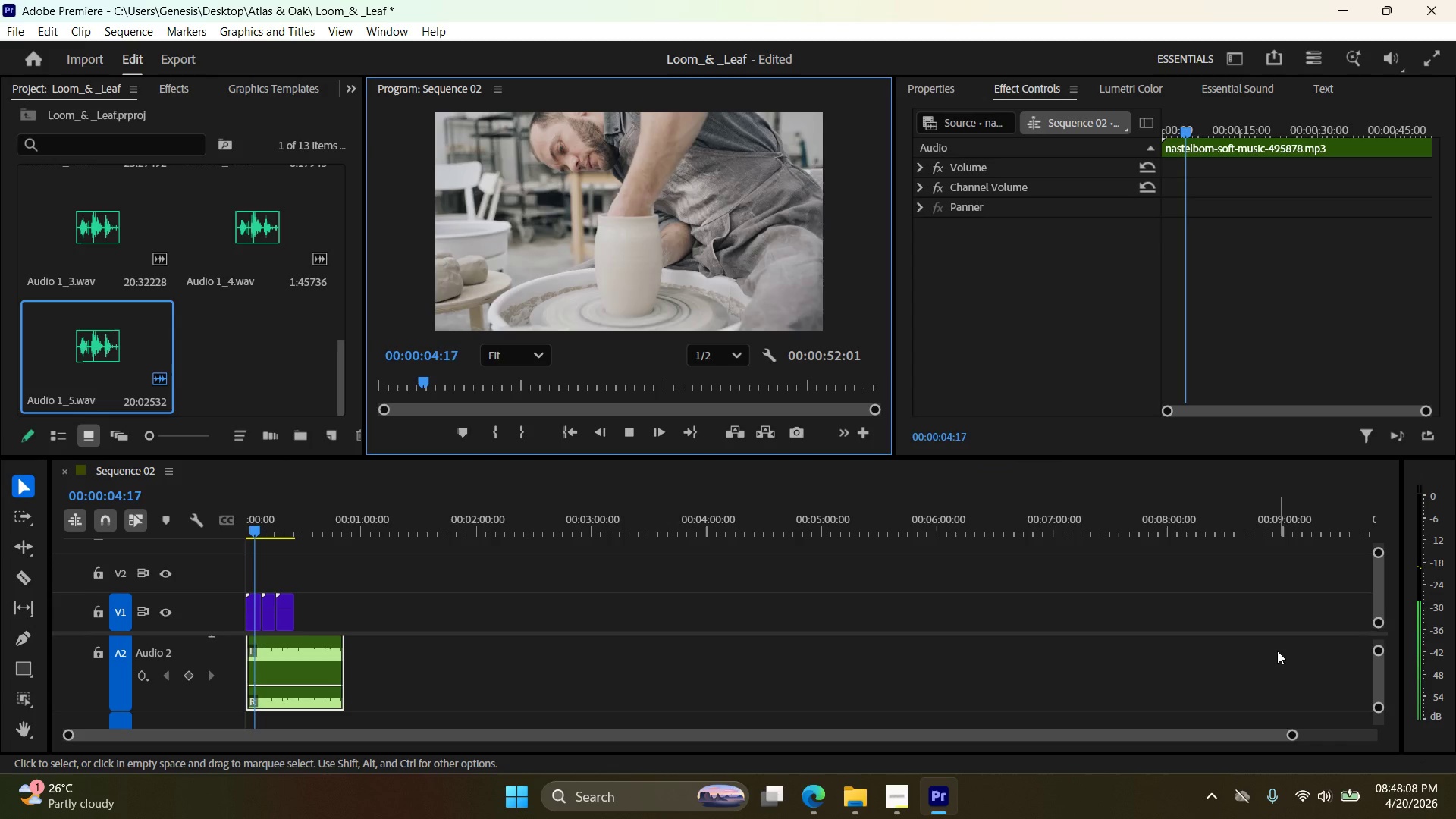 
scroll: coordinate [688, 642], scroll_direction: up, amount: 5.0
 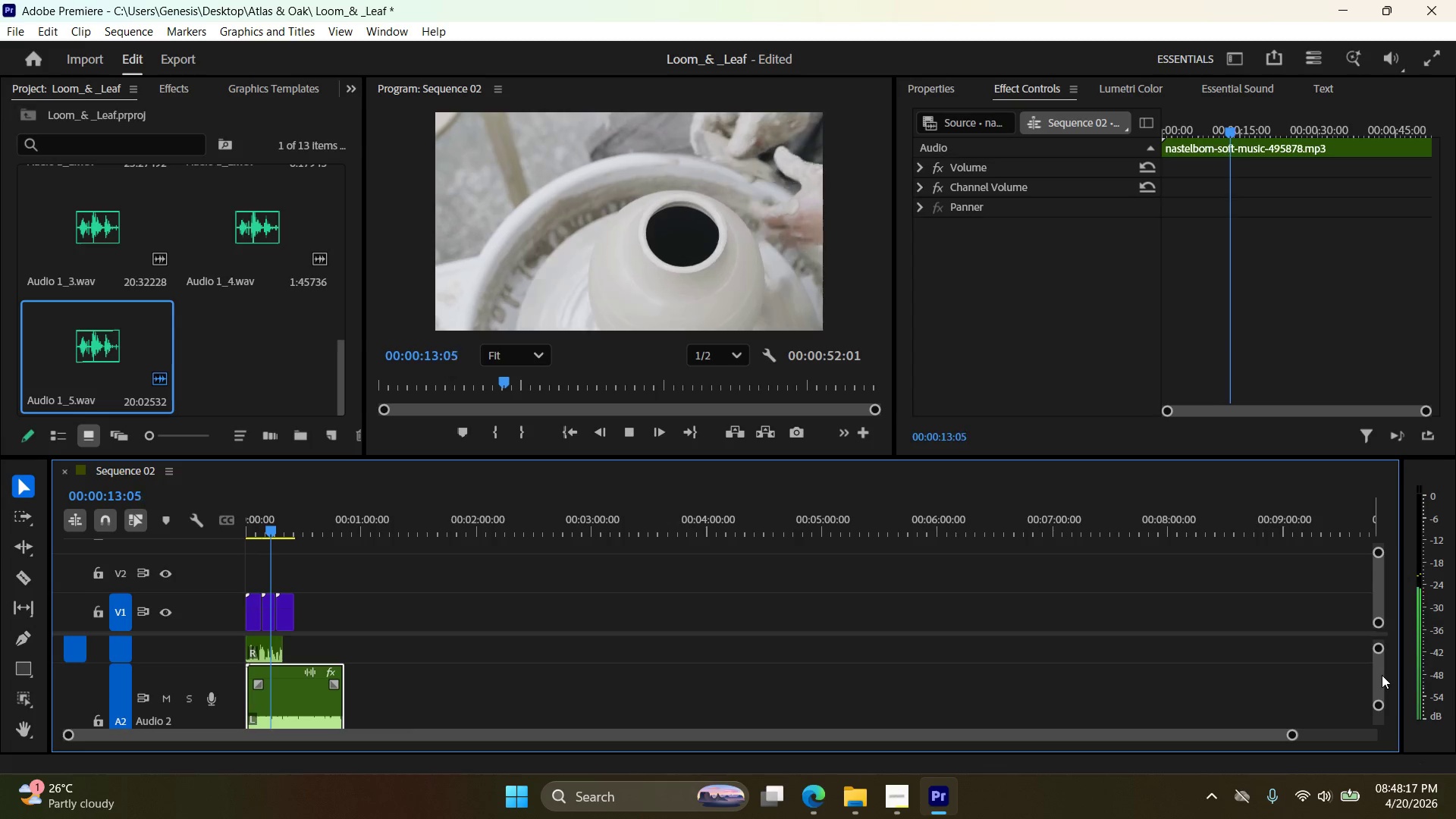 
wait(12.36)
 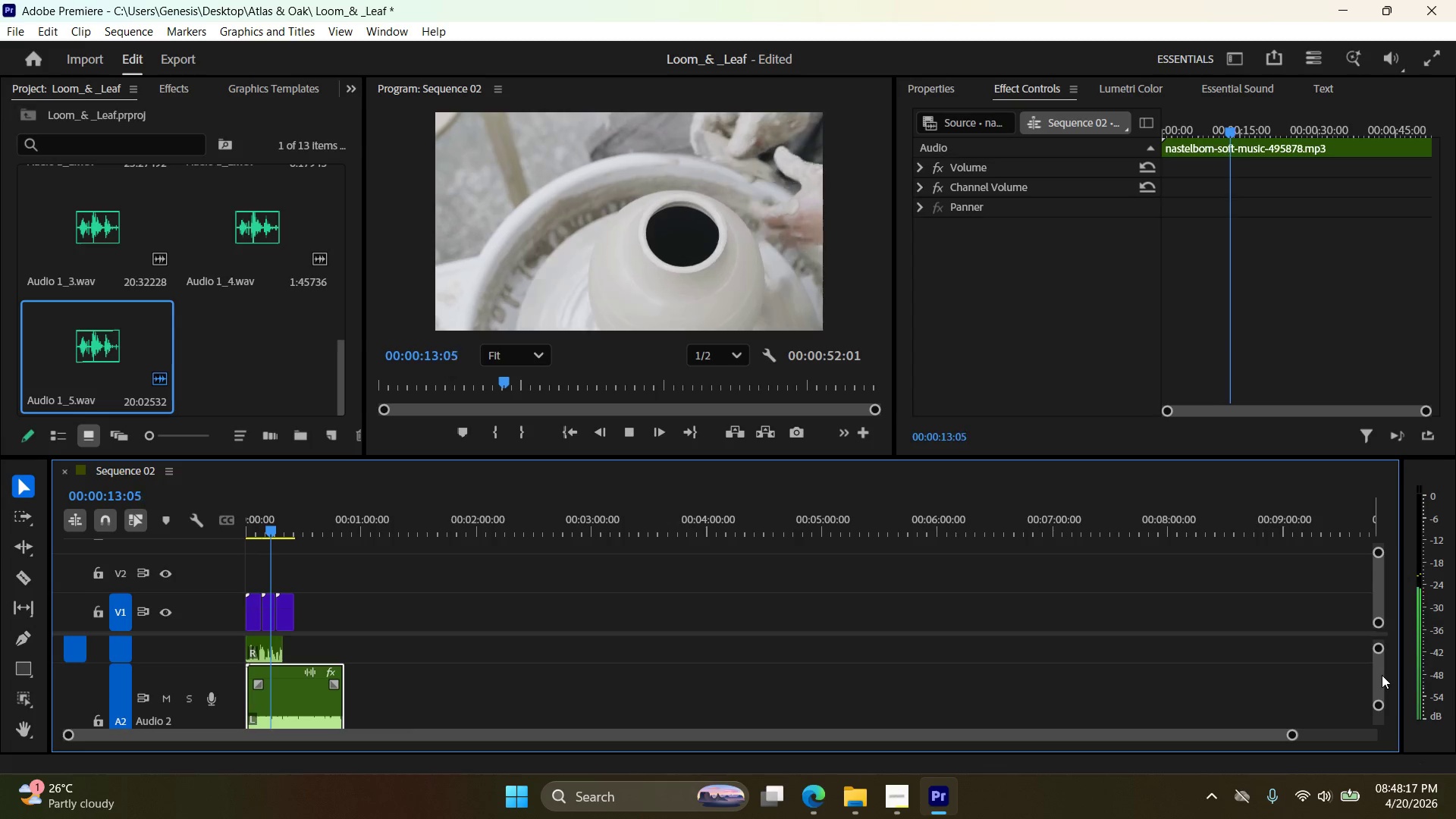 
left_click_drag(start_coordinate=[345, 660], to_coordinate=[296, 667])
 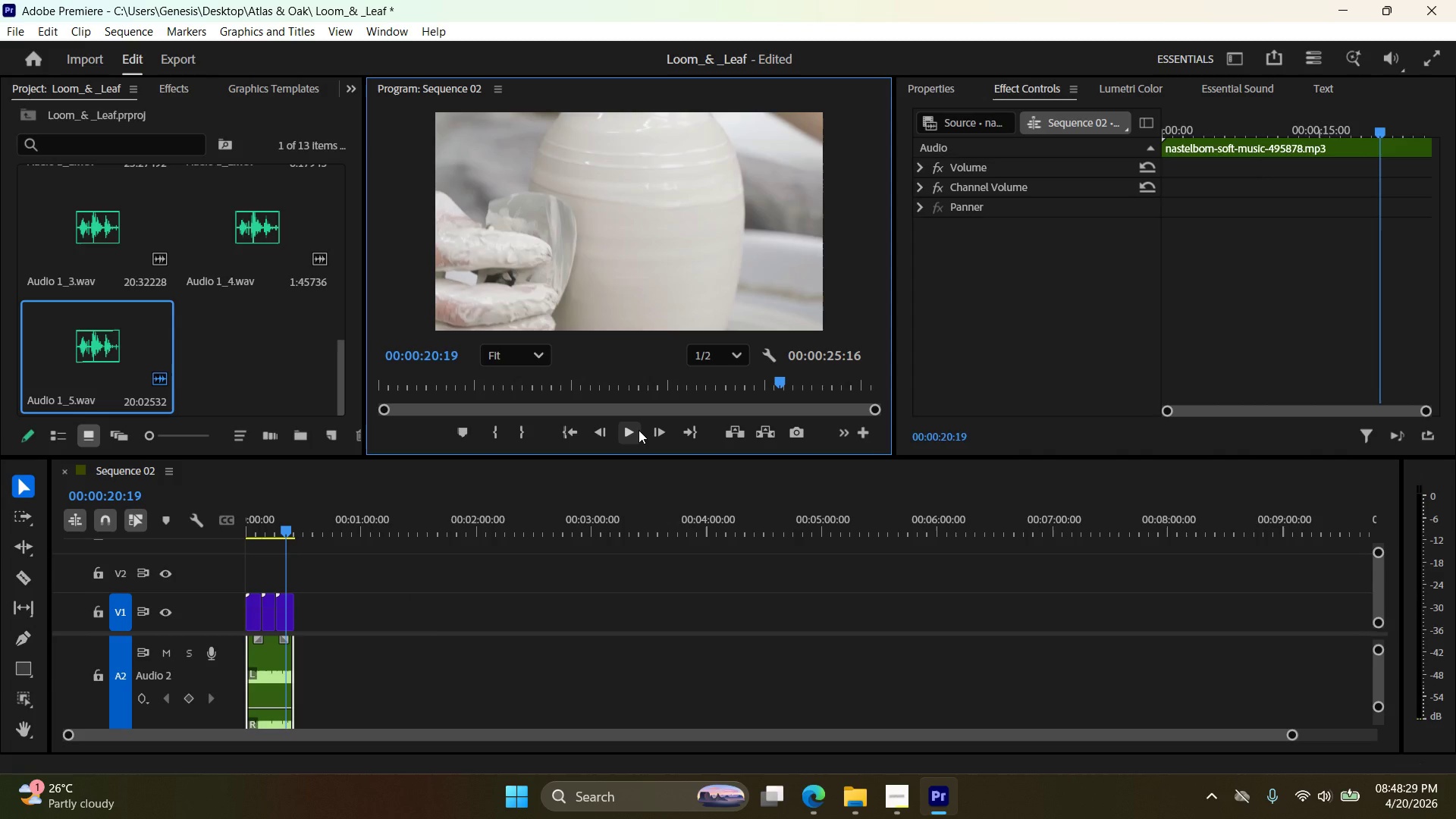 
wait(7.98)
 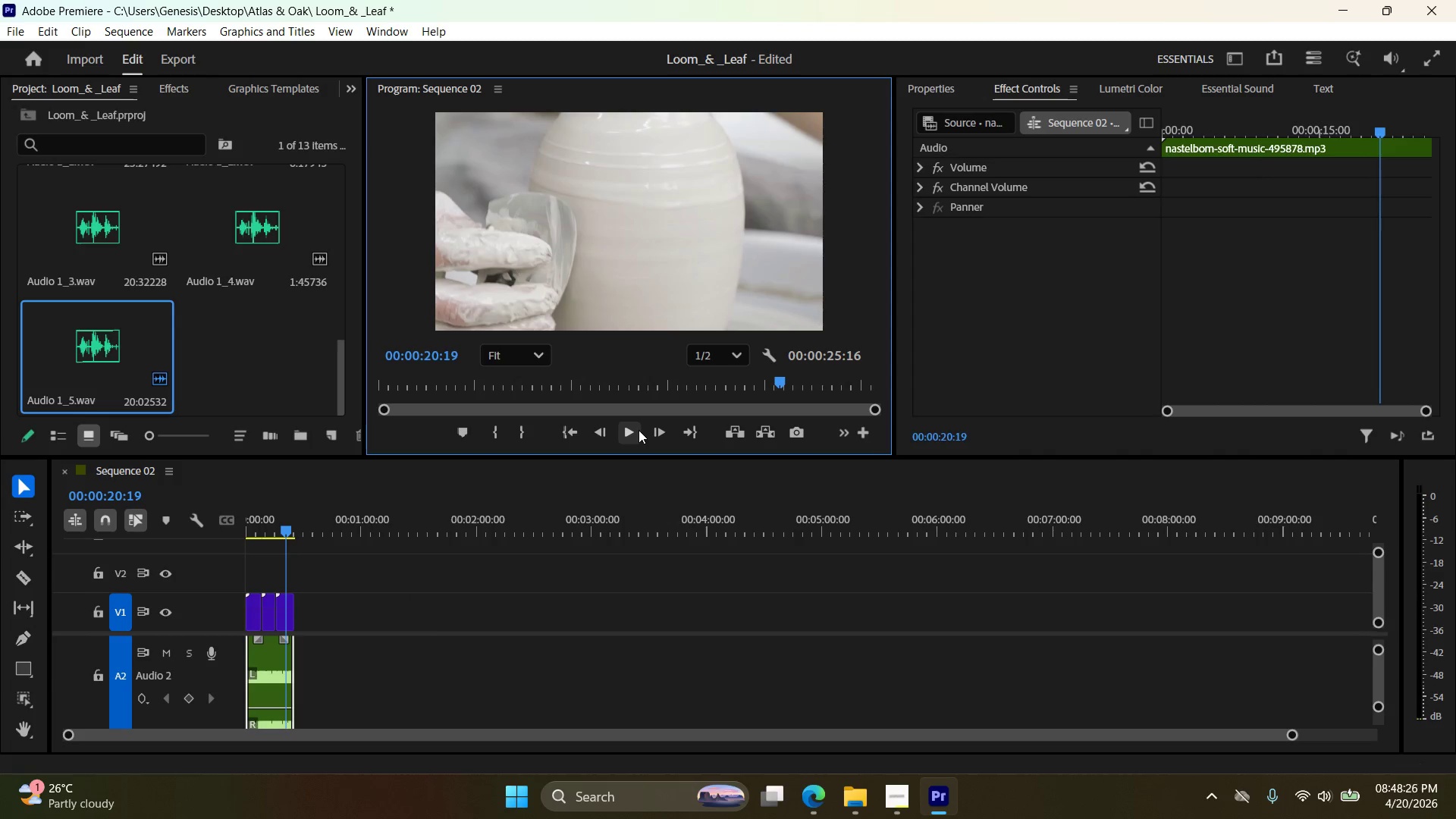 
scroll: coordinate [639, 430], scroll_direction: up, amount: 1.0
 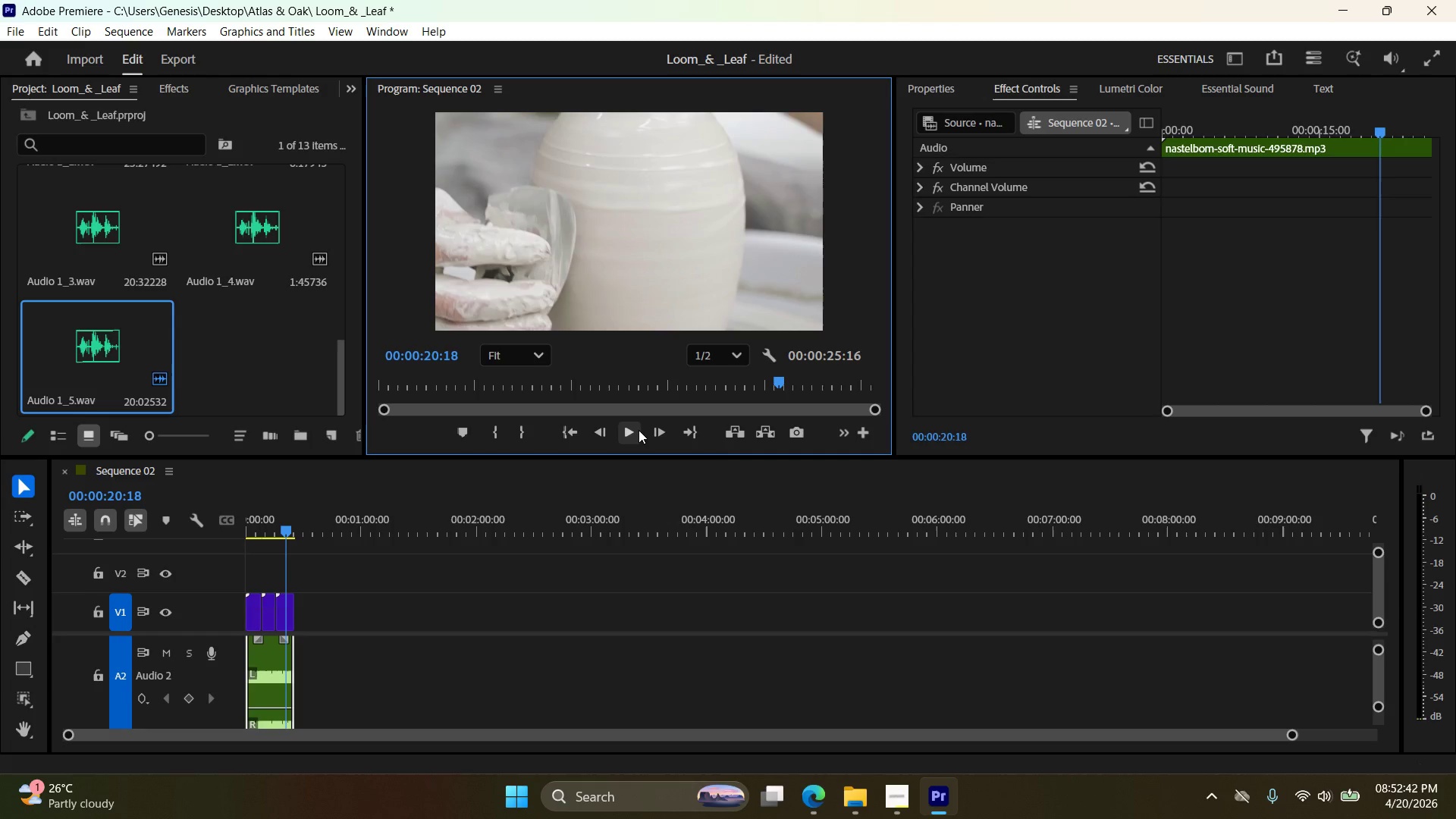 
wait(256.34)
 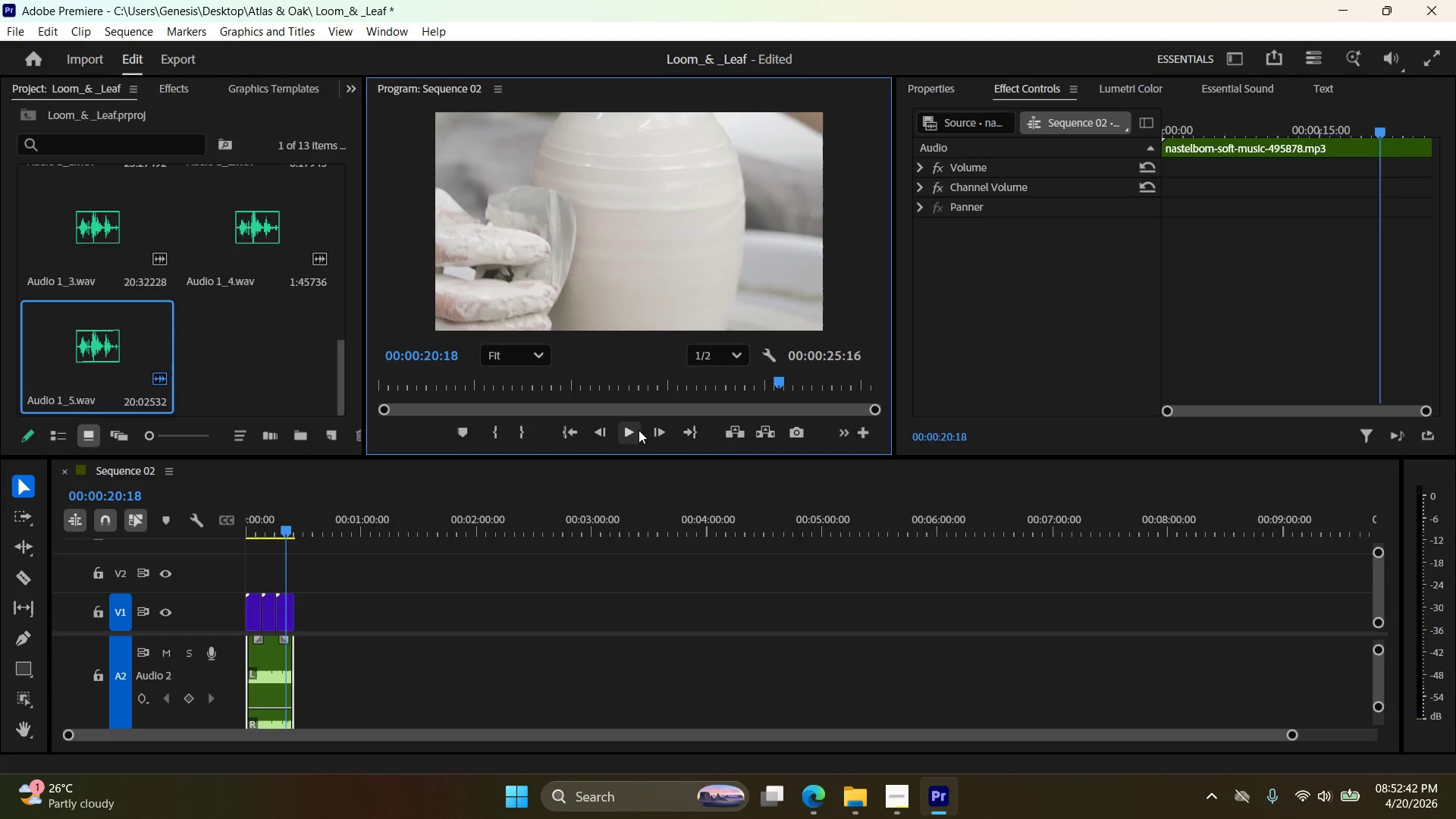 
left_click([605, 438])
 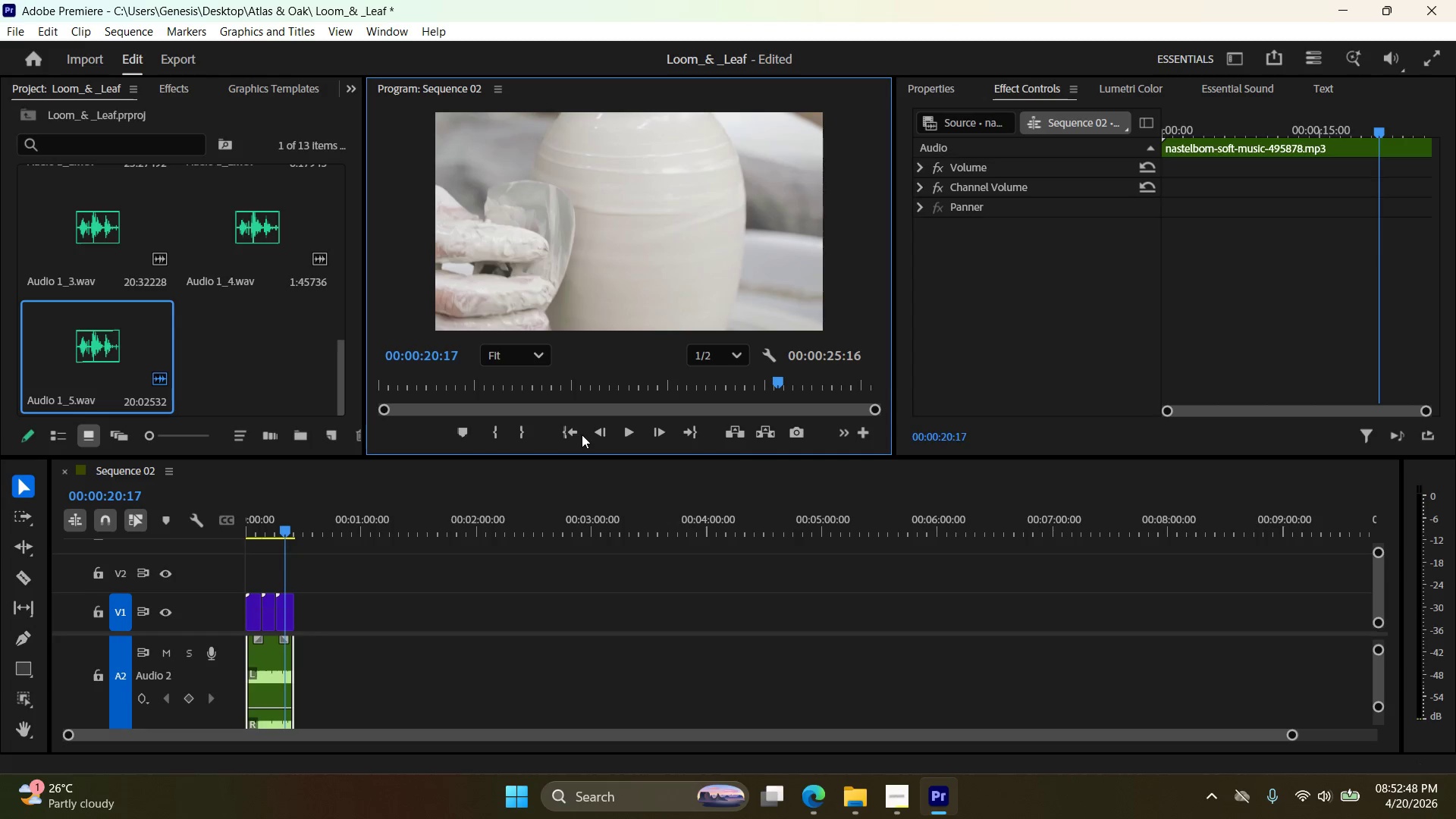 
double_click([578, 434])
 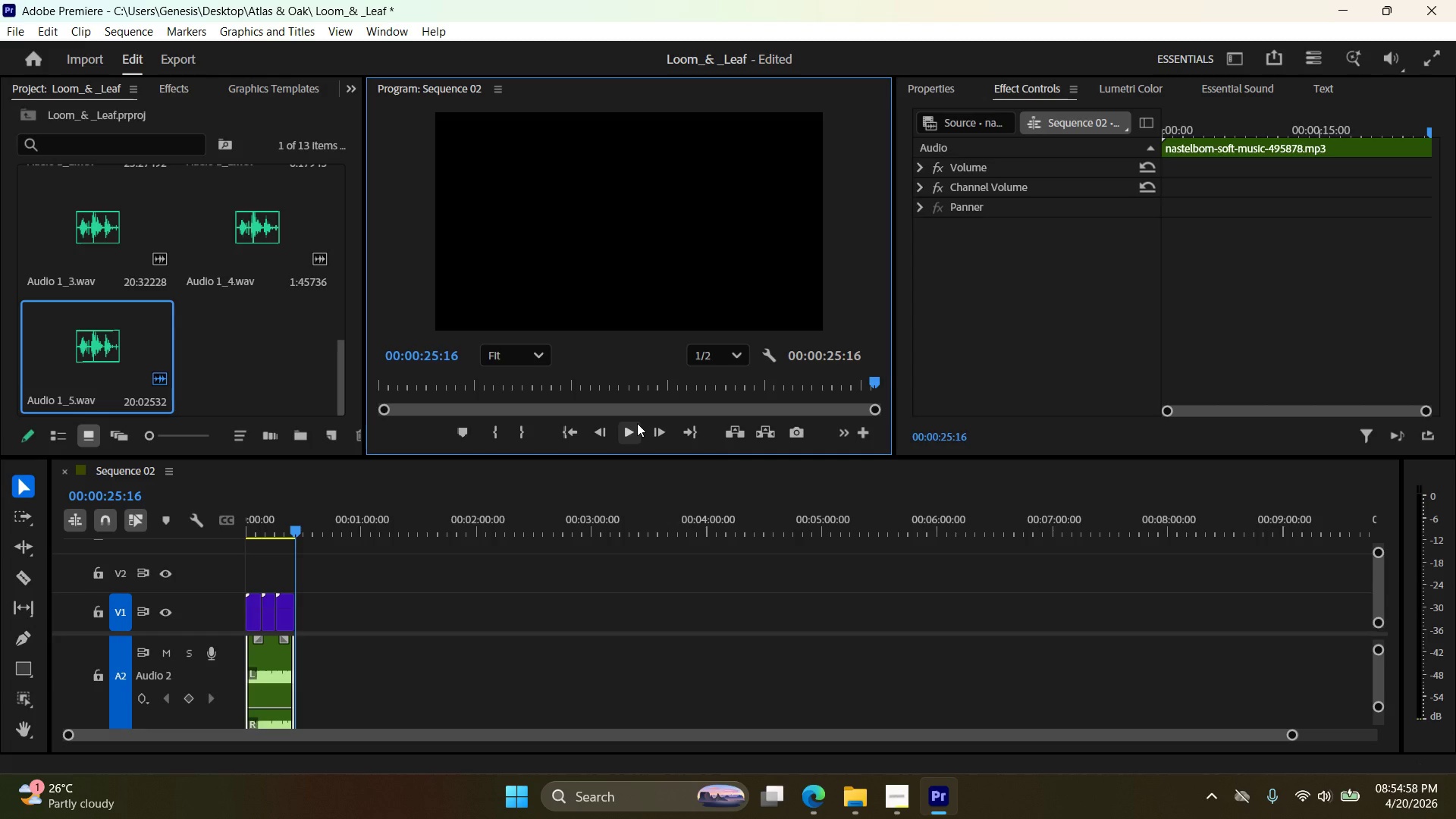 
wait(134.73)
 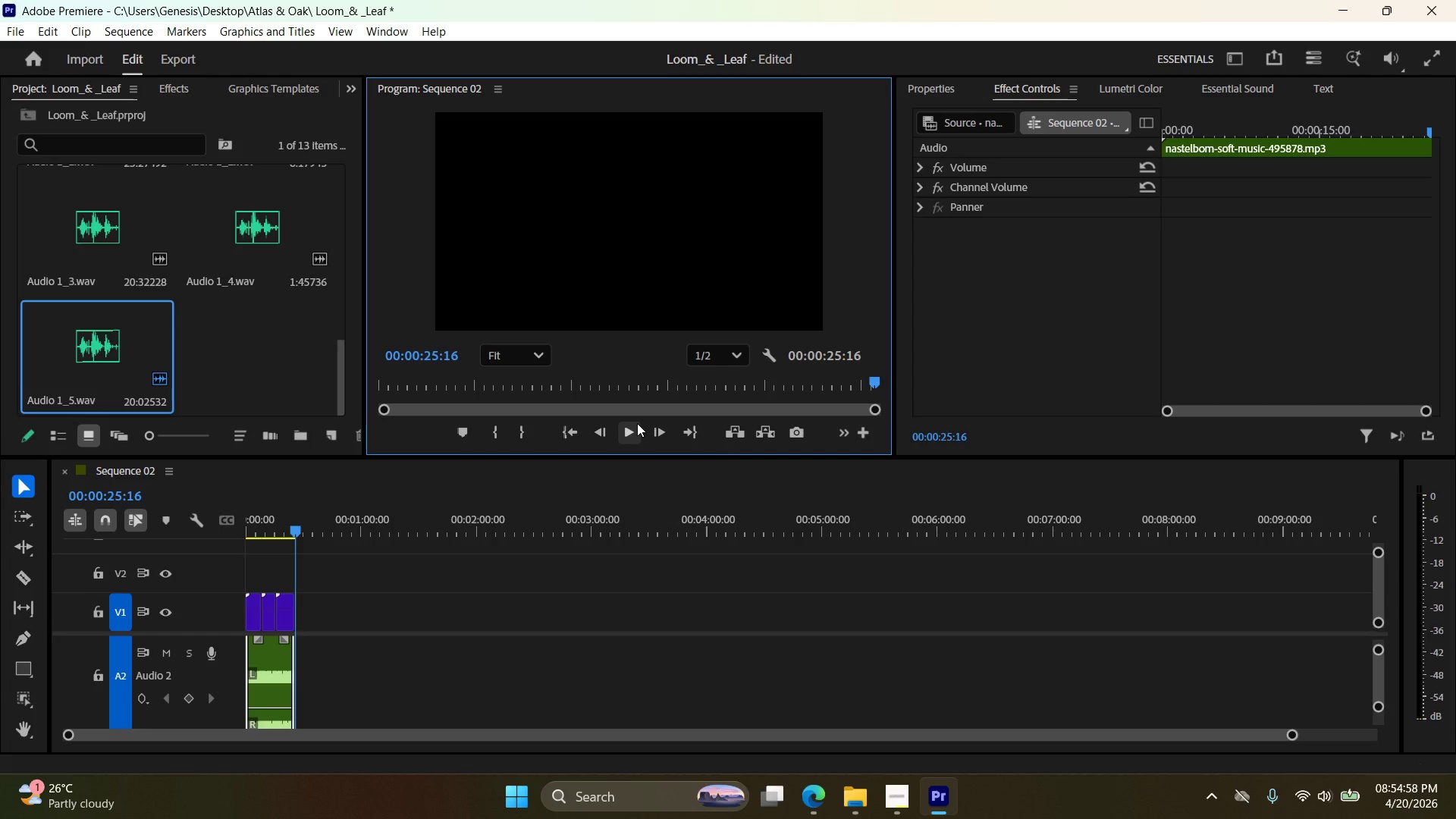 
left_click([579, 428])
 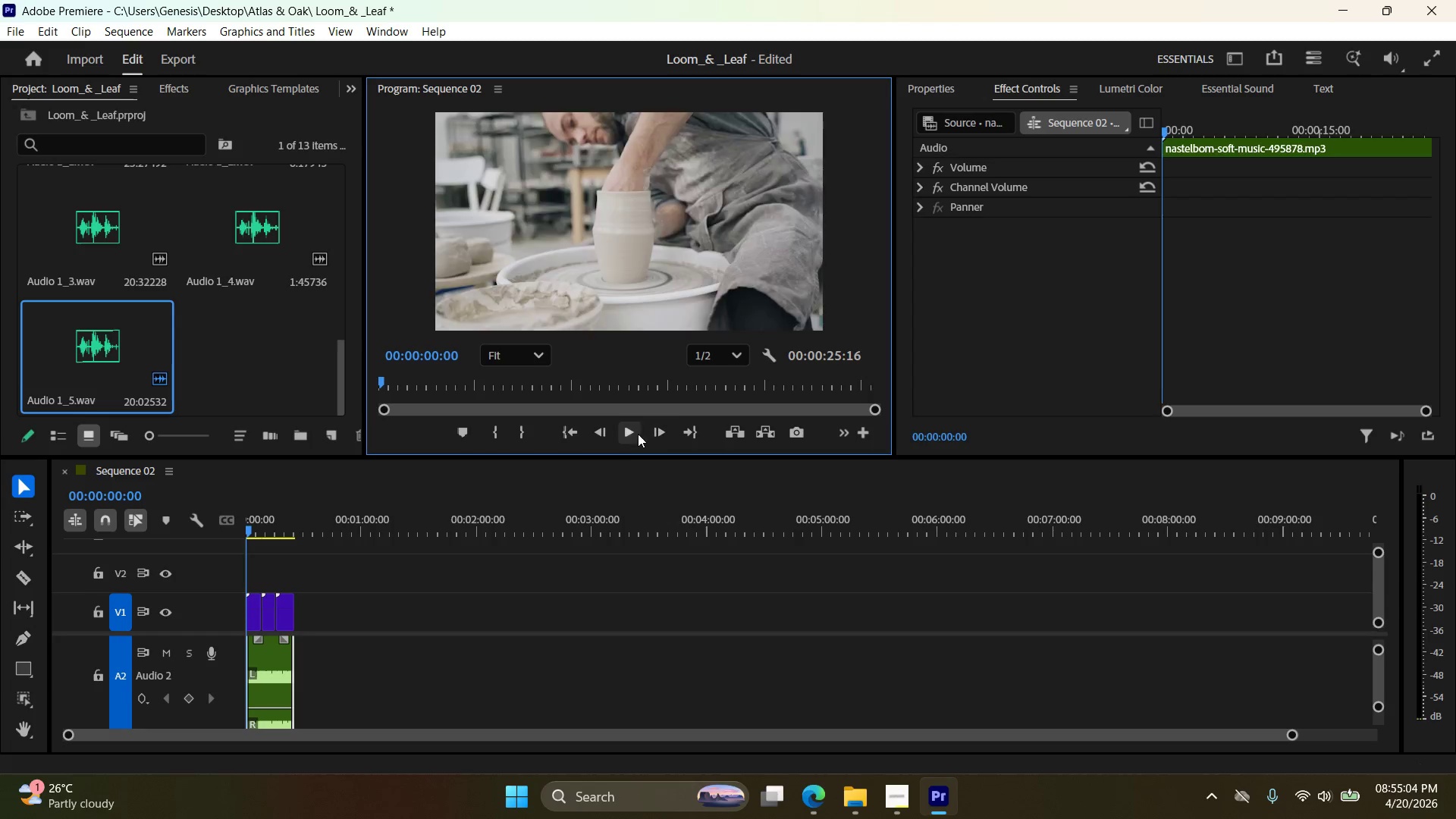 
left_click([632, 432])
 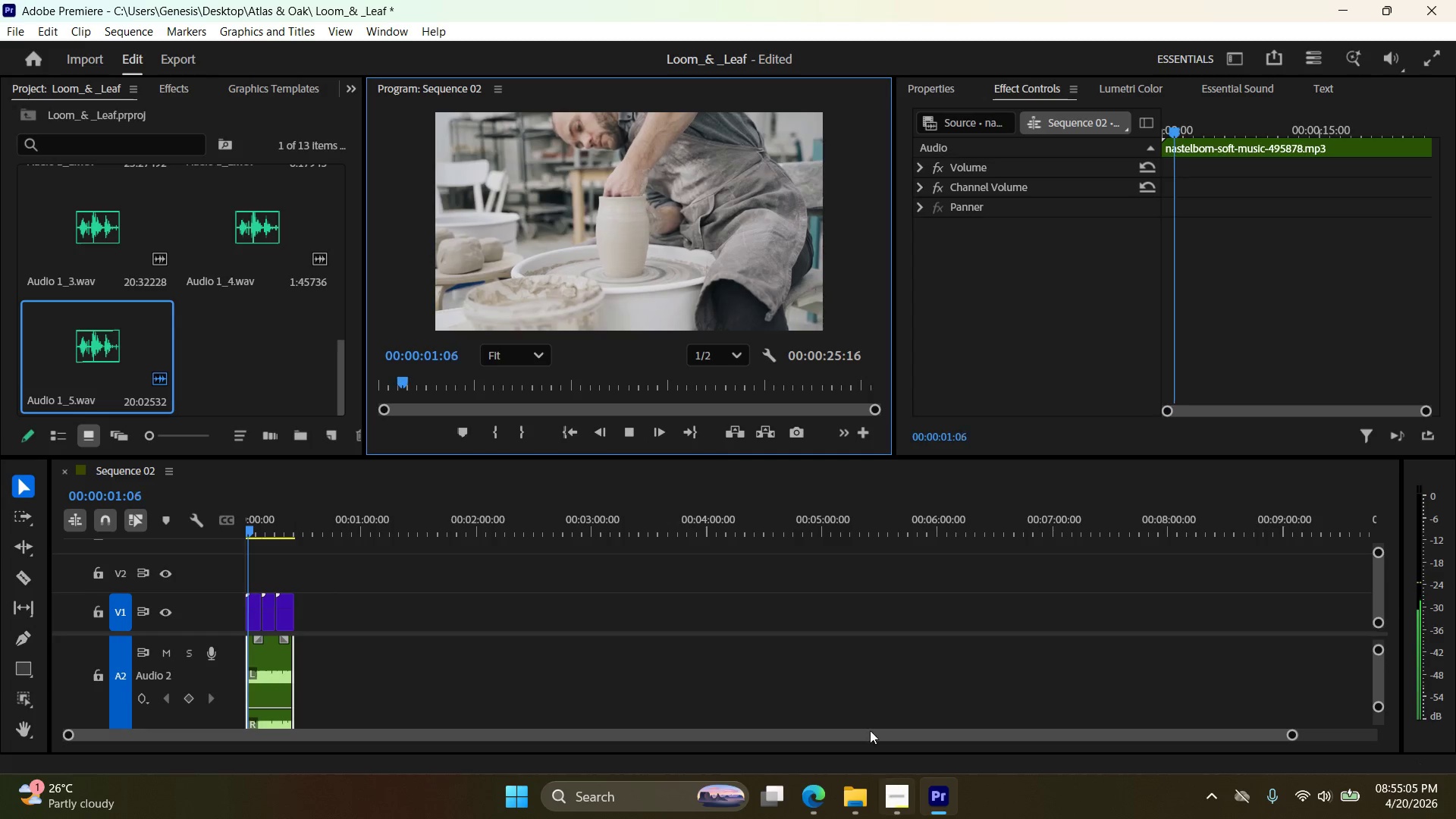 
mouse_move([657, 425])
 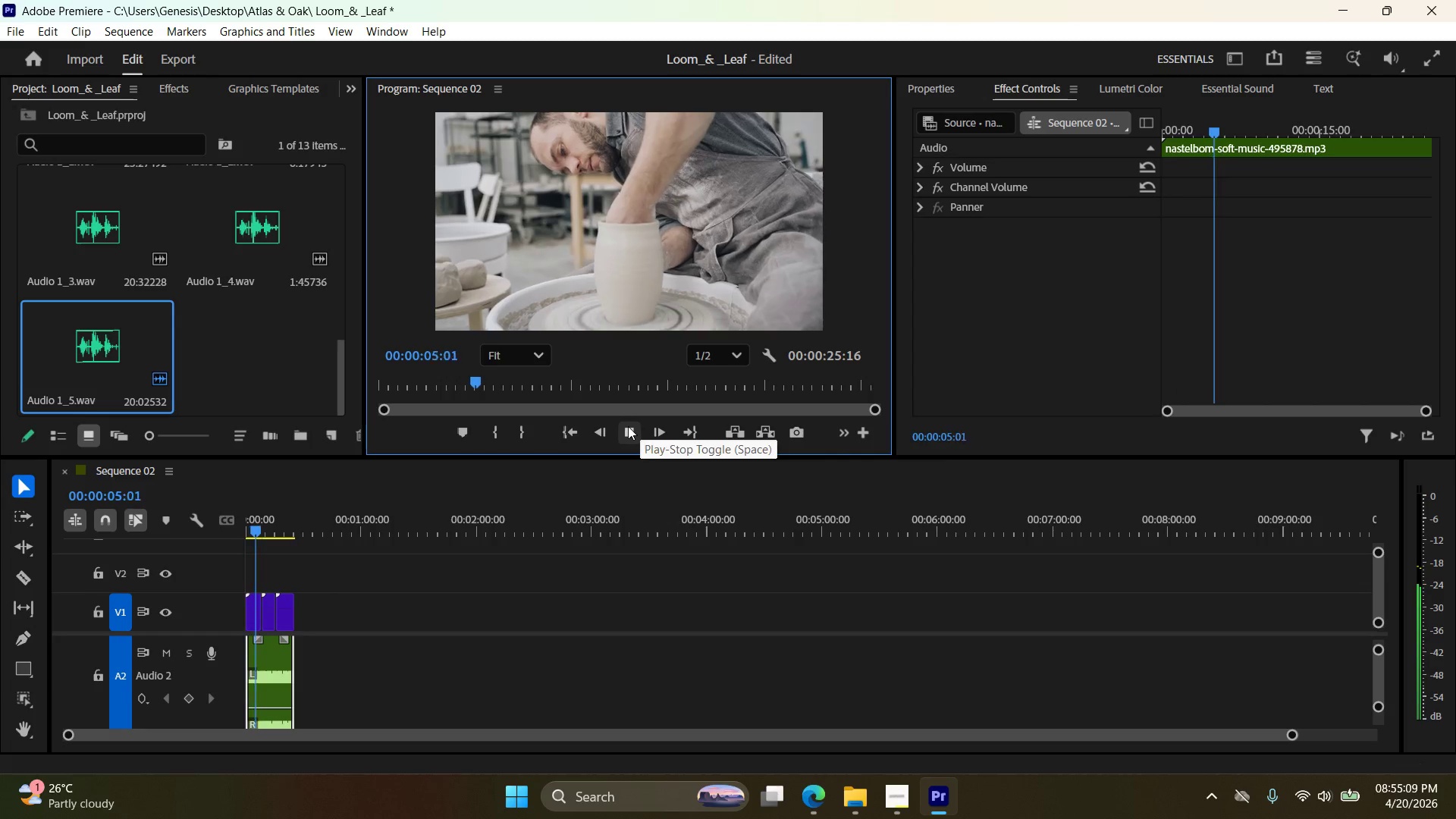 
left_click([628, 426])
 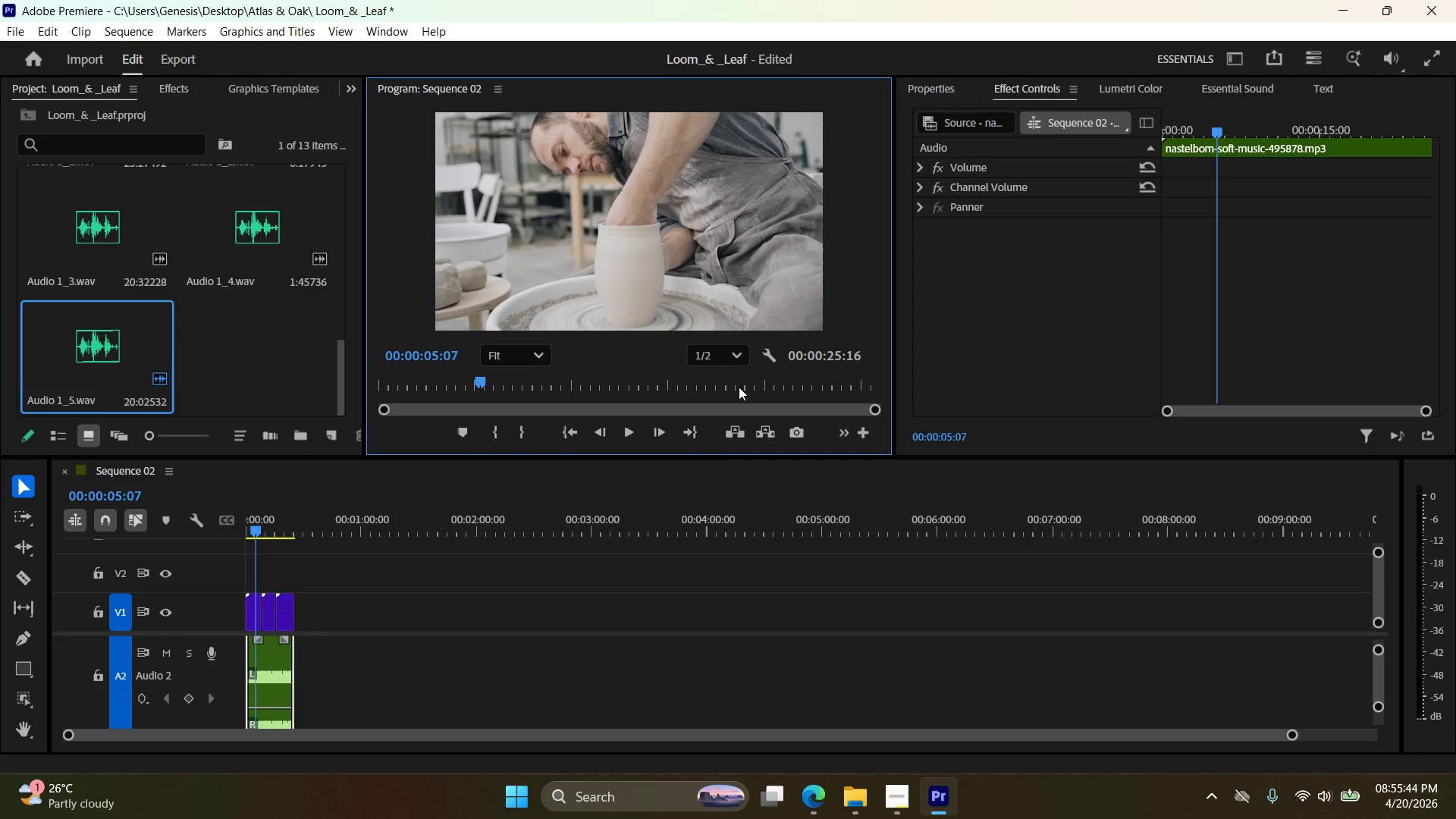 
wait(39.95)
 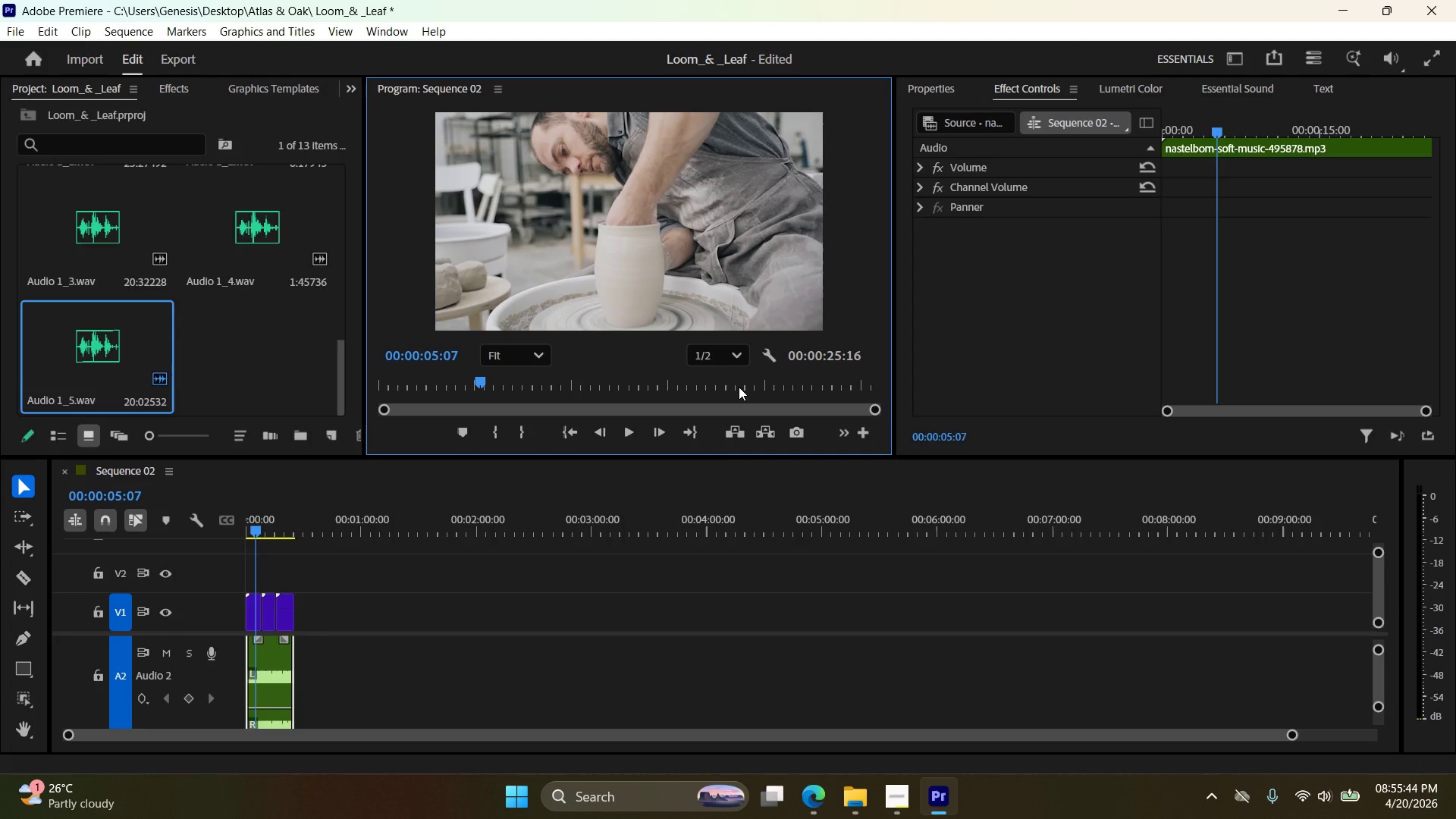 
left_click([630, 438])
 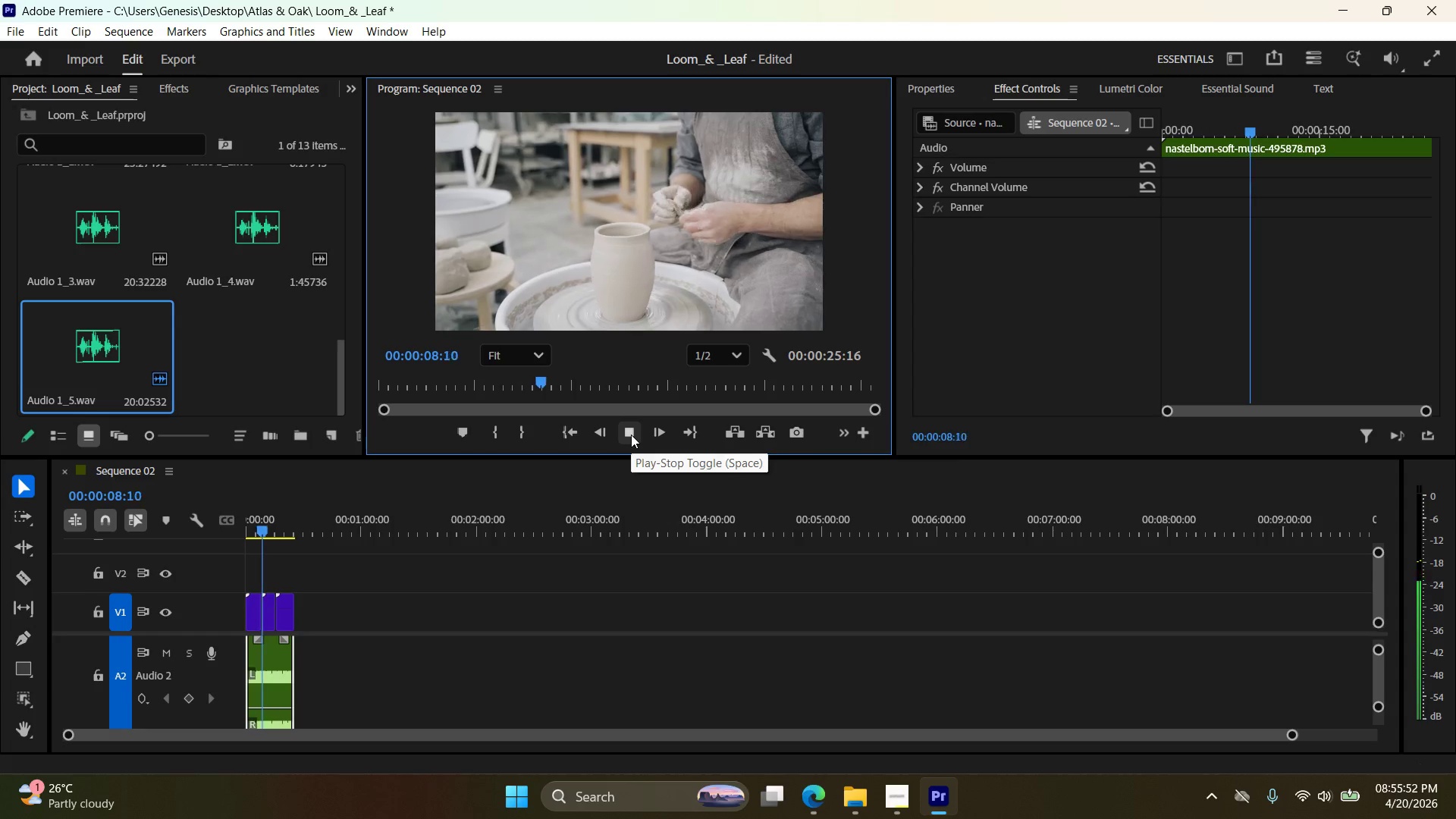 
left_click([629, 433])
 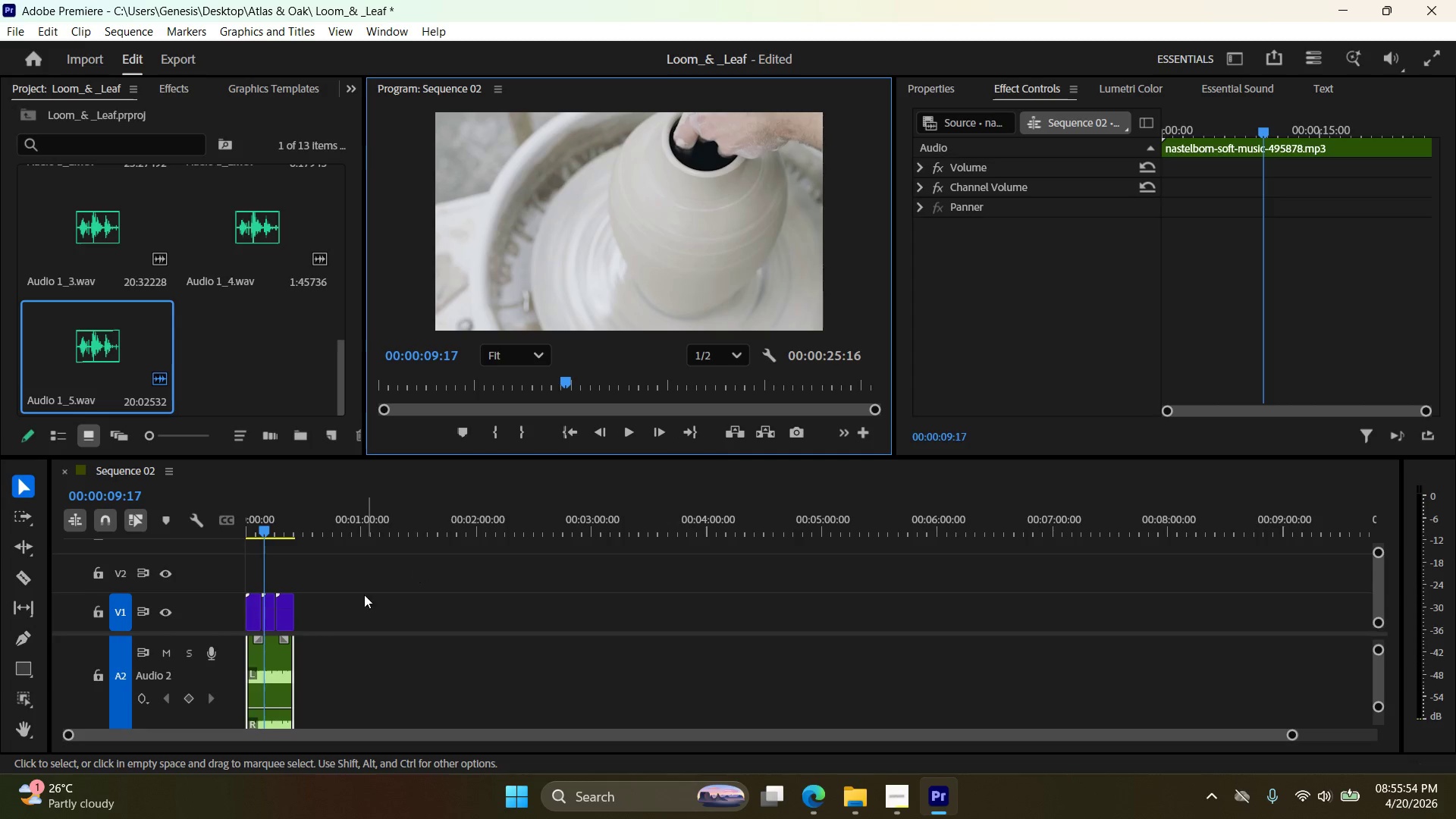 
left_click([281, 610])
 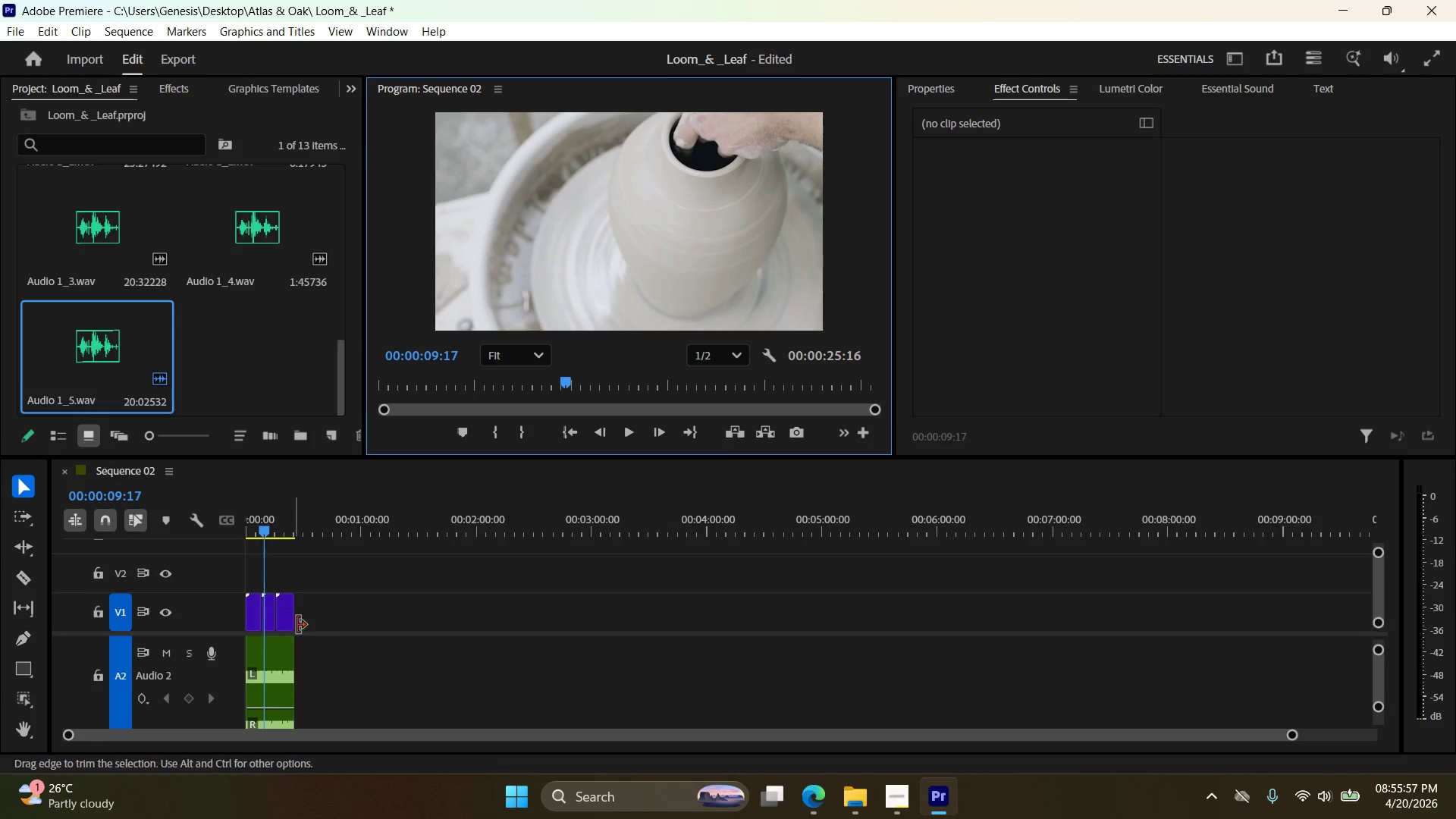 
scroll: coordinate [309, 629], scroll_direction: up, amount: 15.0
 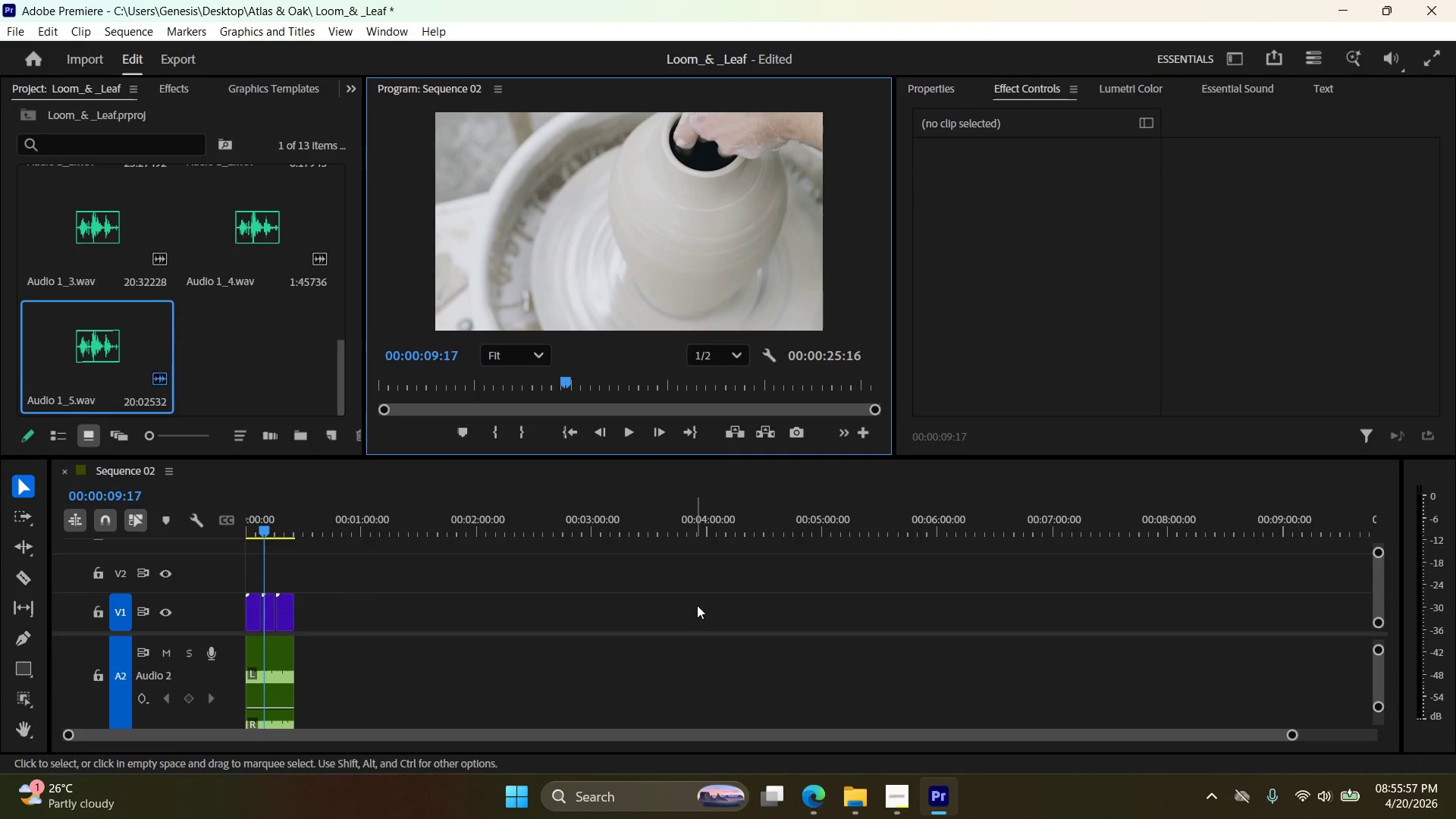 
scroll: coordinate [435, 732], scroll_direction: down, amount: 15.0
 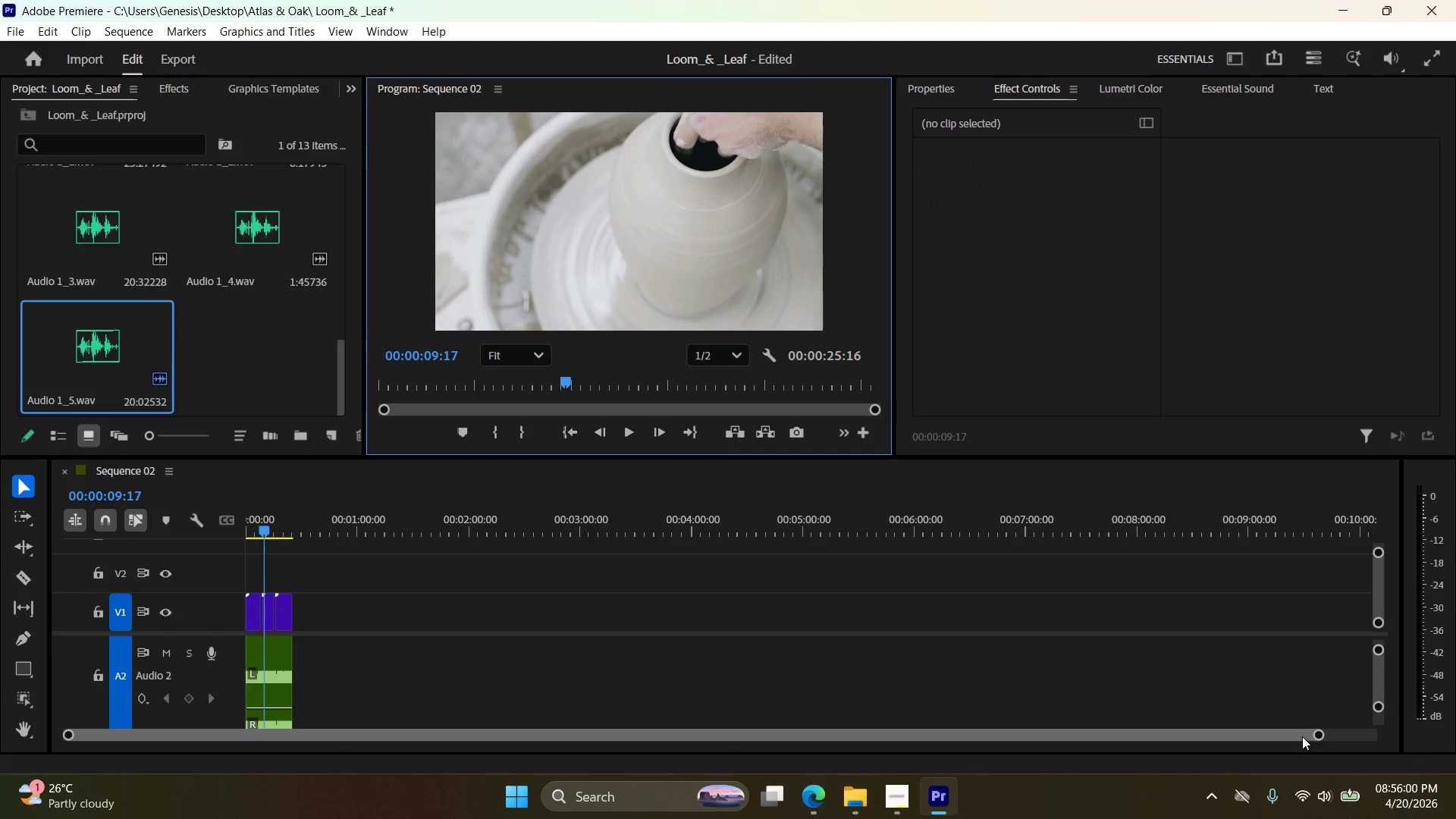 
left_click_drag(start_coordinate=[1314, 734], to_coordinate=[431, 817])
 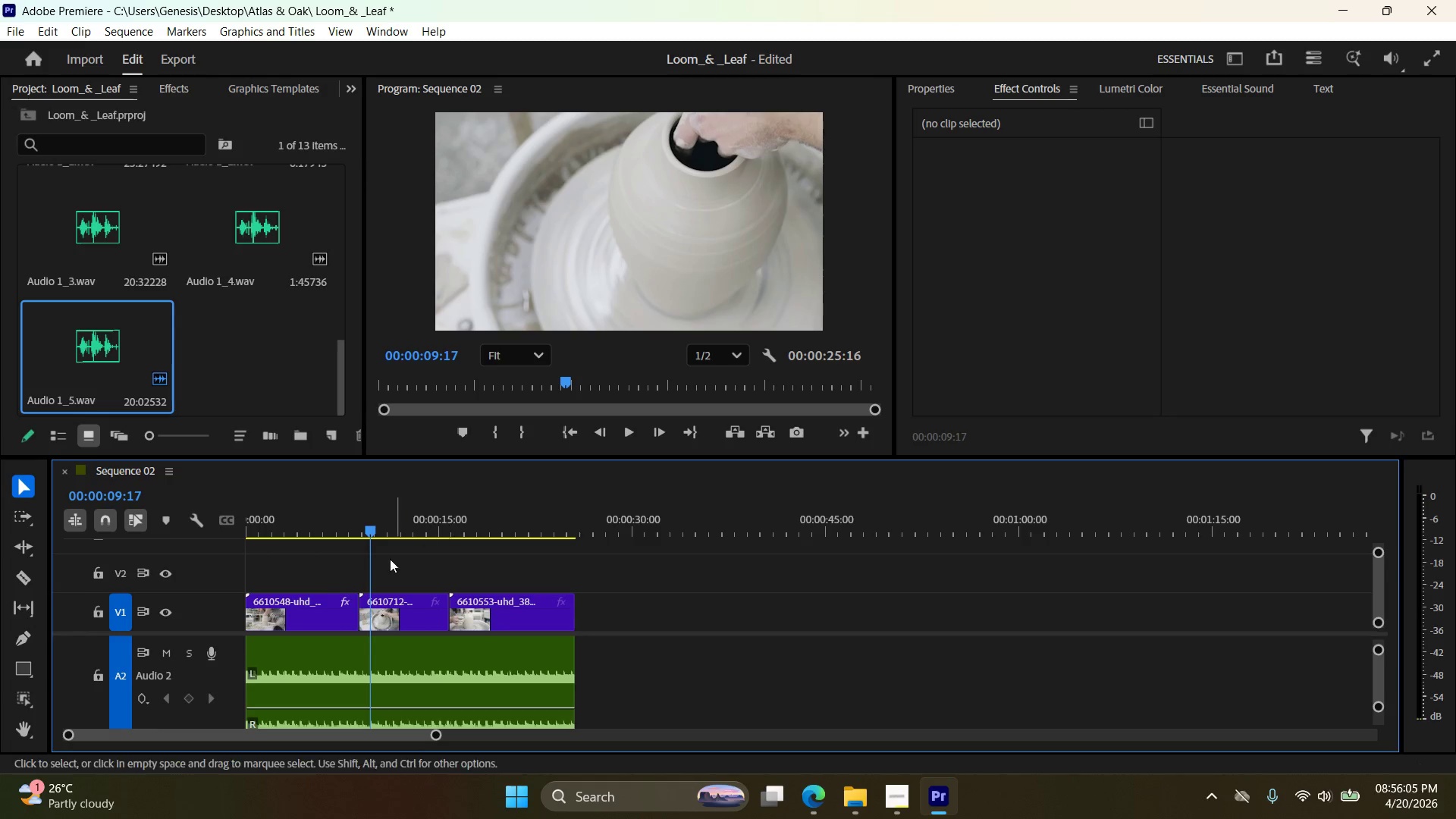 
left_click_drag(start_coordinate=[370, 564], to_coordinate=[331, 565])
 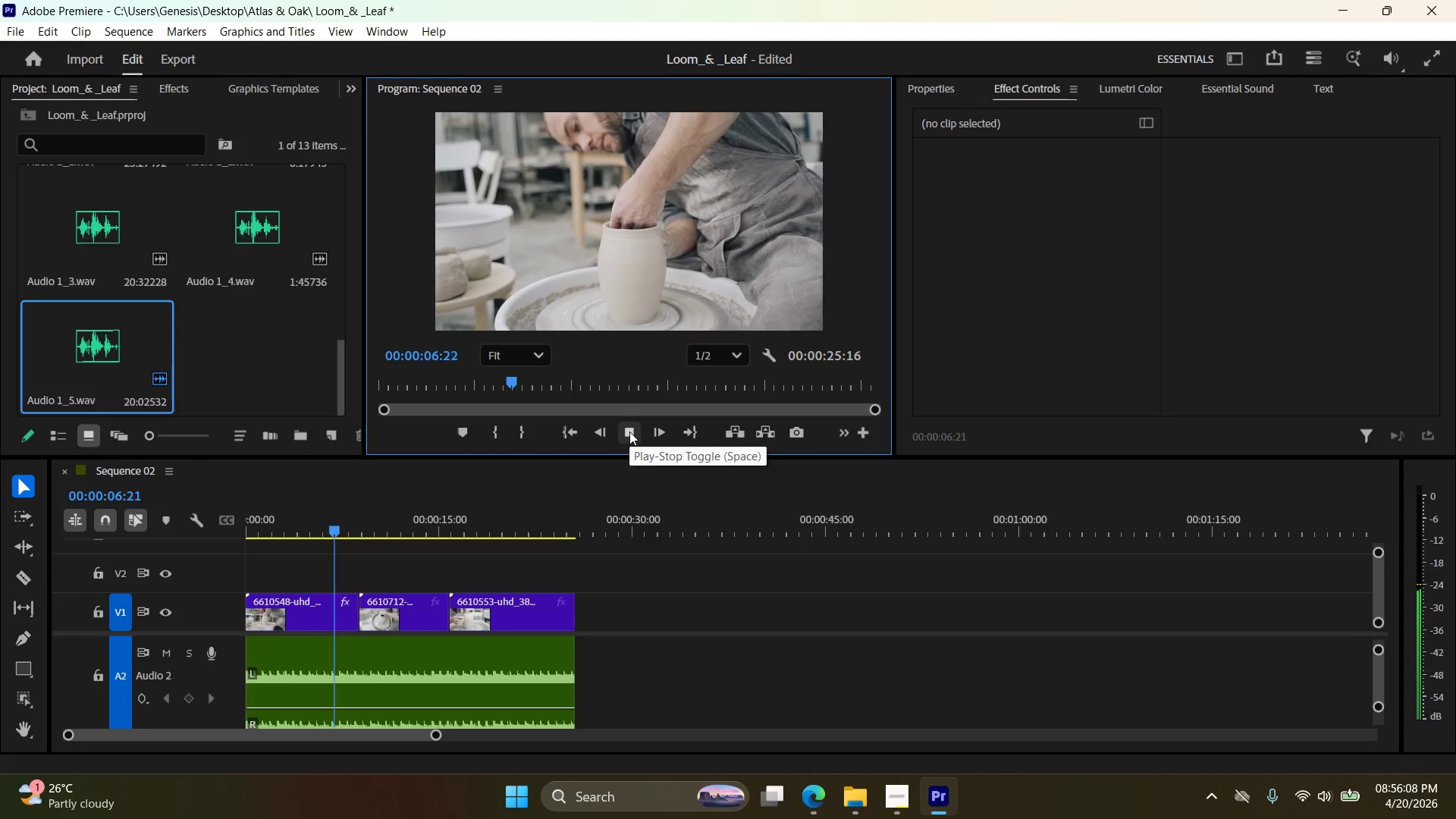 
left_click([629, 431])
 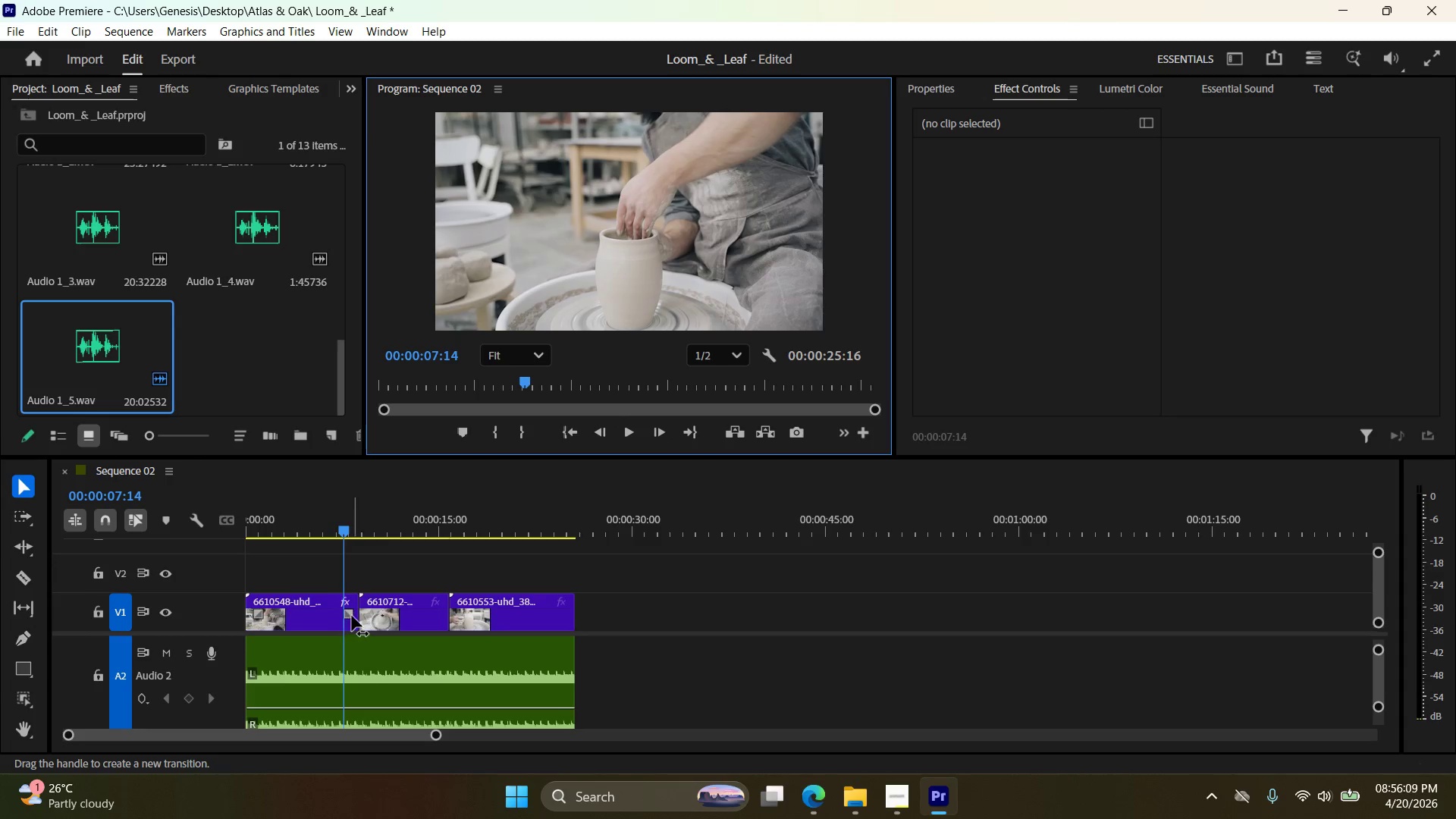 
left_click_drag(start_coordinate=[357, 613], to_coordinate=[331, 616])
 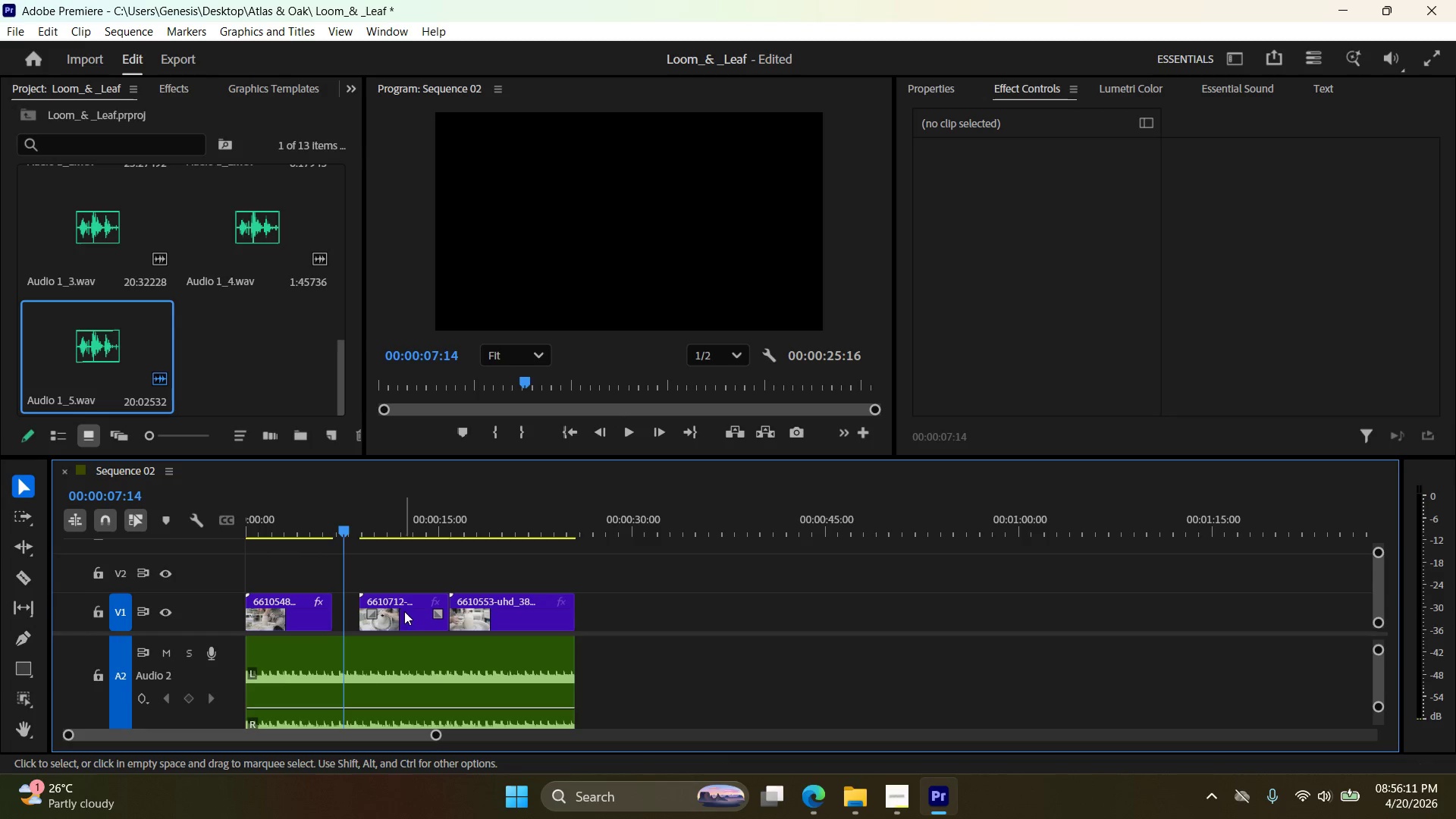 
left_click_drag(start_coordinate=[404, 611], to_coordinate=[375, 617])
 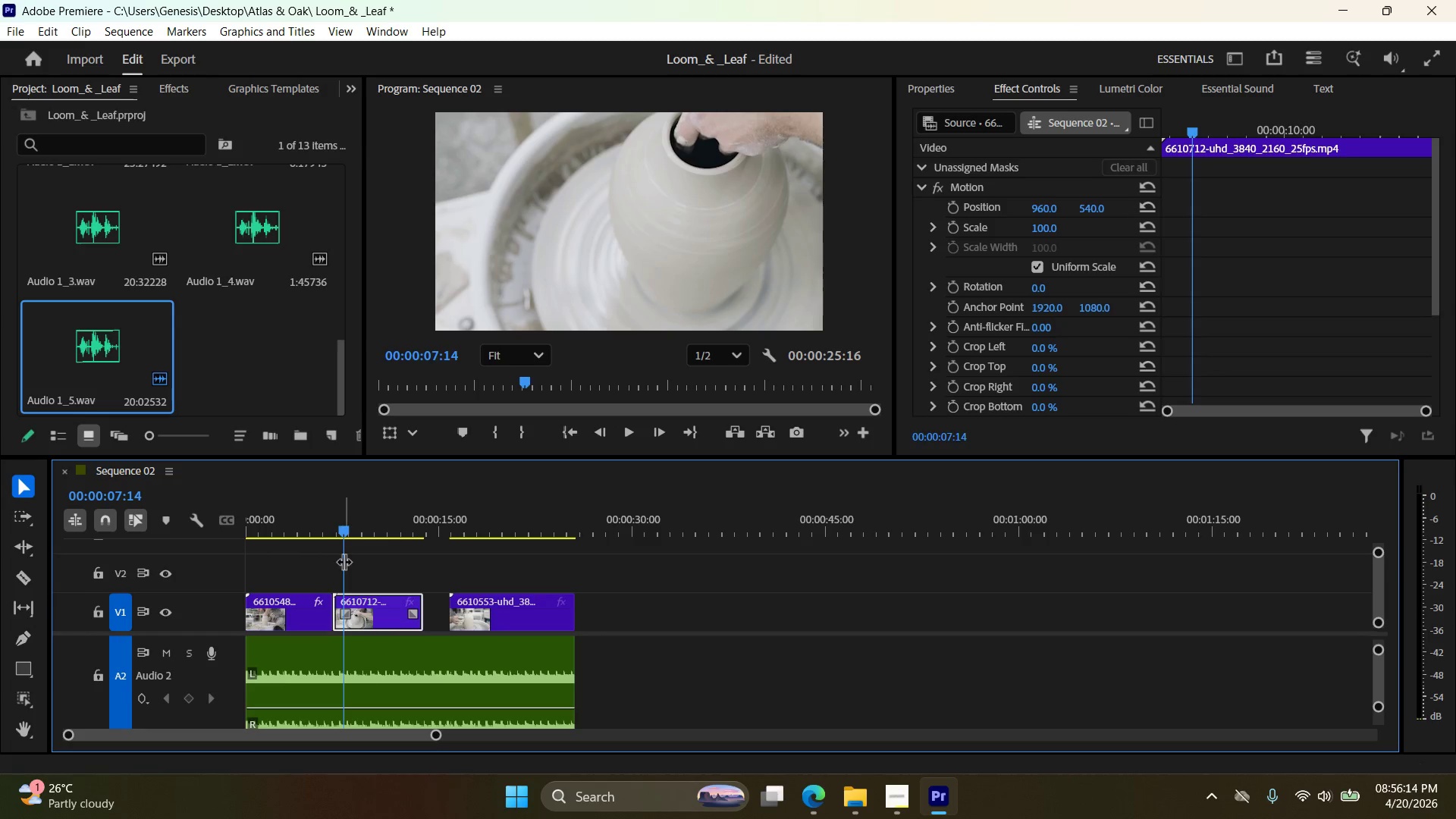 
left_click_drag(start_coordinate=[344, 562], to_coordinate=[298, 567])
 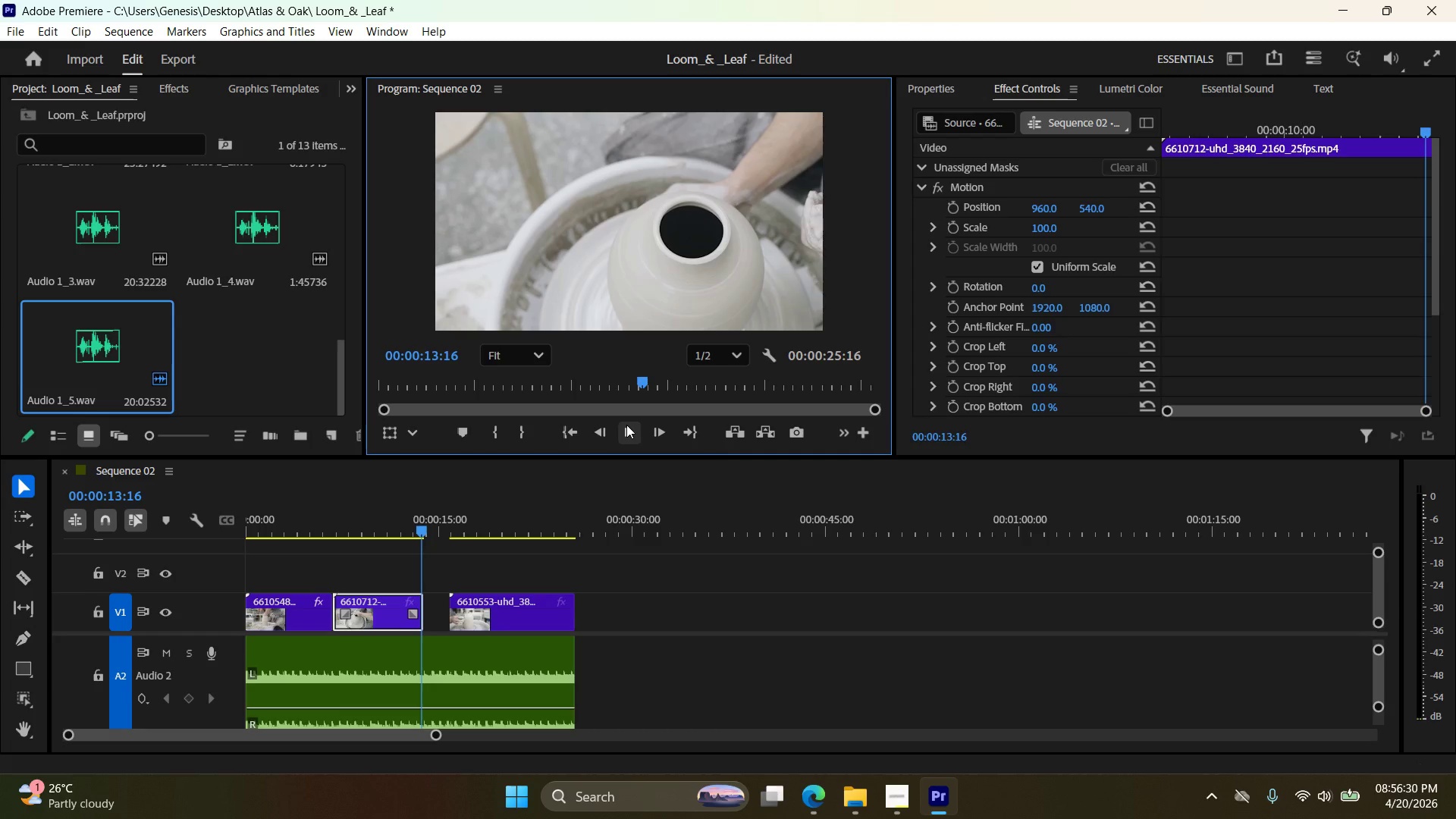 
wait(20.73)
 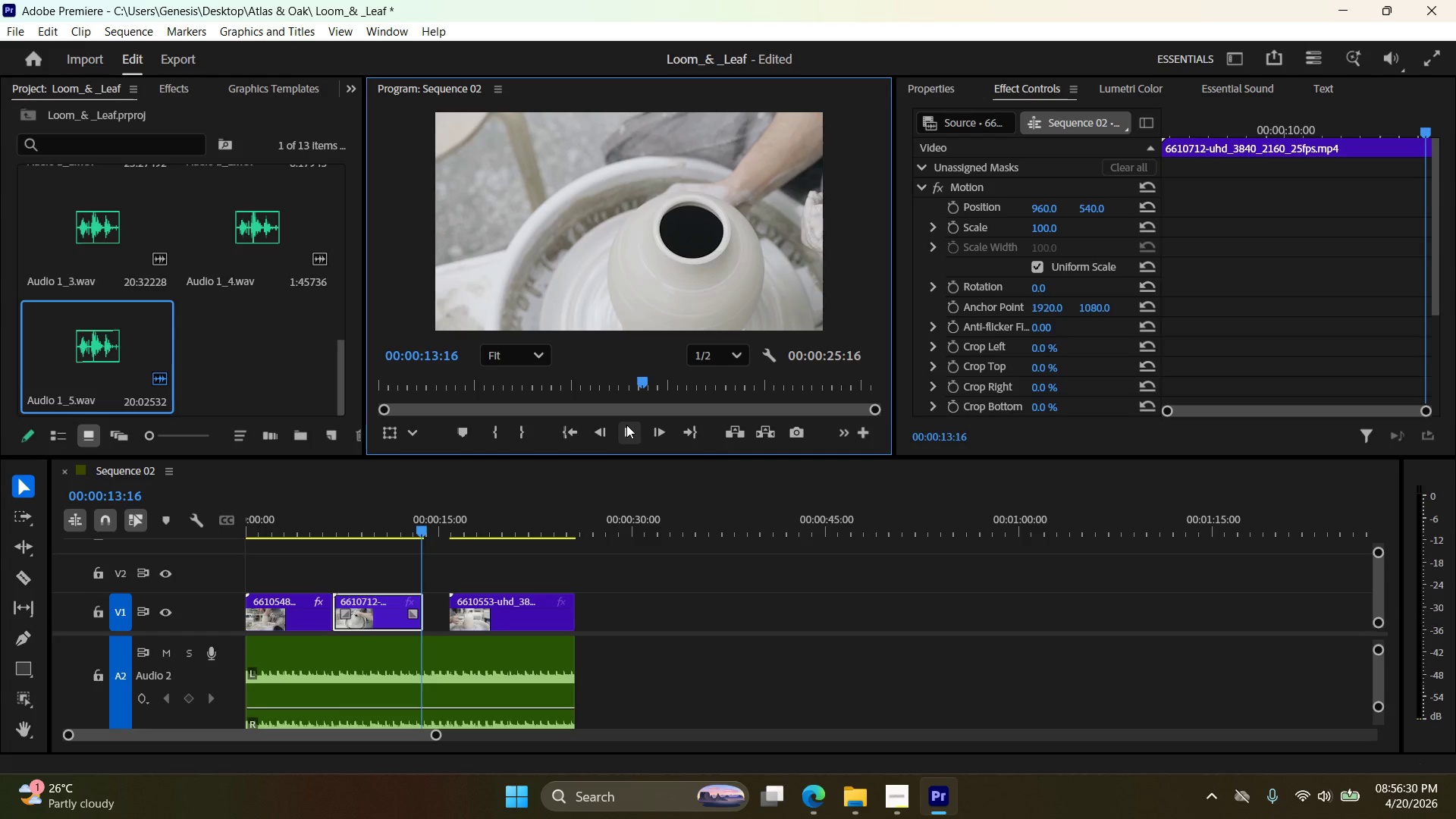 
left_click([505, 695])
 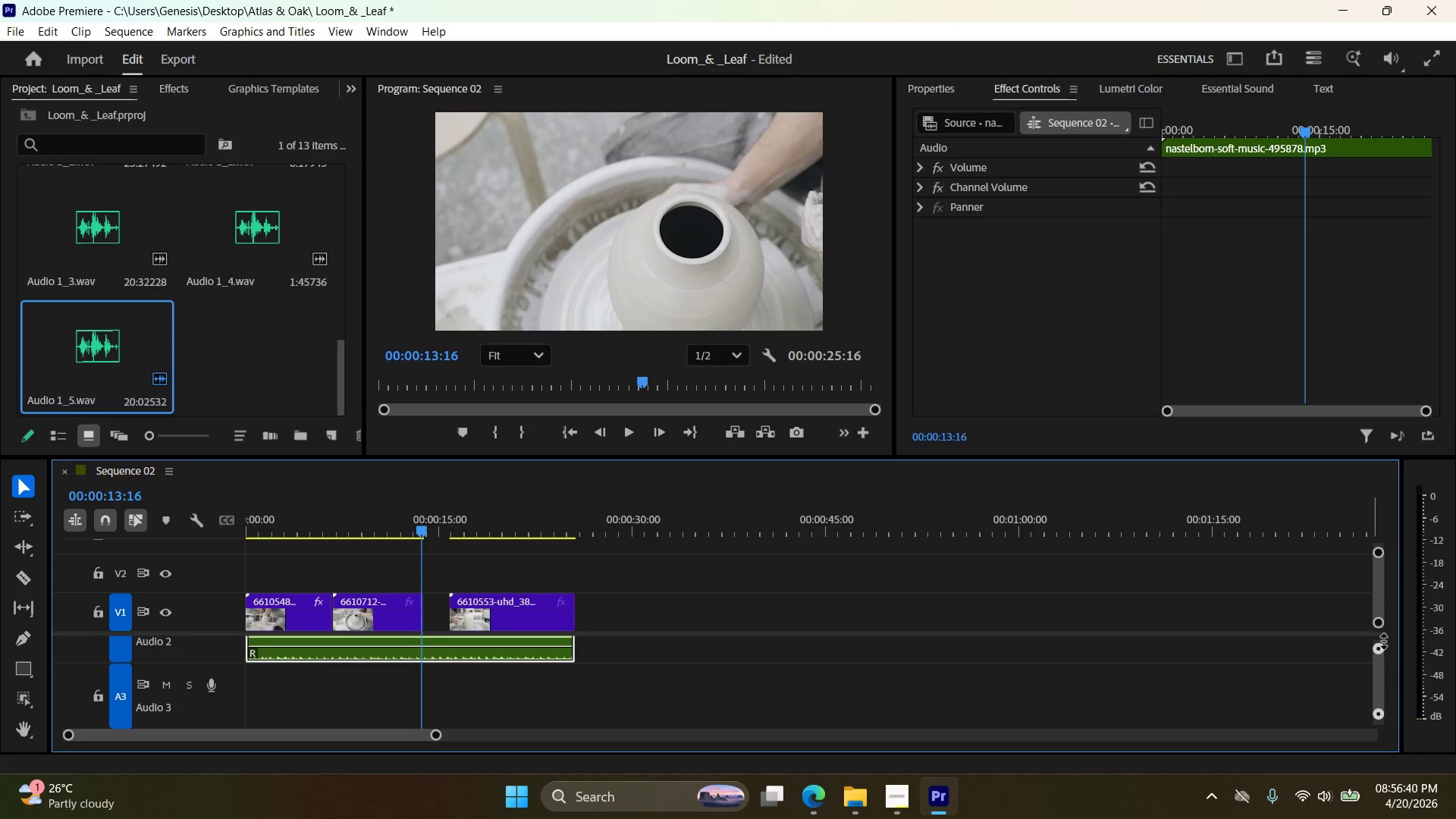 
wait(6.25)
 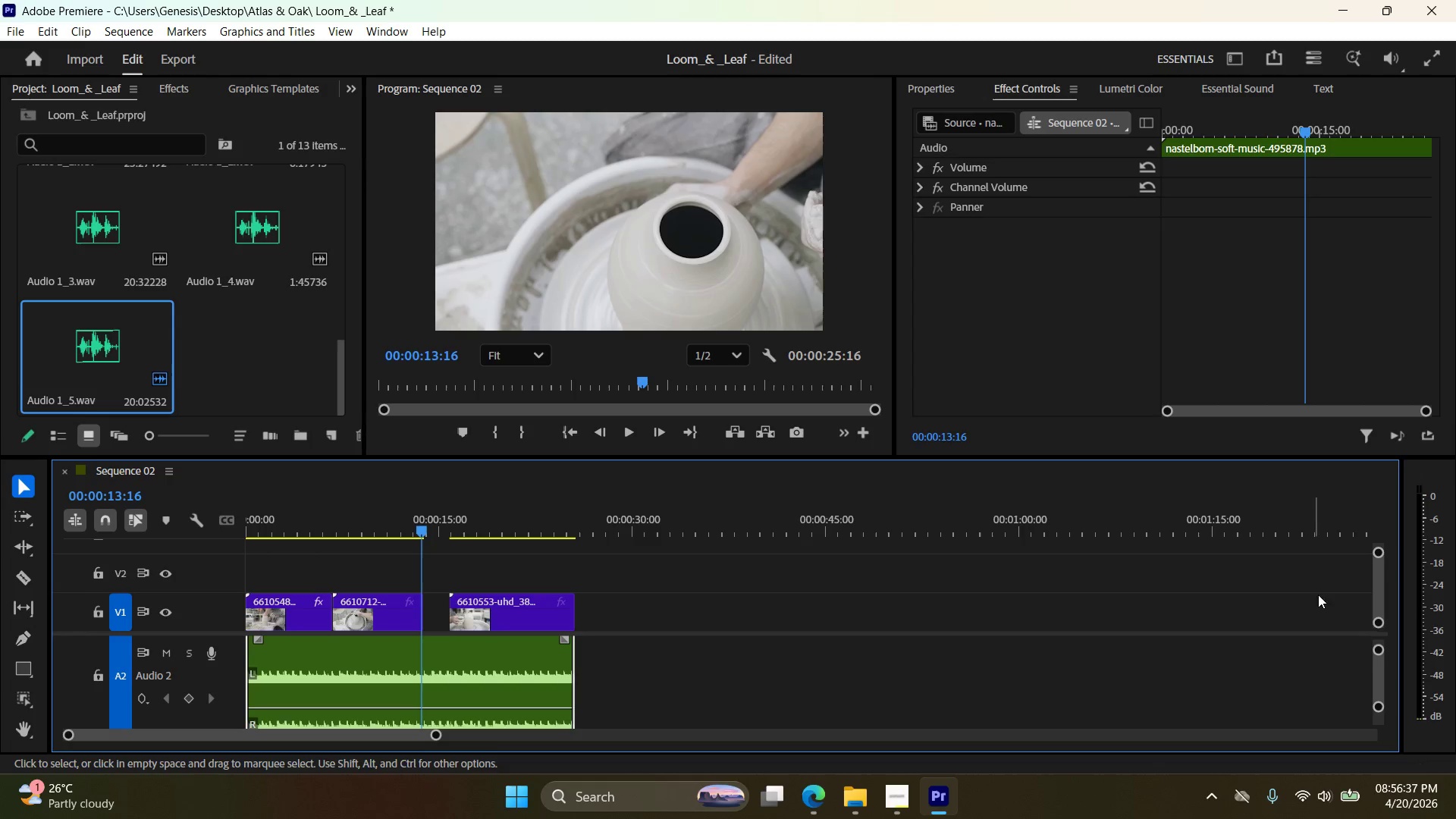 
scroll: coordinate [1091, 682], scroll_direction: up, amount: 1.0
 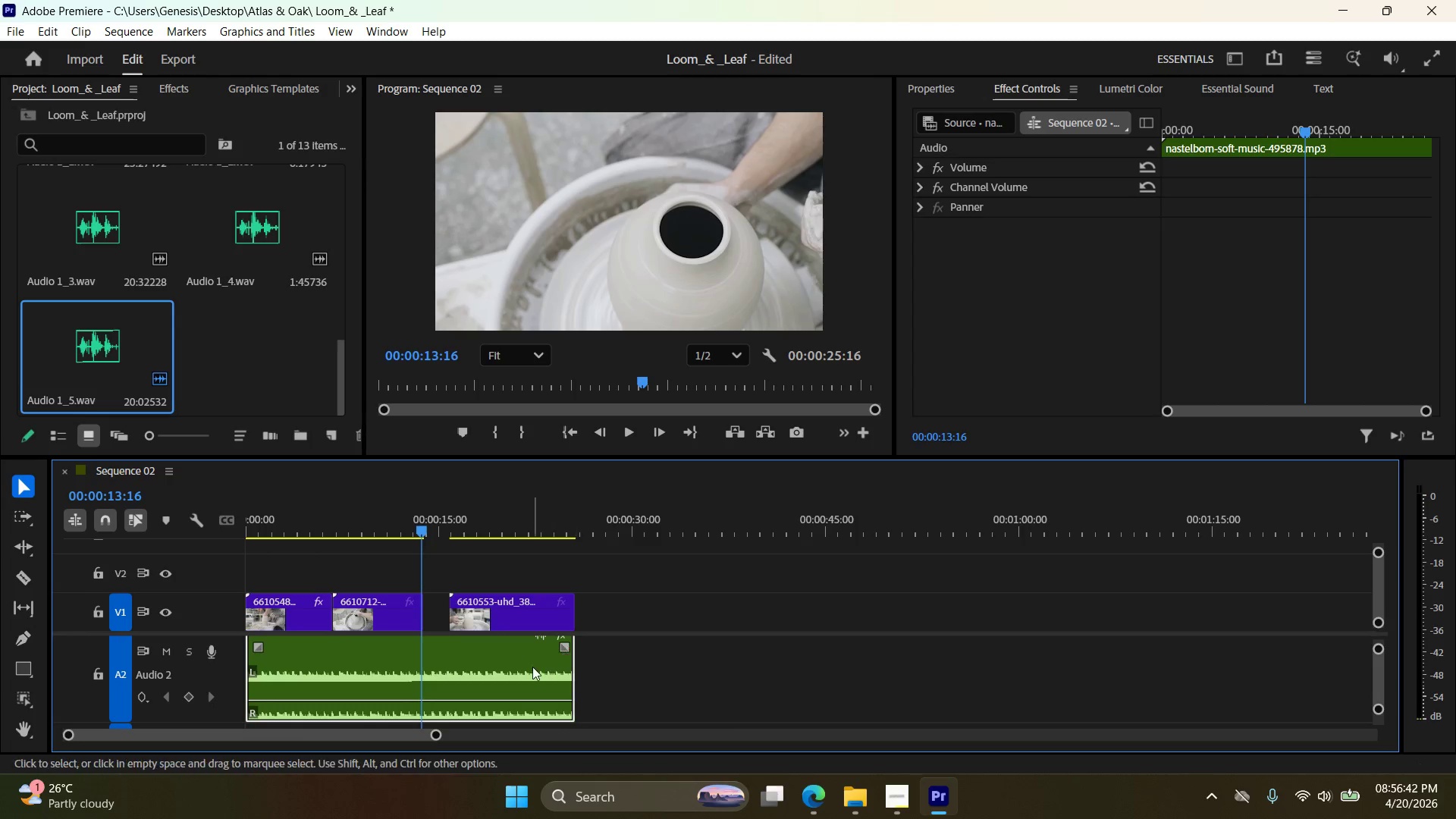 
left_click([532, 667])
 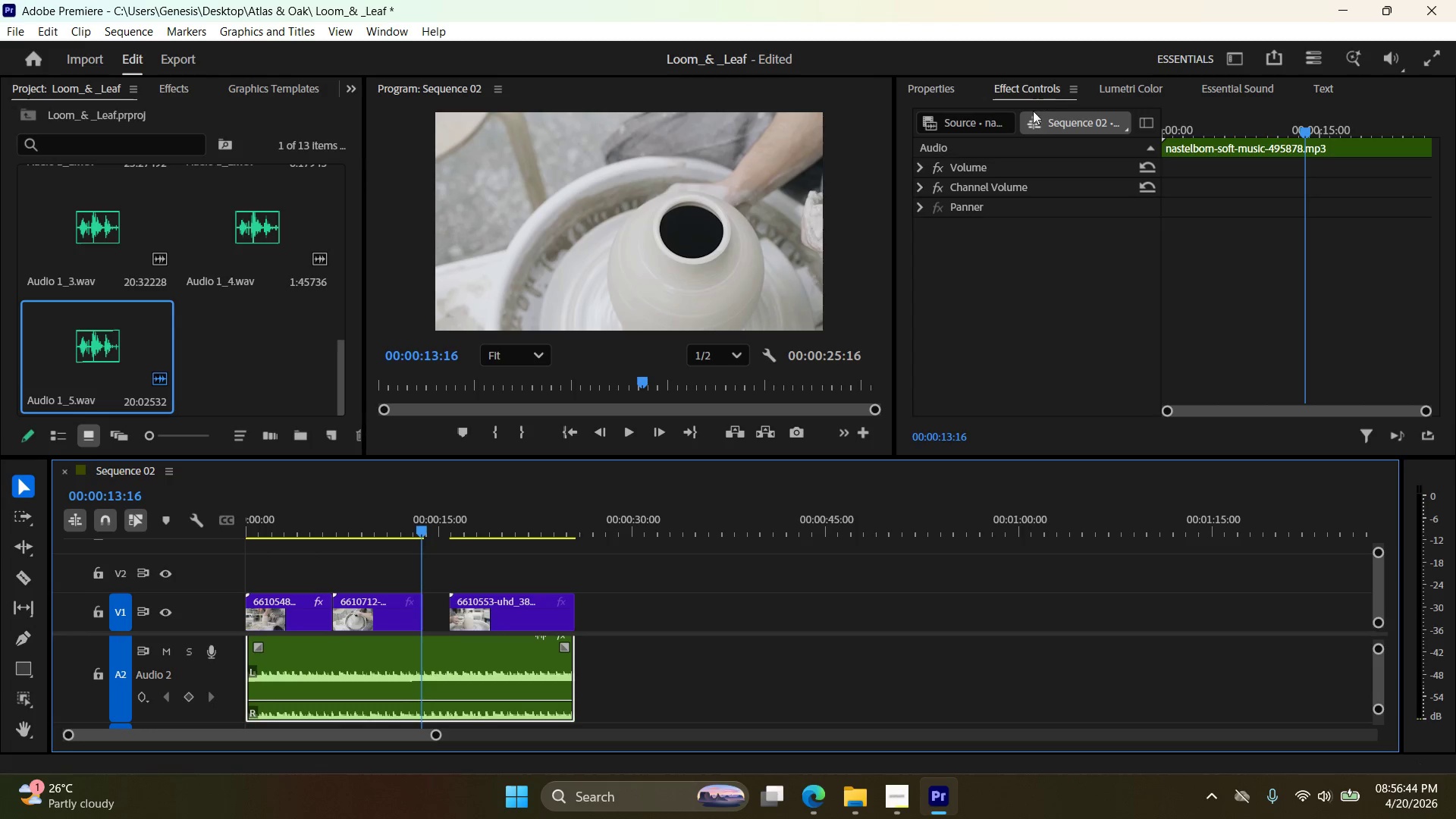 
left_click([921, 168])
 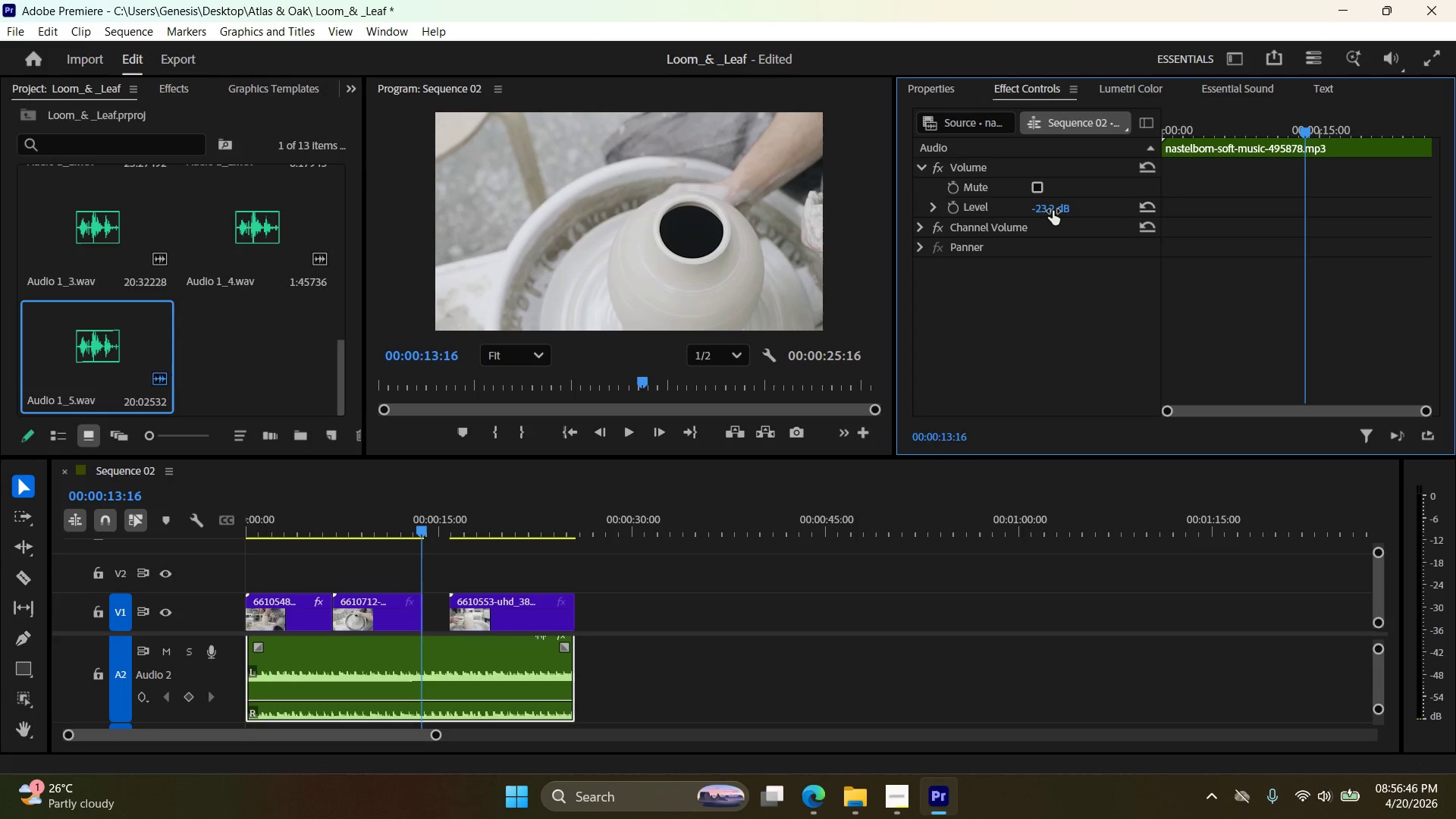 
left_click([1053, 211])
 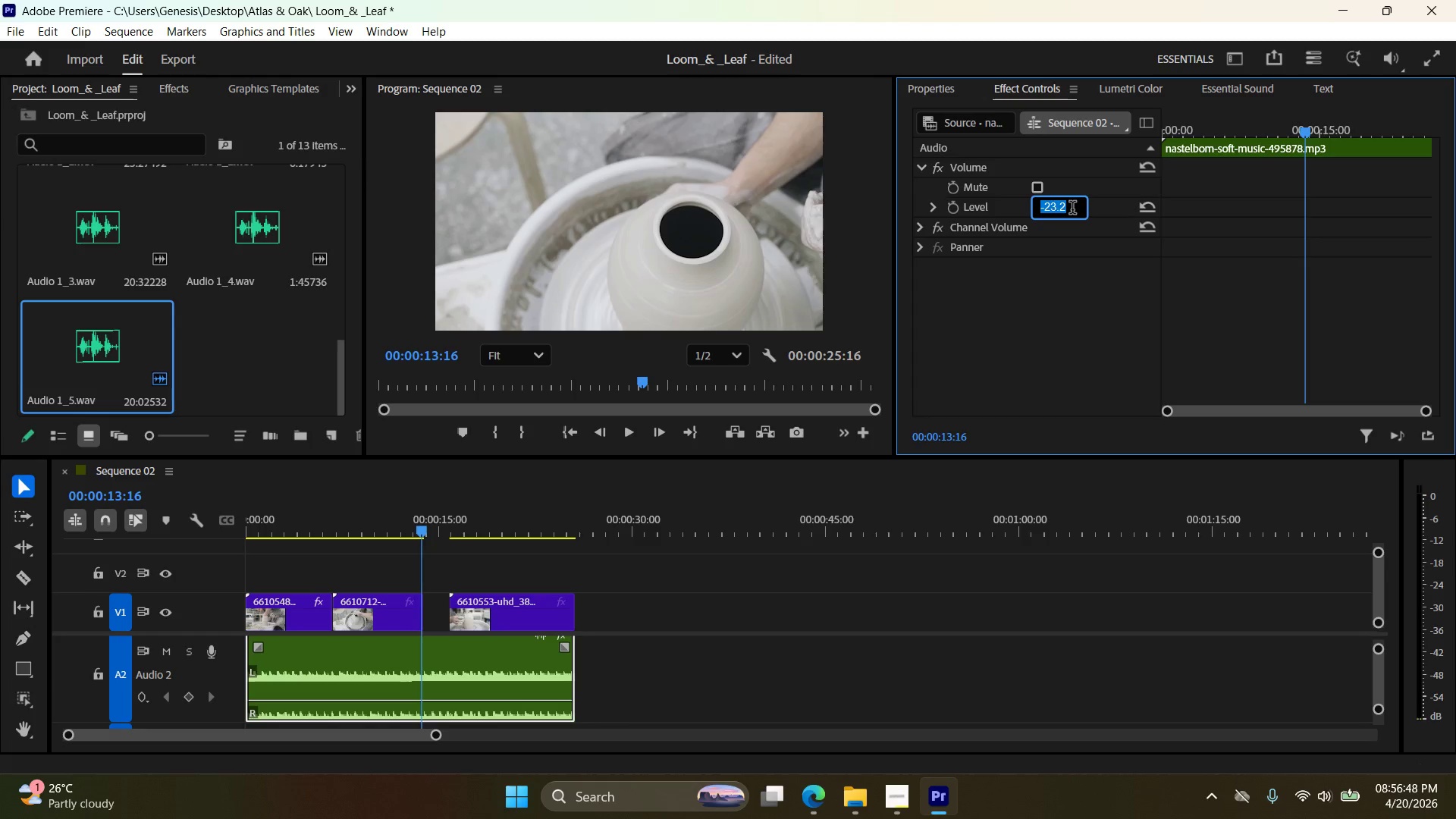 
left_click_drag(start_coordinate=[1072, 209], to_coordinate=[1050, 214])
 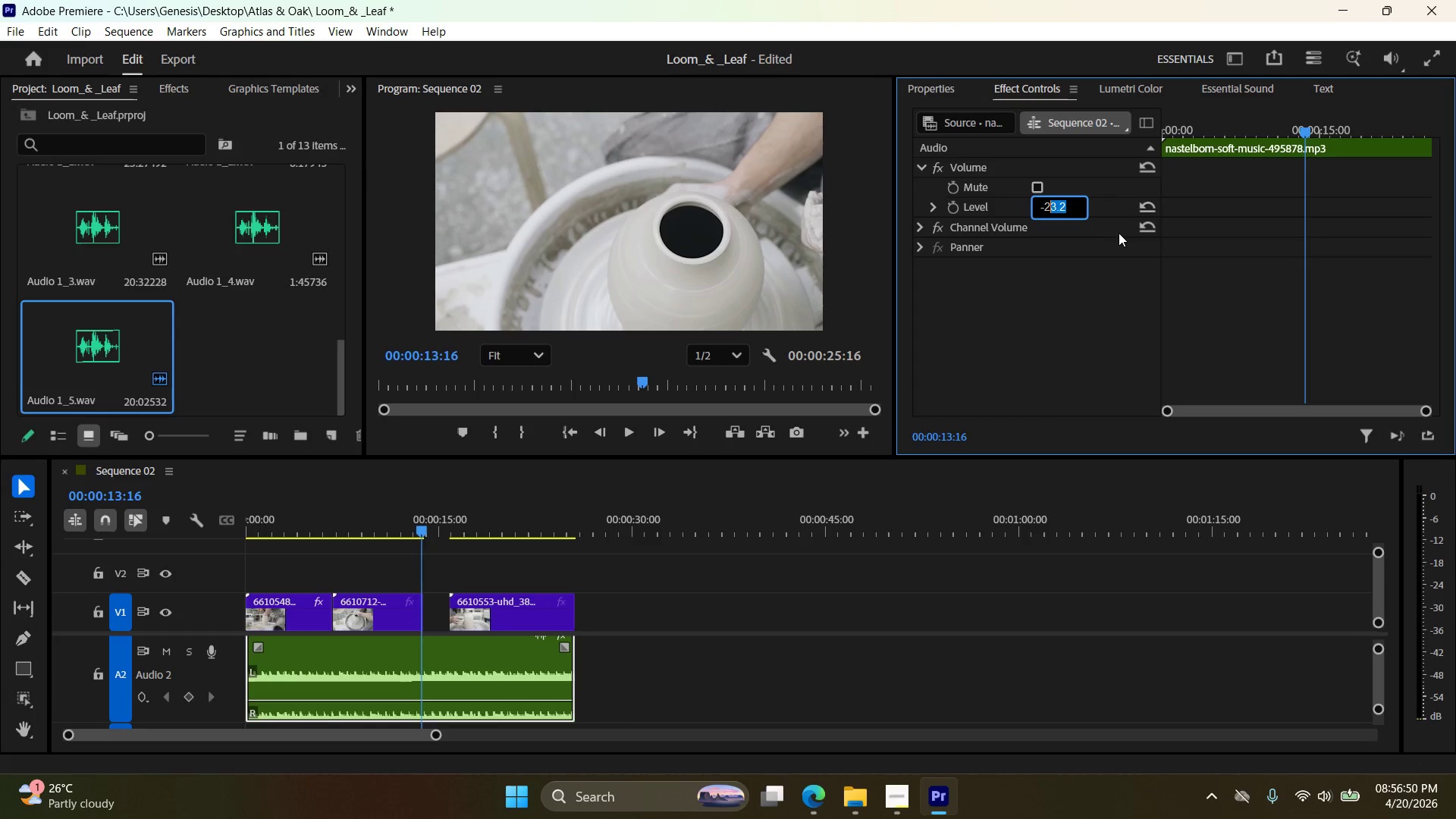 
key(5)
 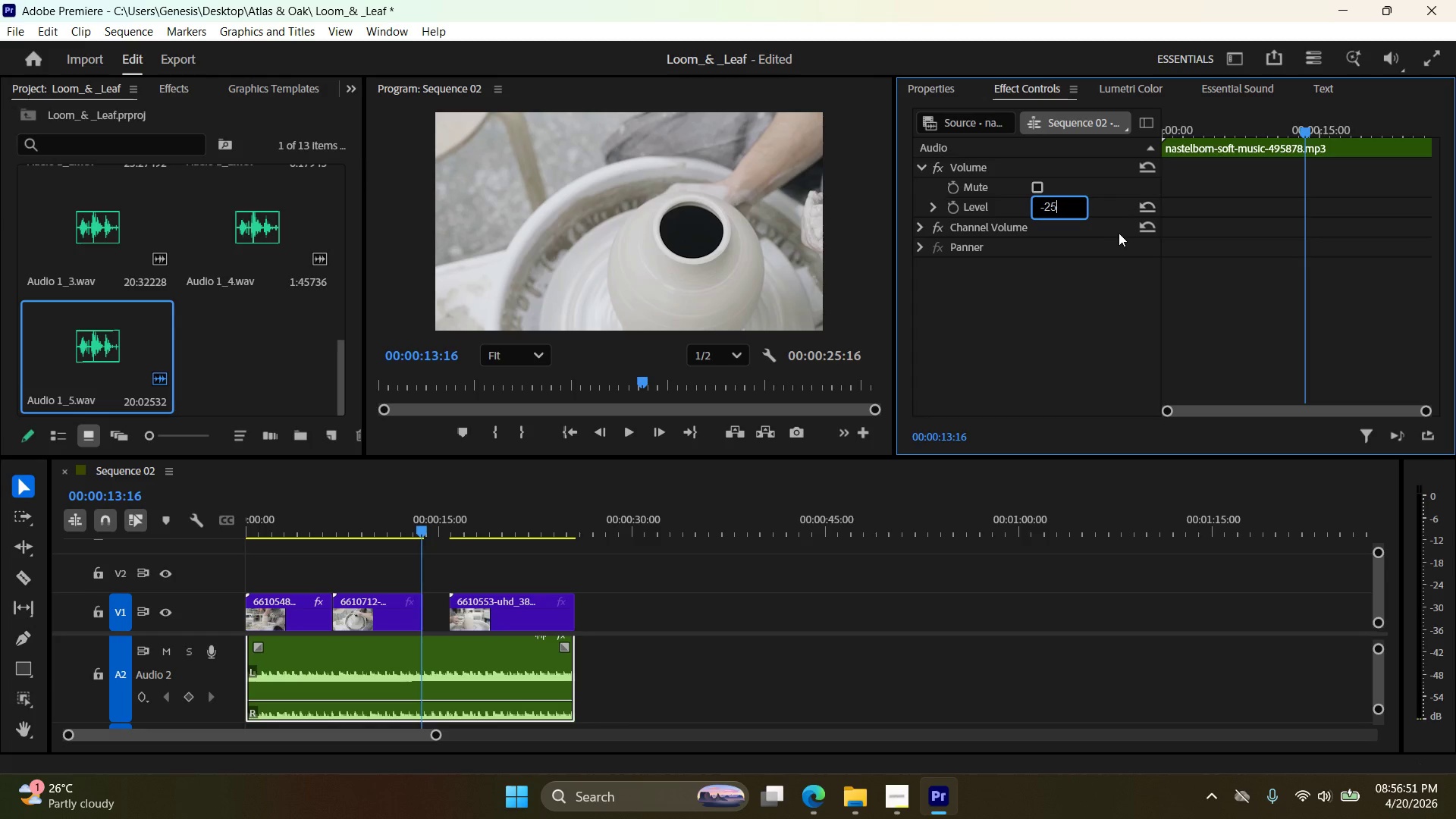 
key(Enter)
 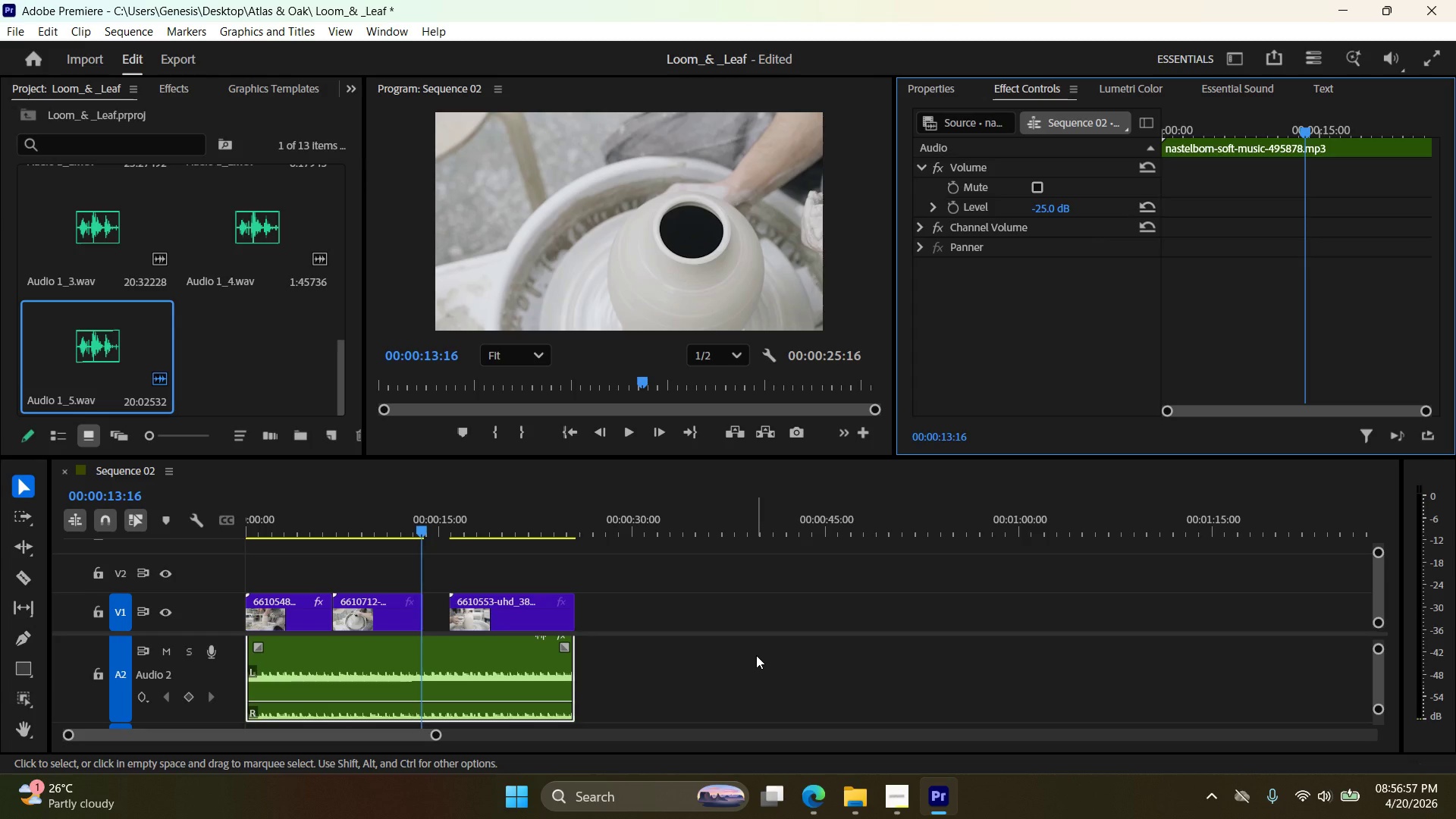 
wait(7.81)
 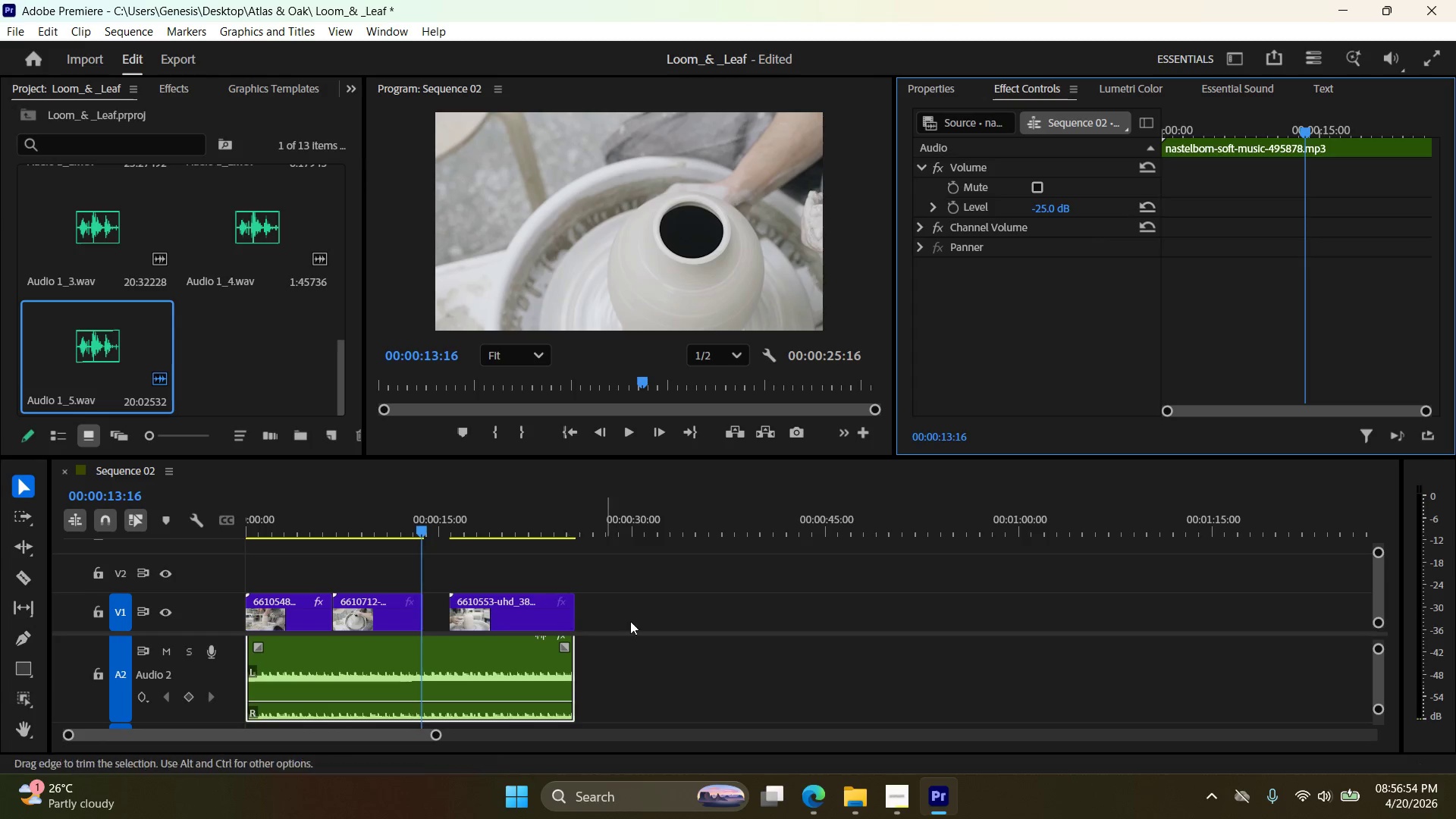 
scroll: coordinate [670, 674], scroll_direction: up, amount: 2.0
 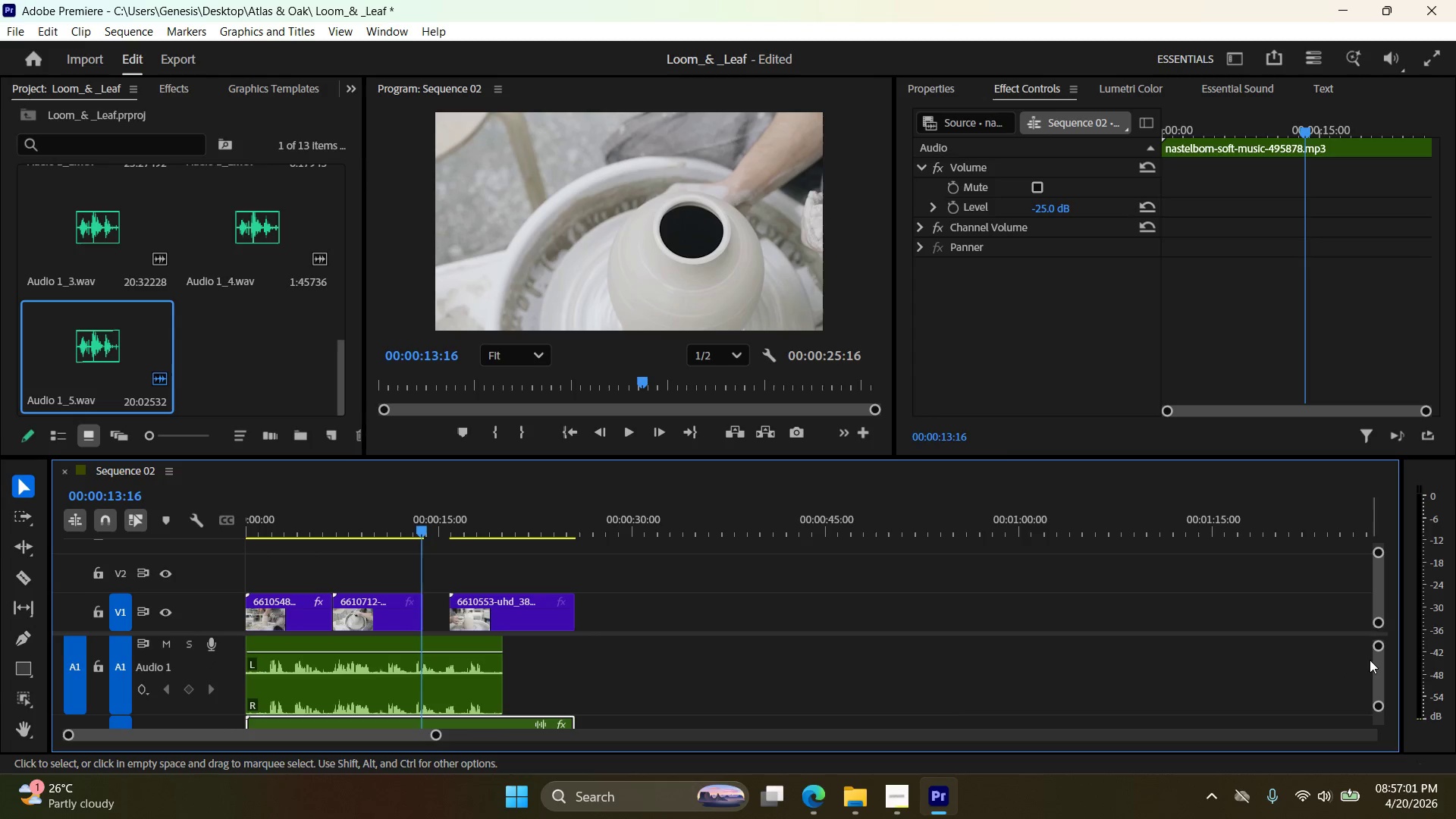 
left_click([480, 673])
 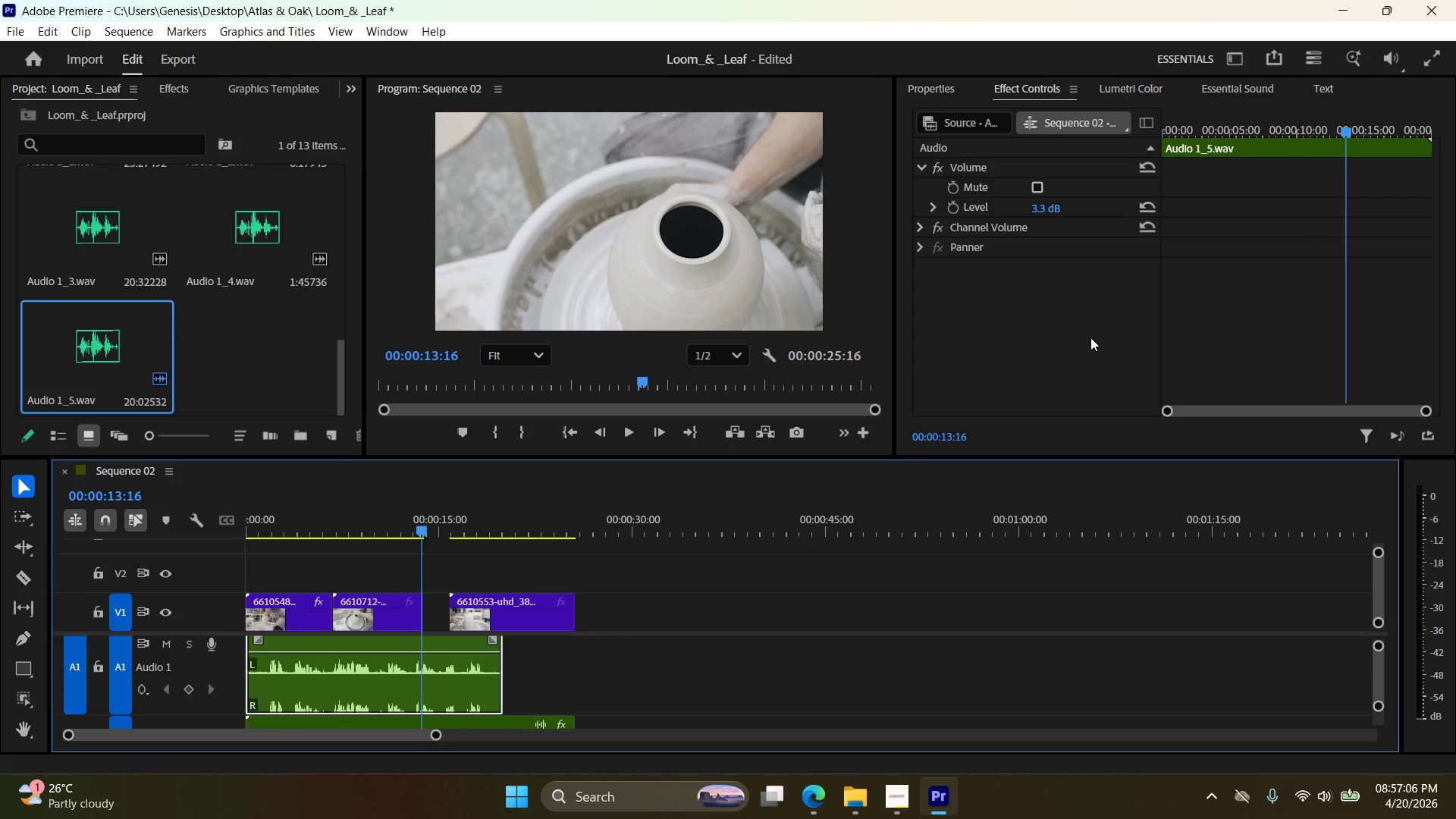 
wait(9.26)
 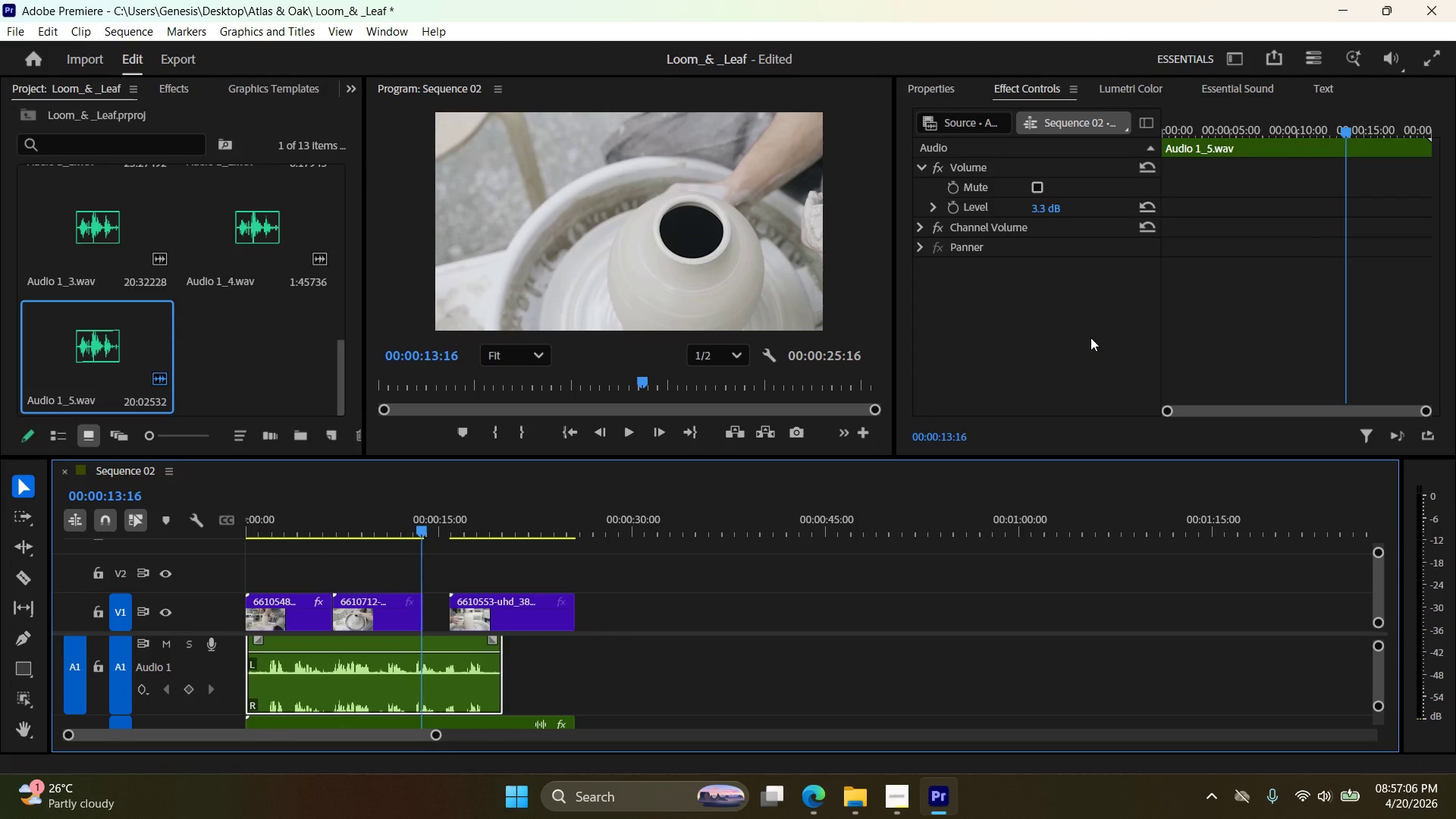 
left_click([1250, 86])
 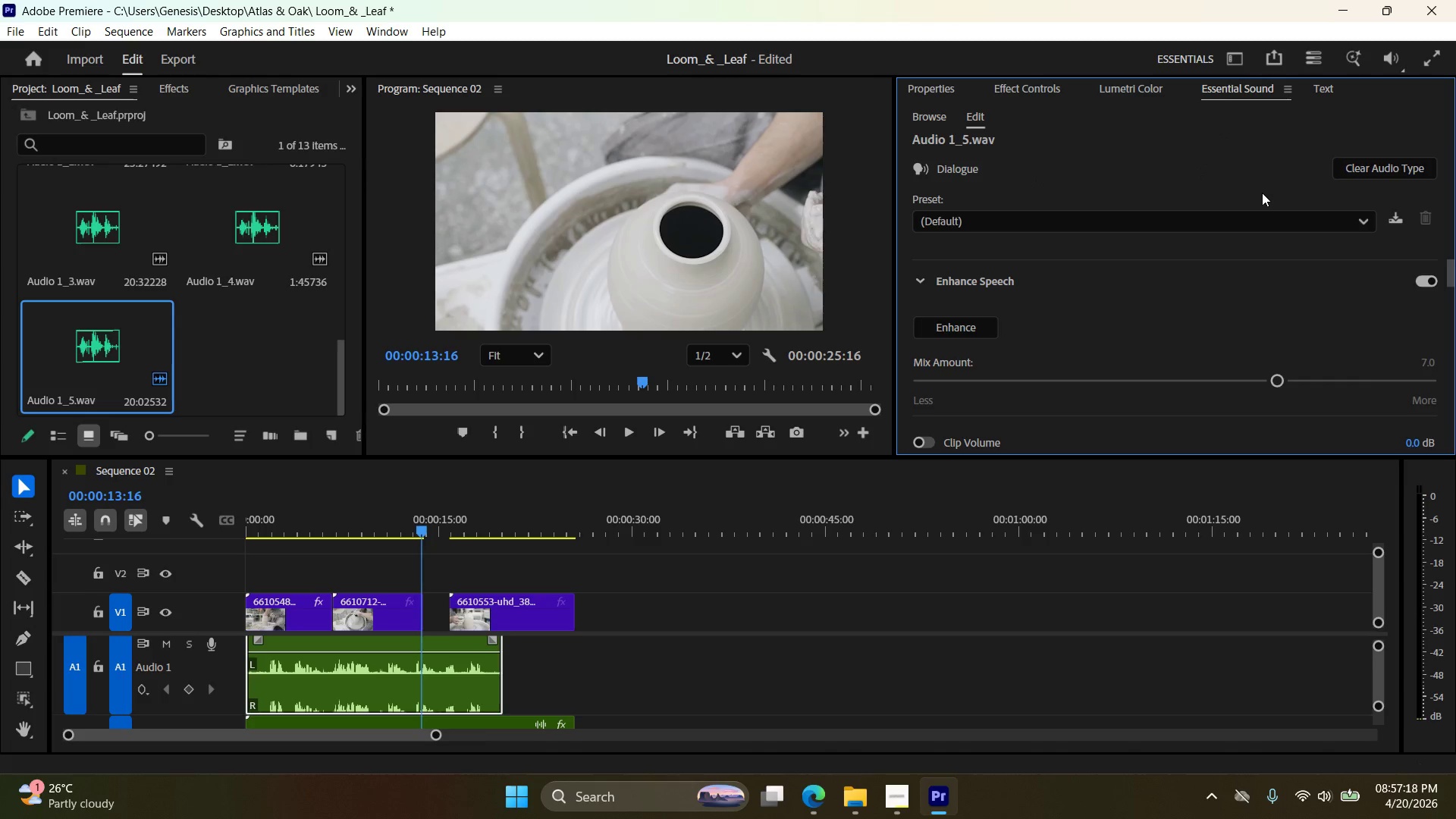 
wait(11.69)
 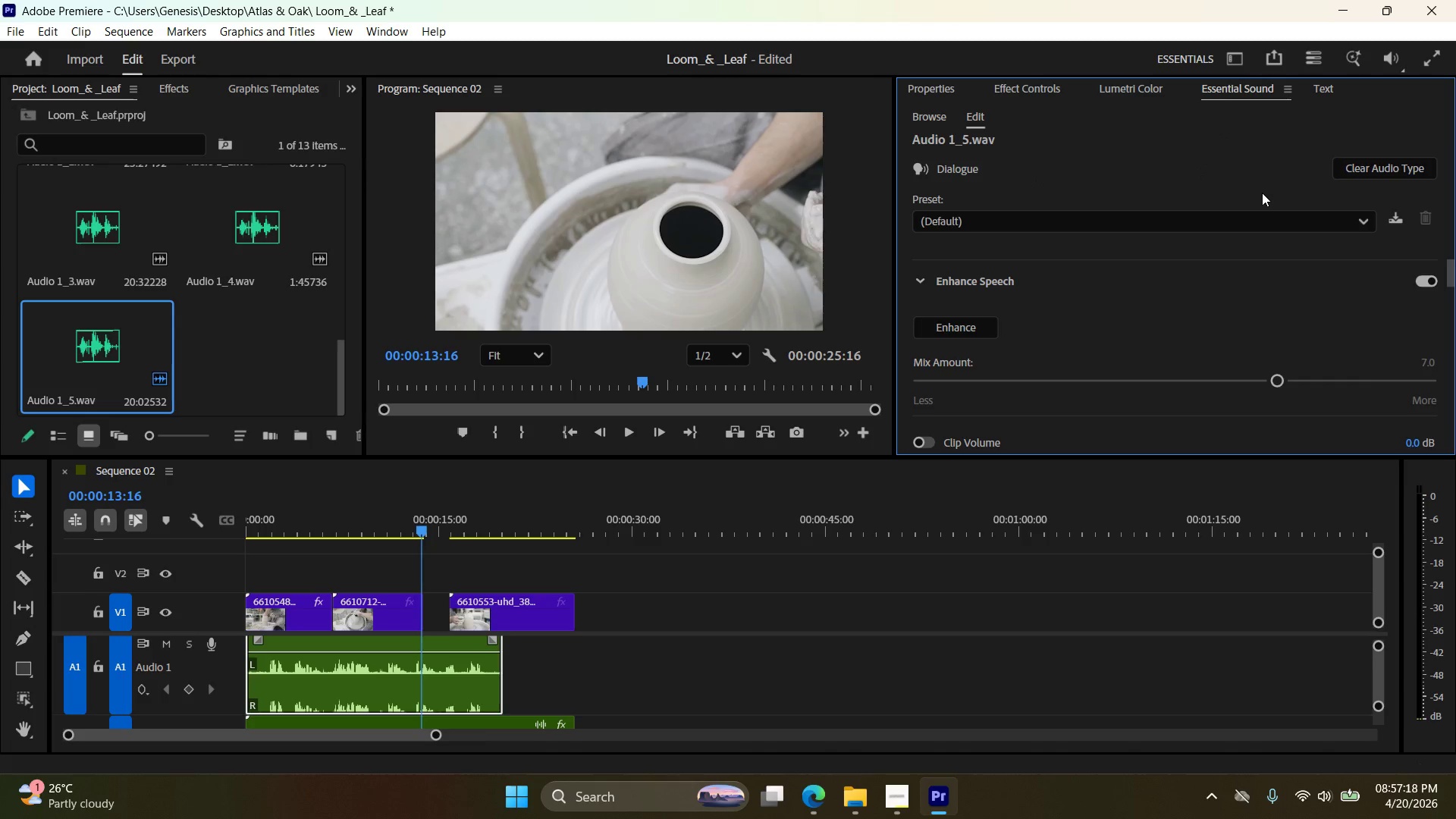 
scroll: coordinate [1177, 247], scroll_direction: down, amount: 1.0
 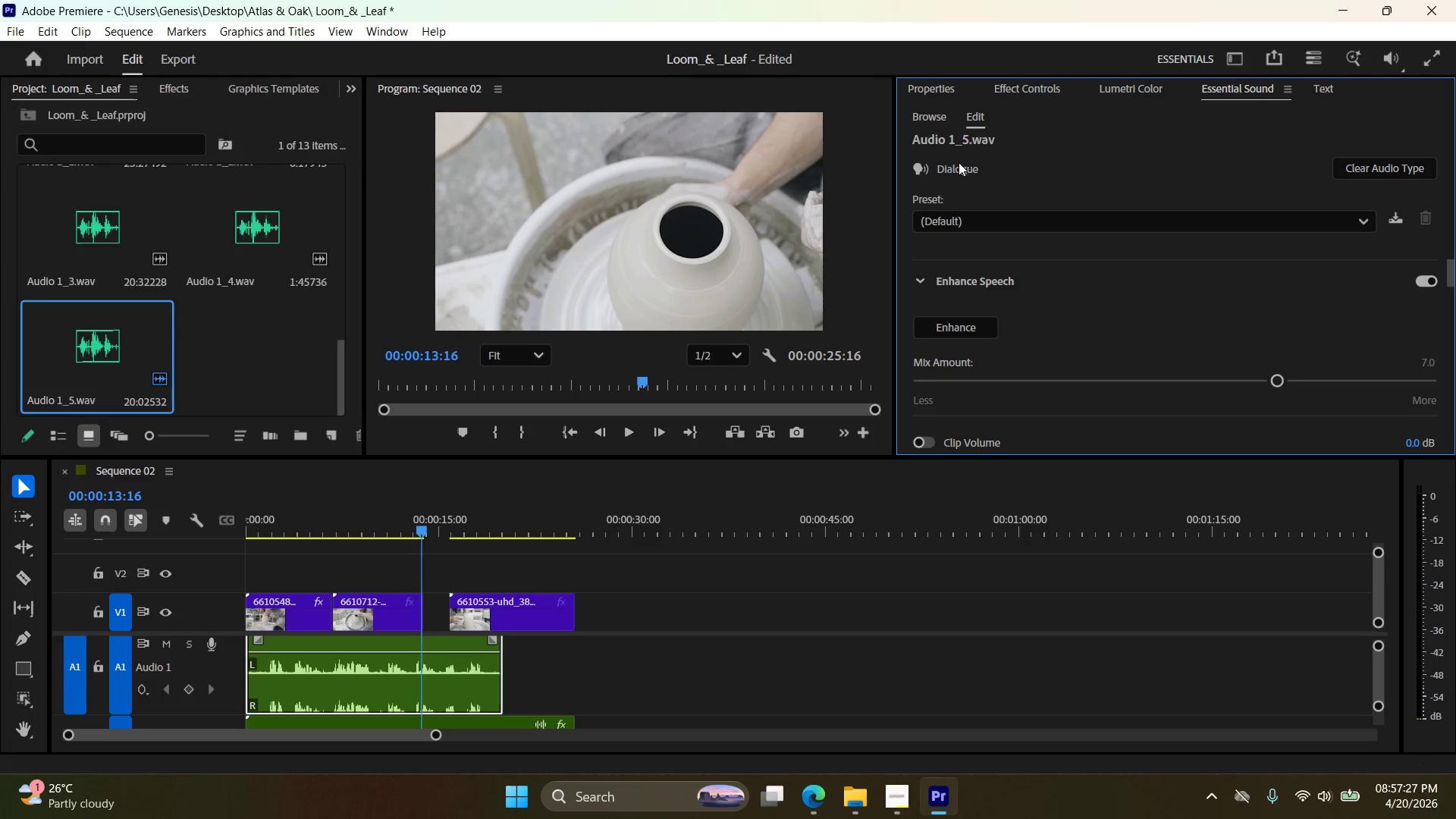 
wait(8.68)
 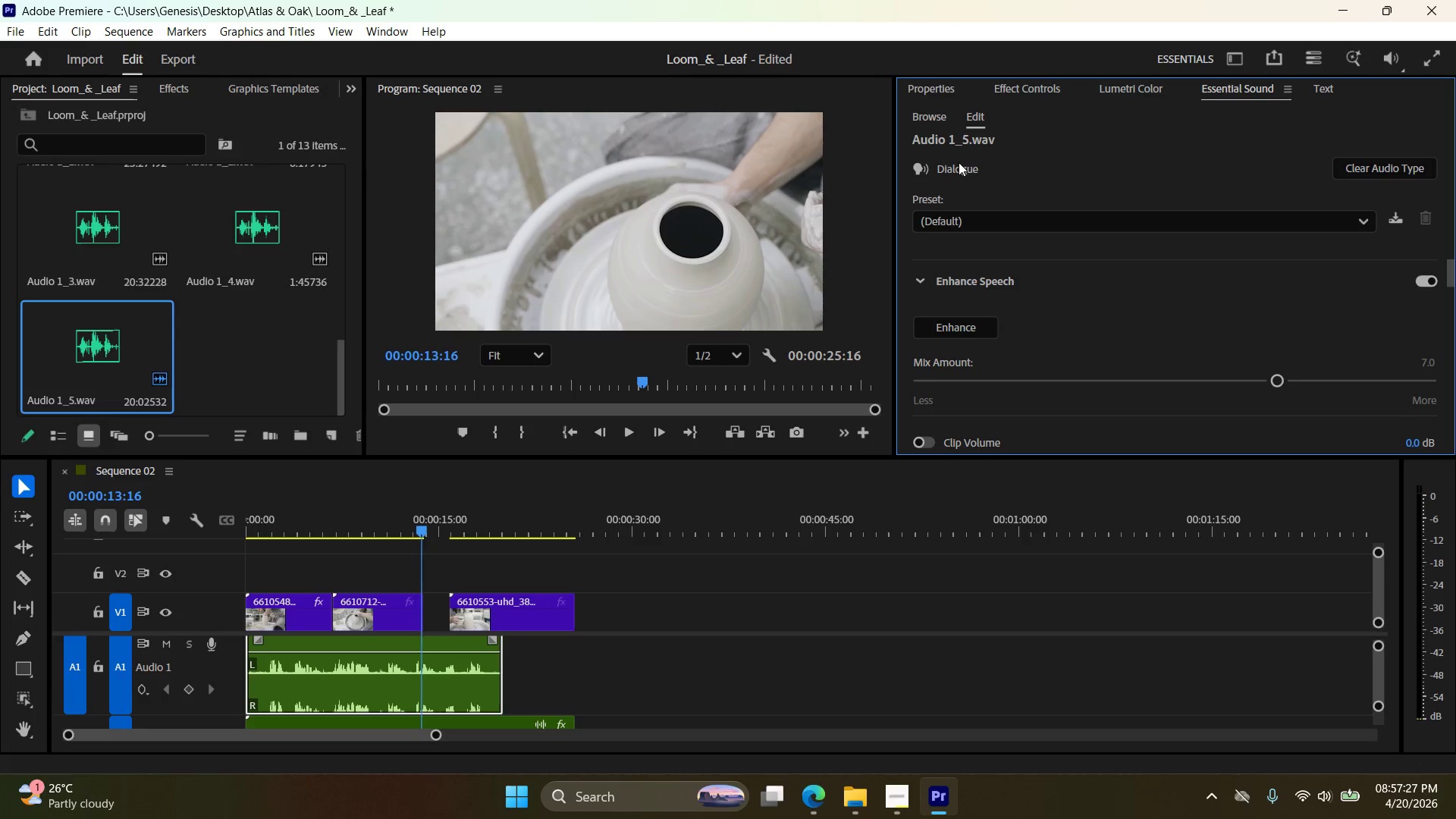 
left_click_drag(start_coordinate=[1449, 278], to_coordinate=[1429, 273])
 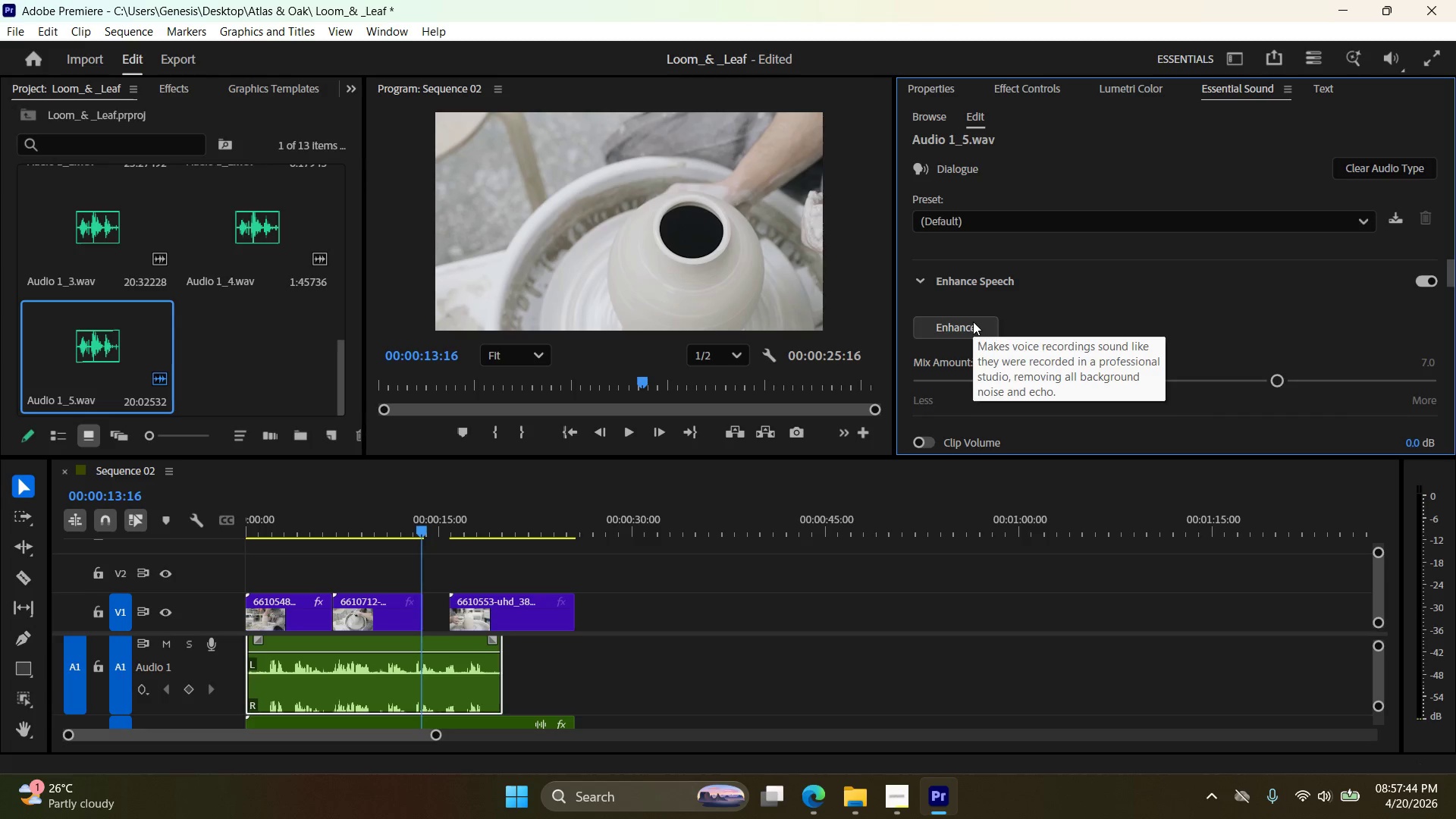 
left_click([971, 319])
 